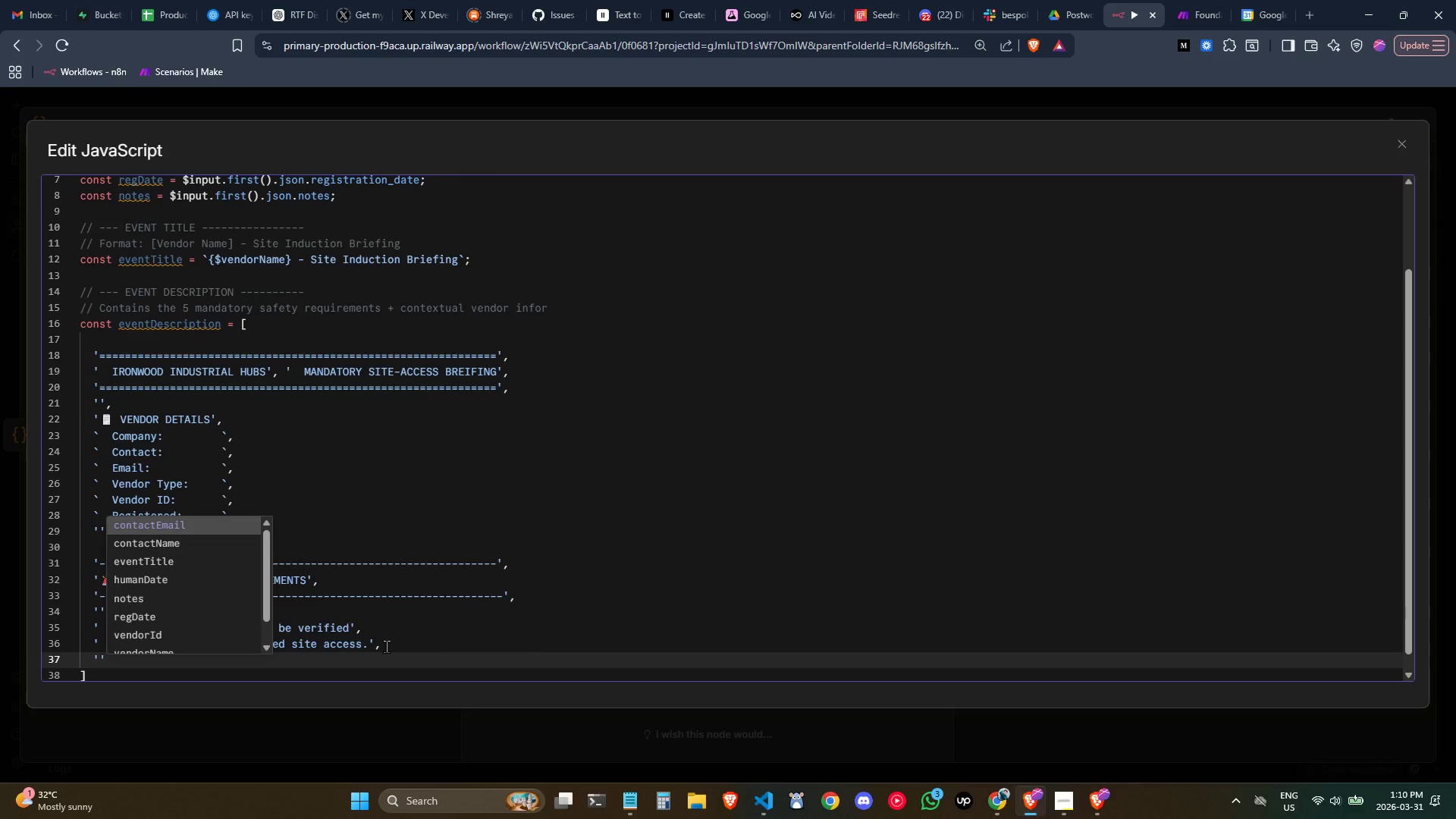 
scroll: coordinate [359, 605], scroll_direction: down, amount: 1.0
 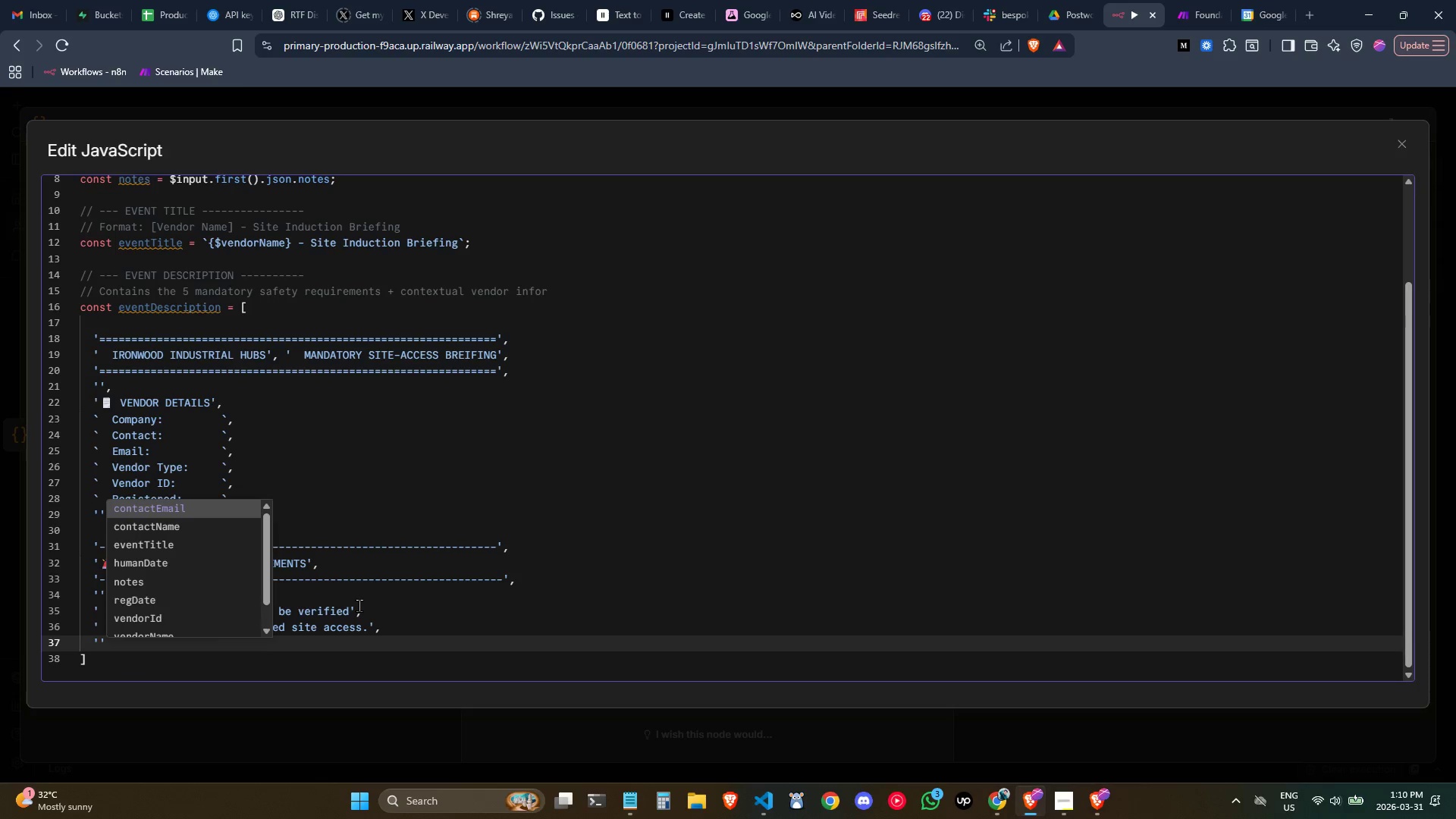 
key(Comma)
 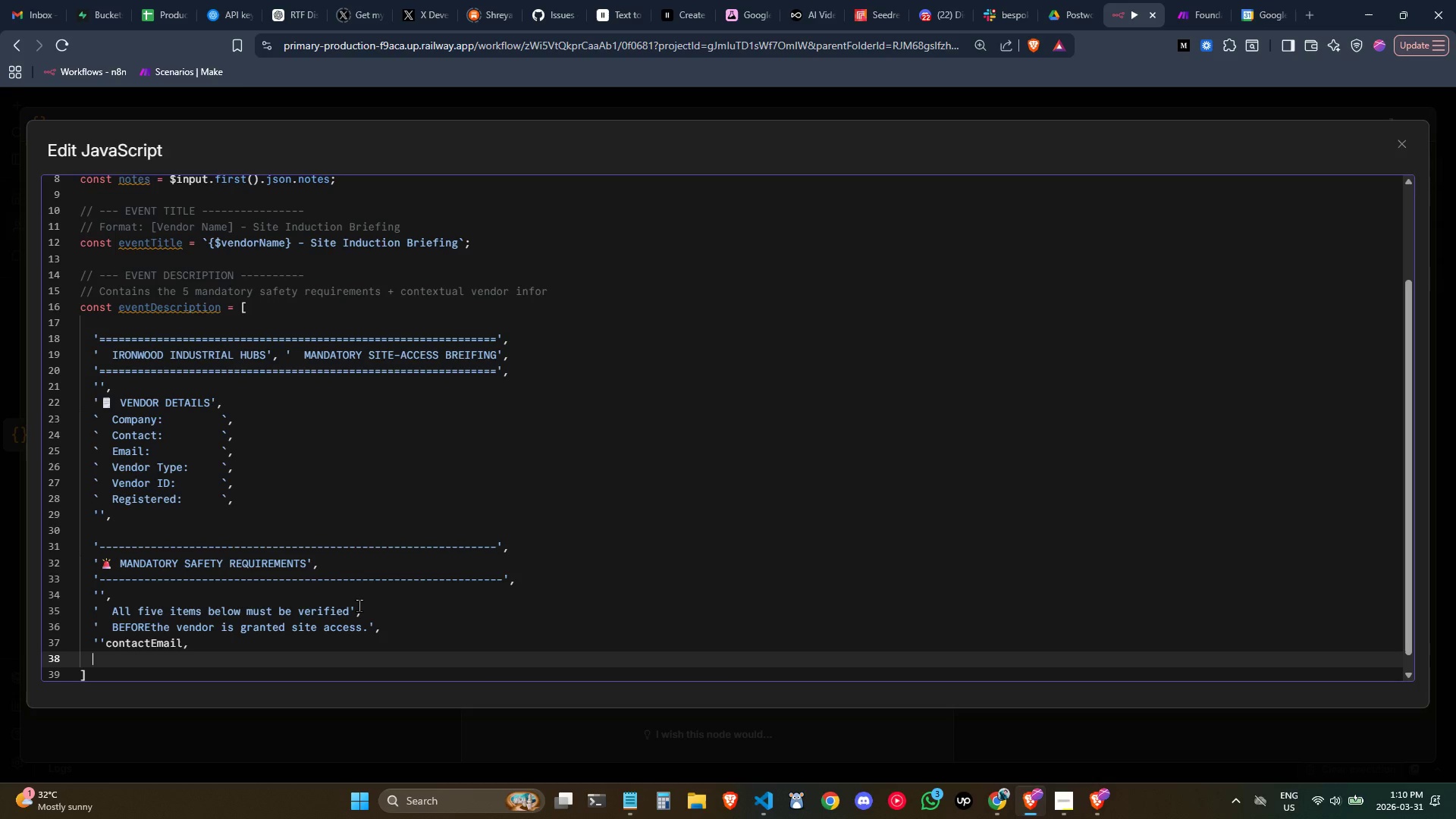 
key(Enter)
 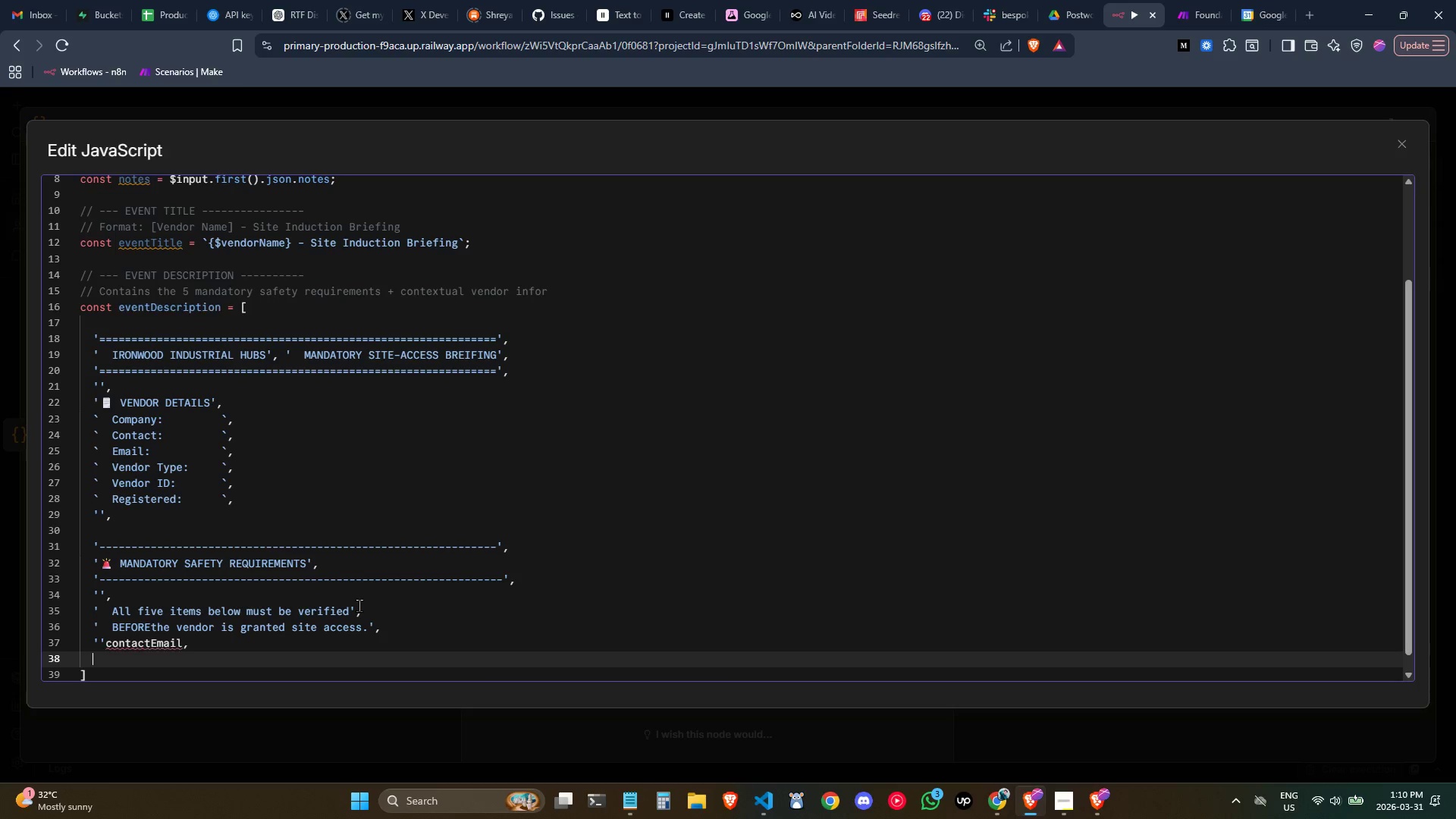 
key(Control+Z)
 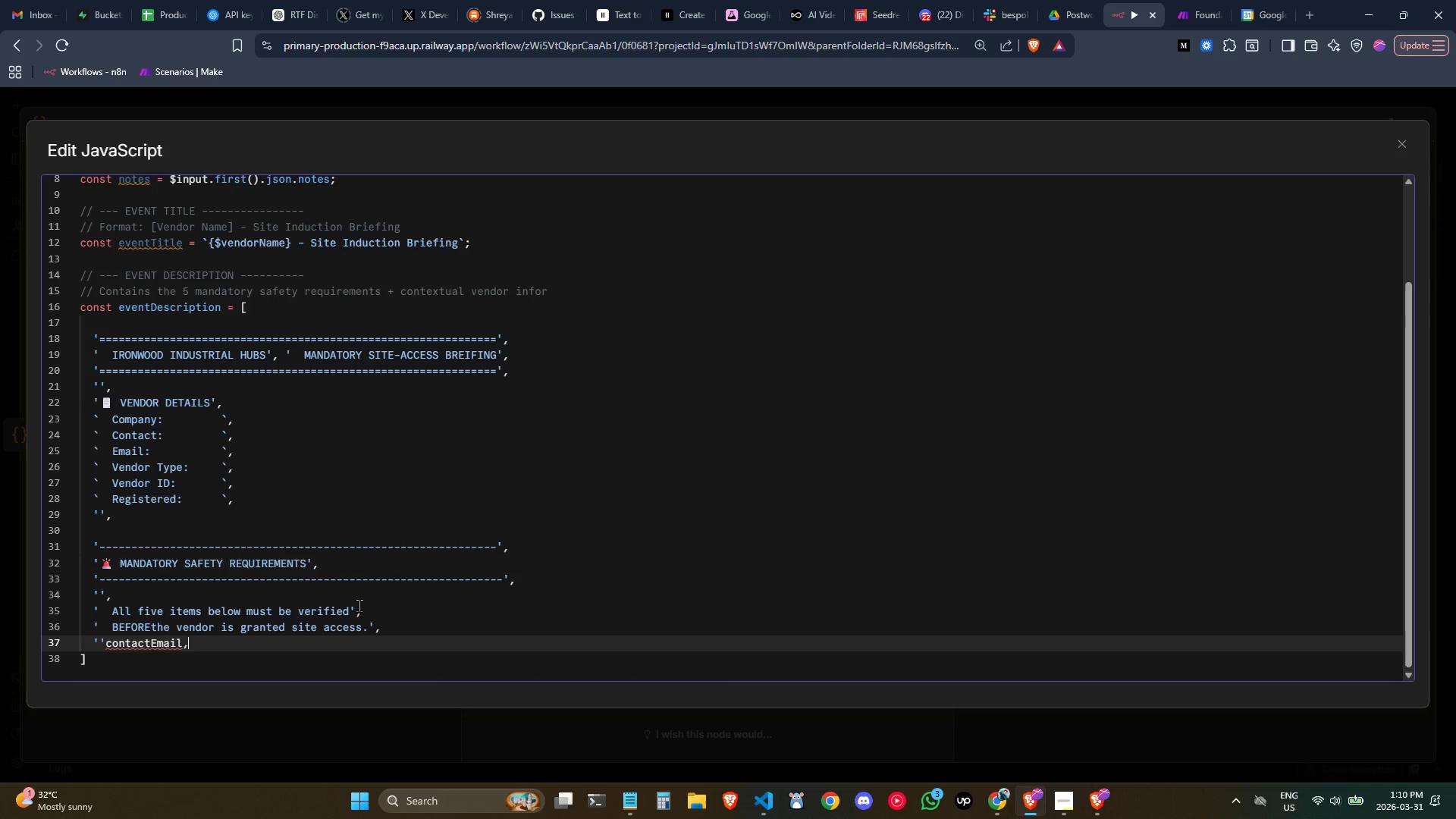 
key(Backspace)
 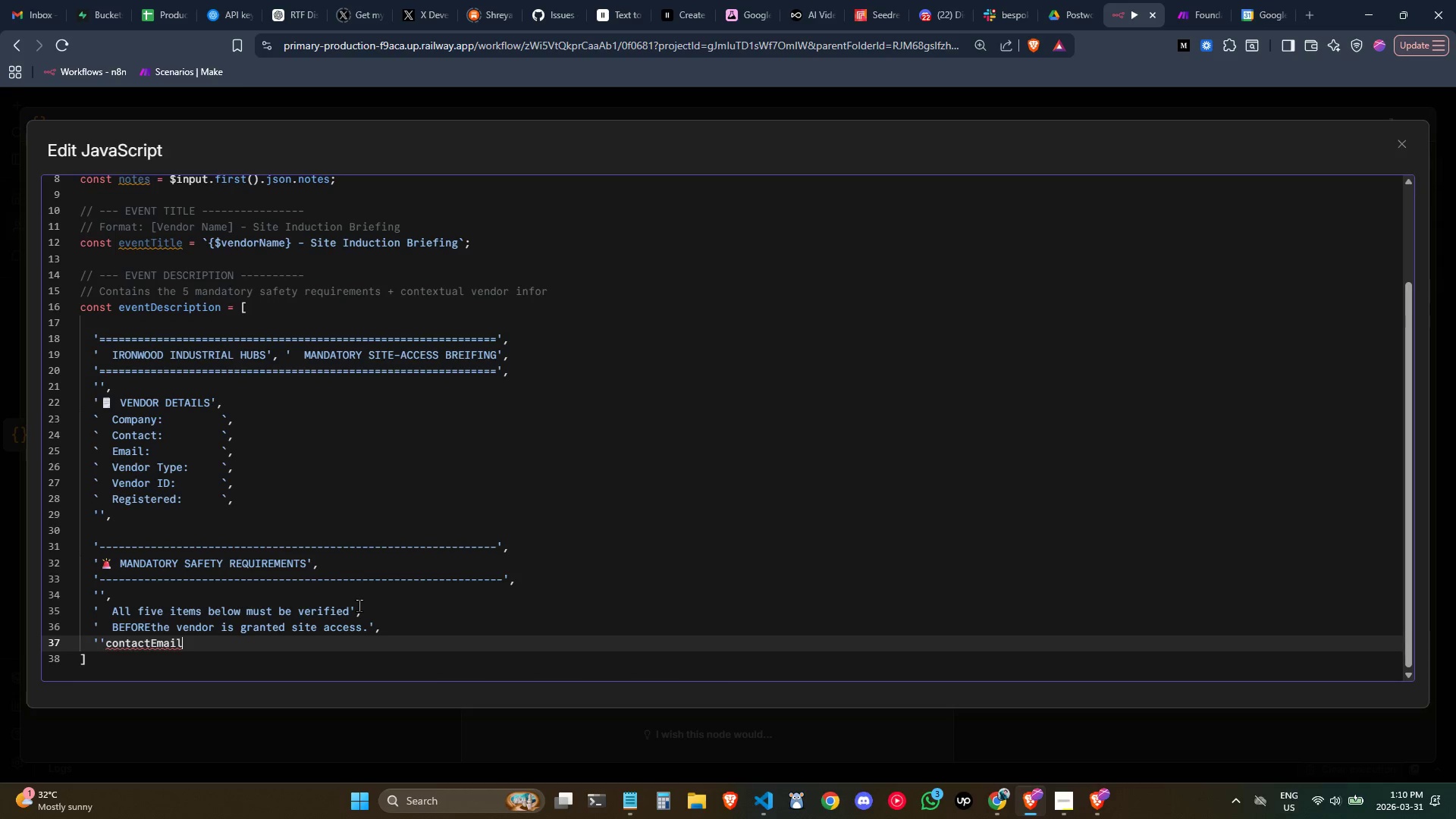 
key(Control+Backspace)
 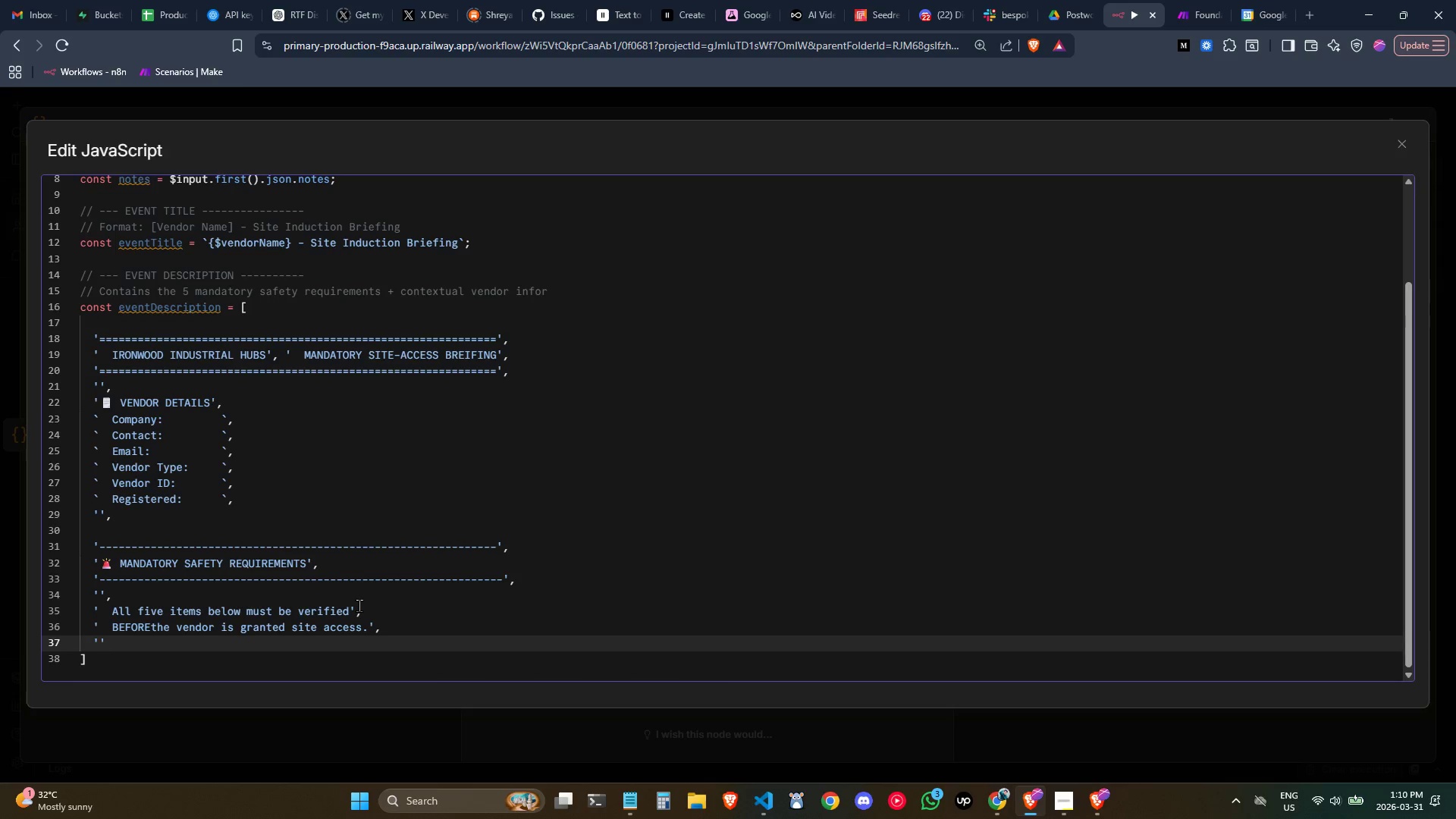 
key(Comma)
 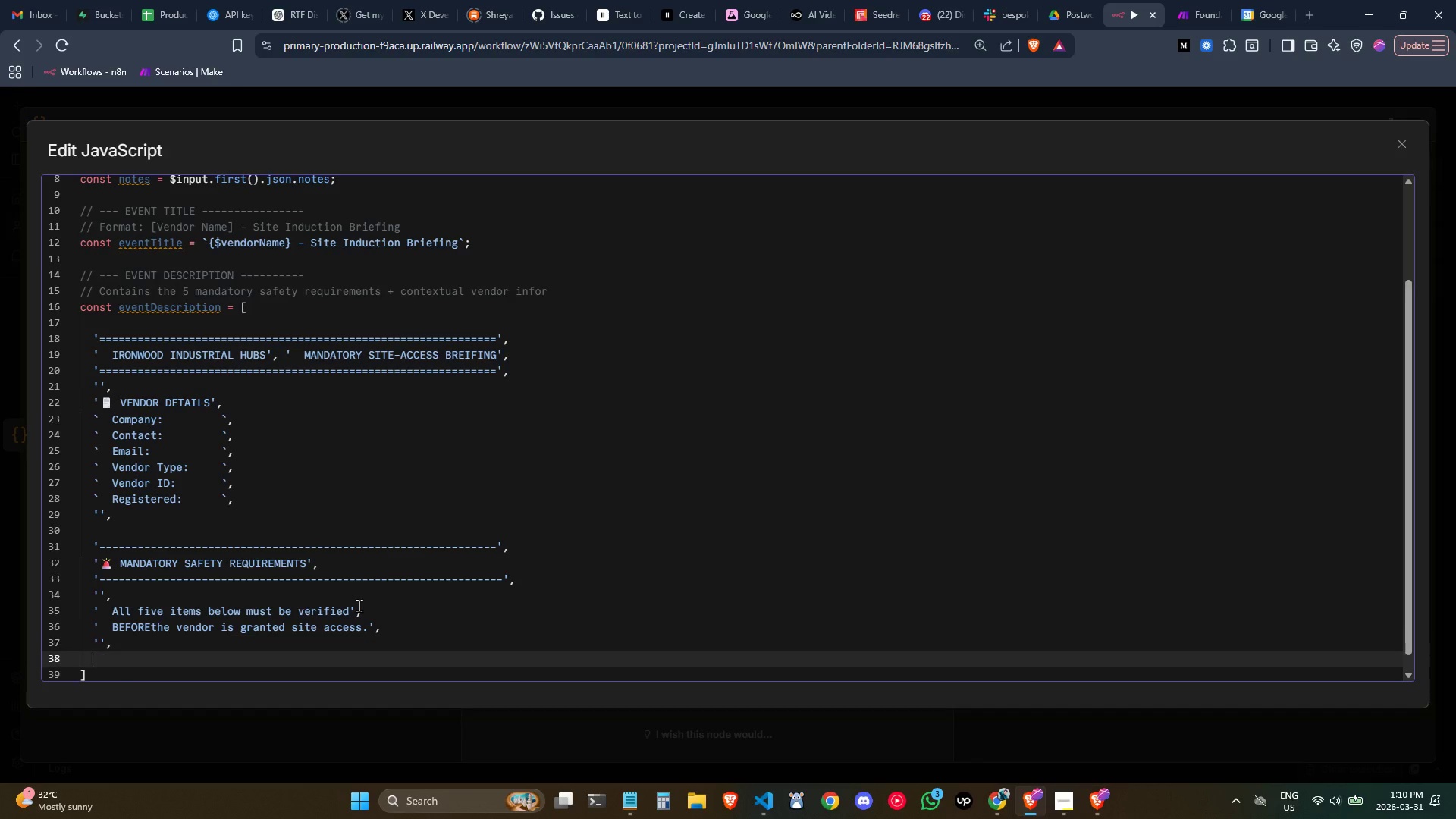 
key(Enter)
 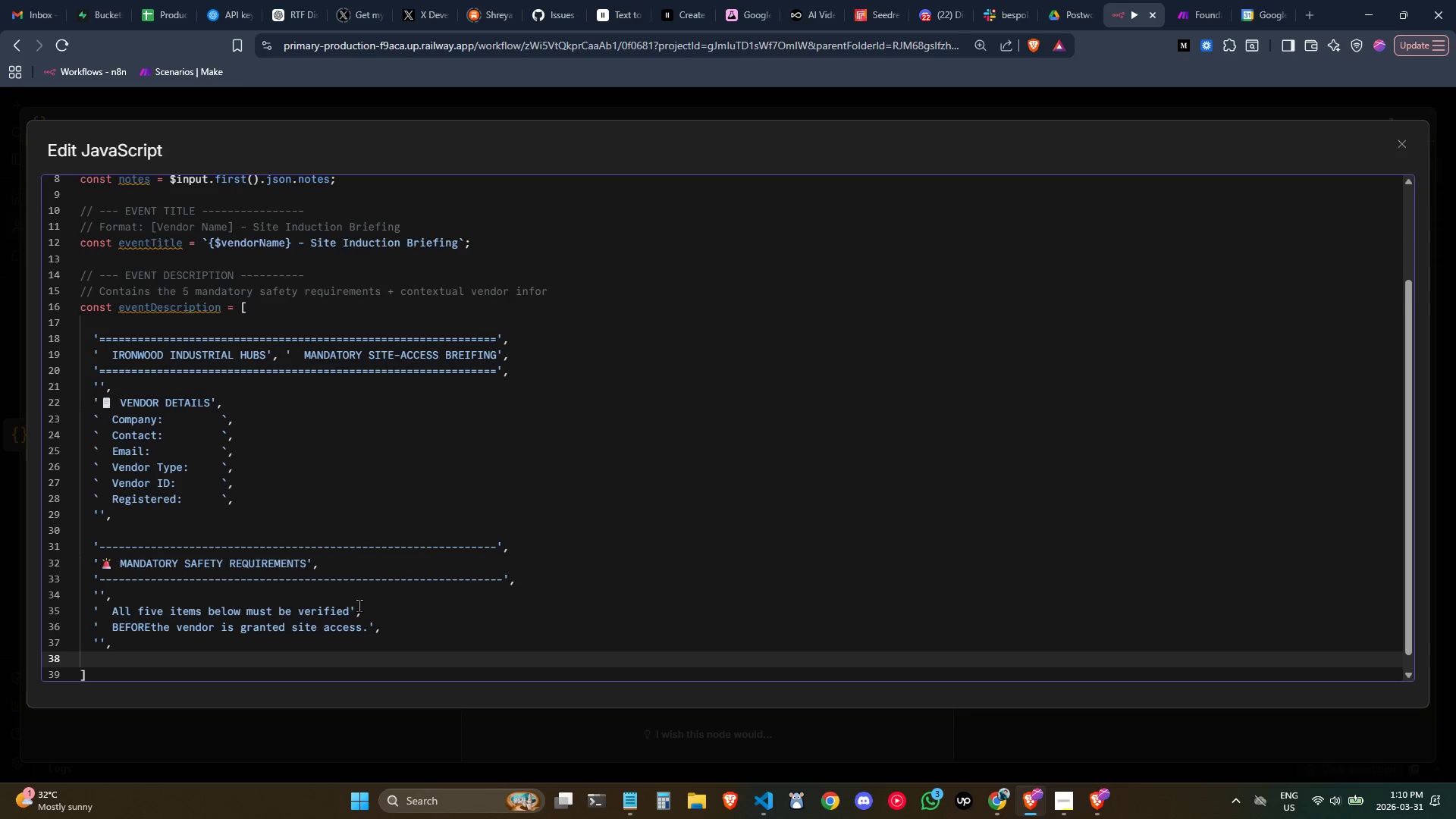 
key(Quote)
 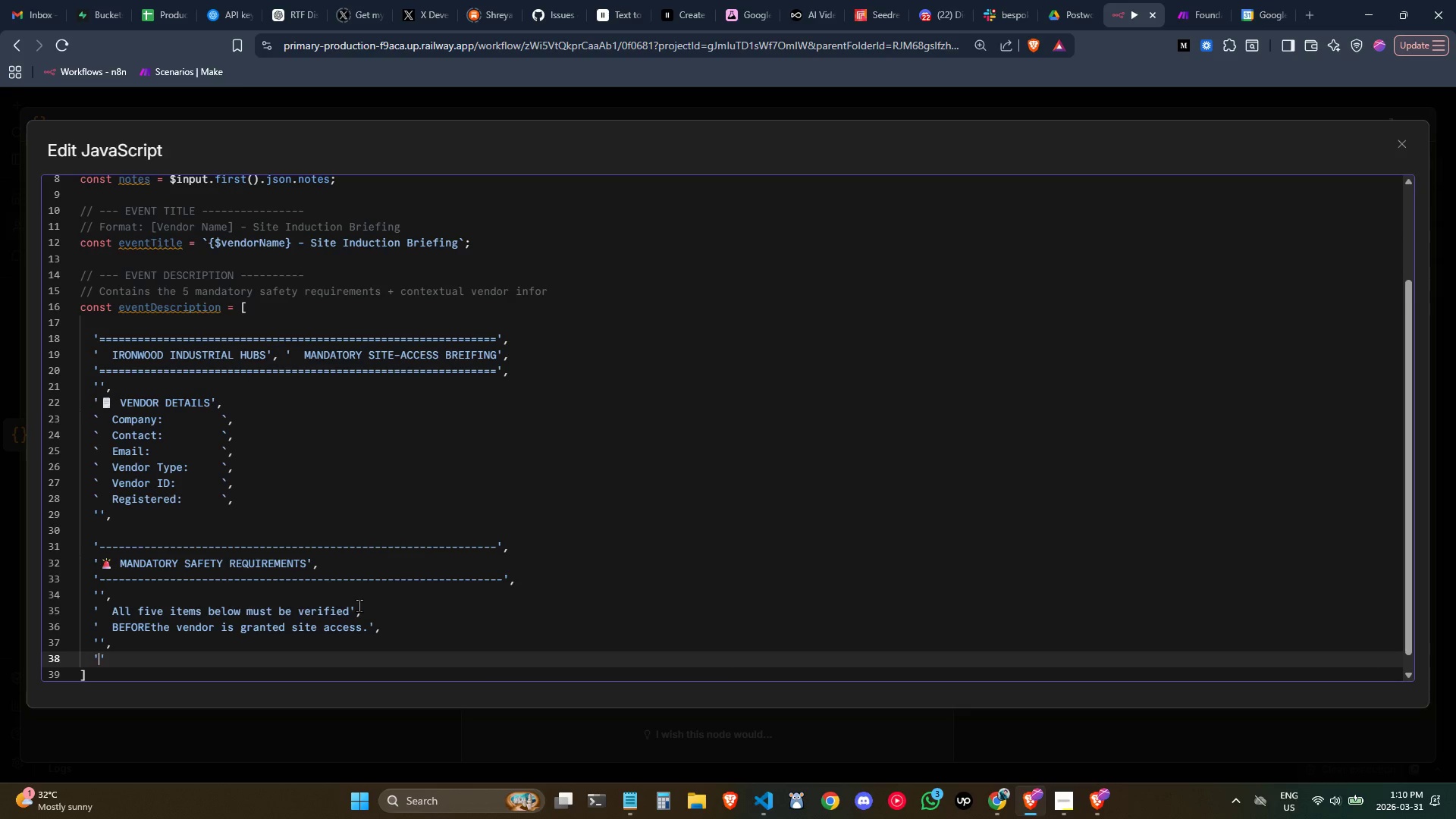 
key(Space)
 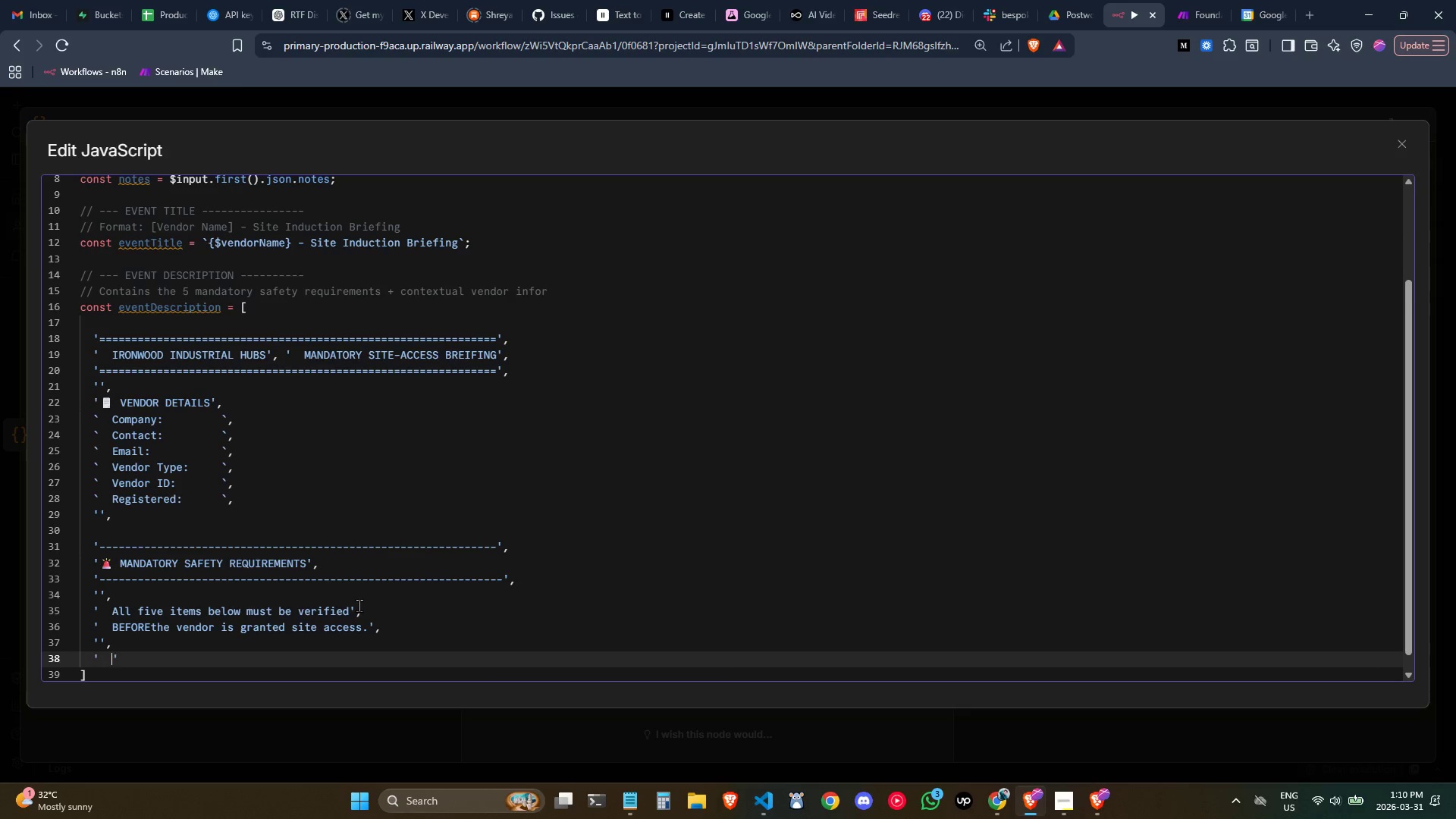 
key(Space)
 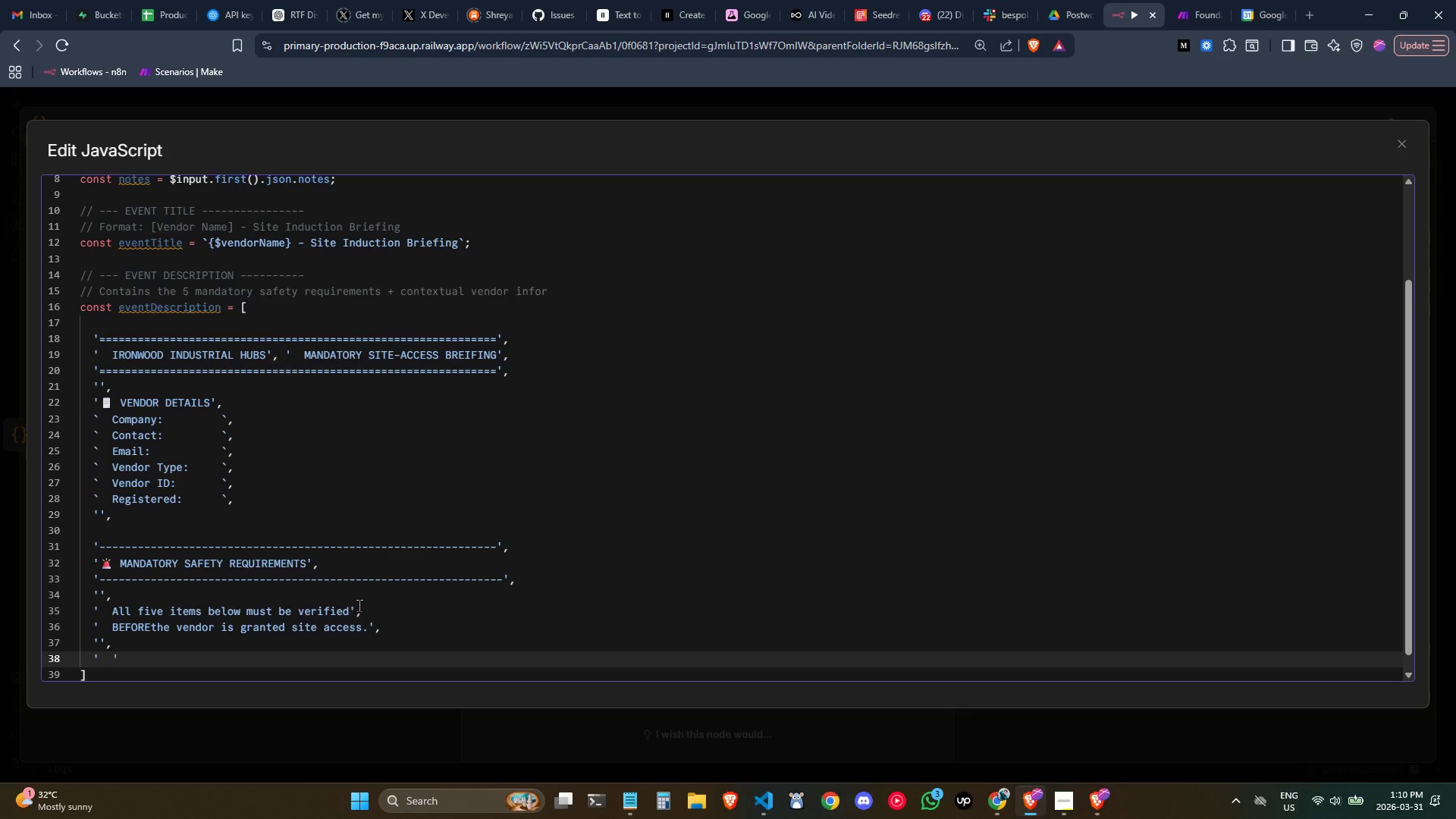 
key(1)
 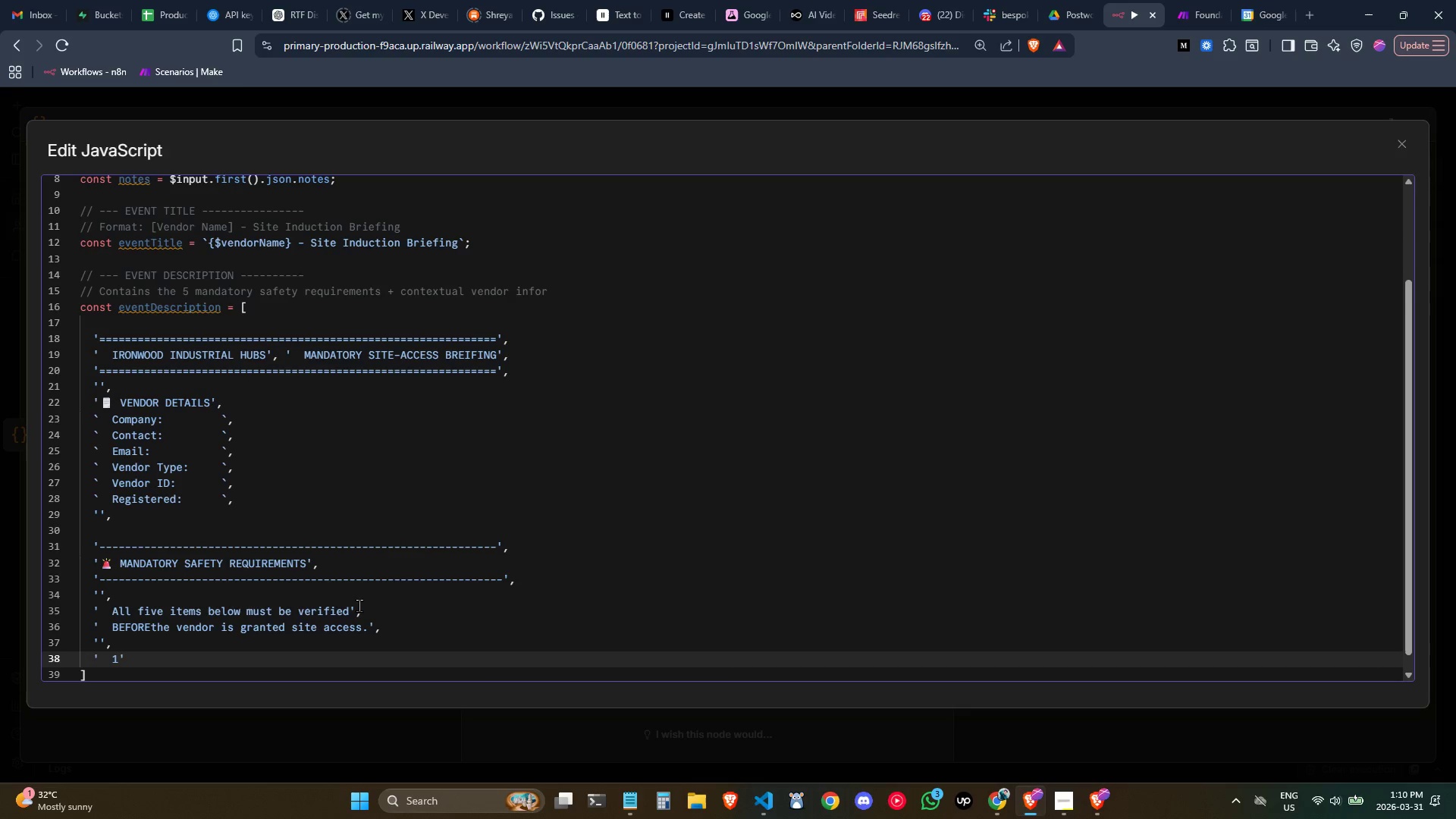 
key(Period)
 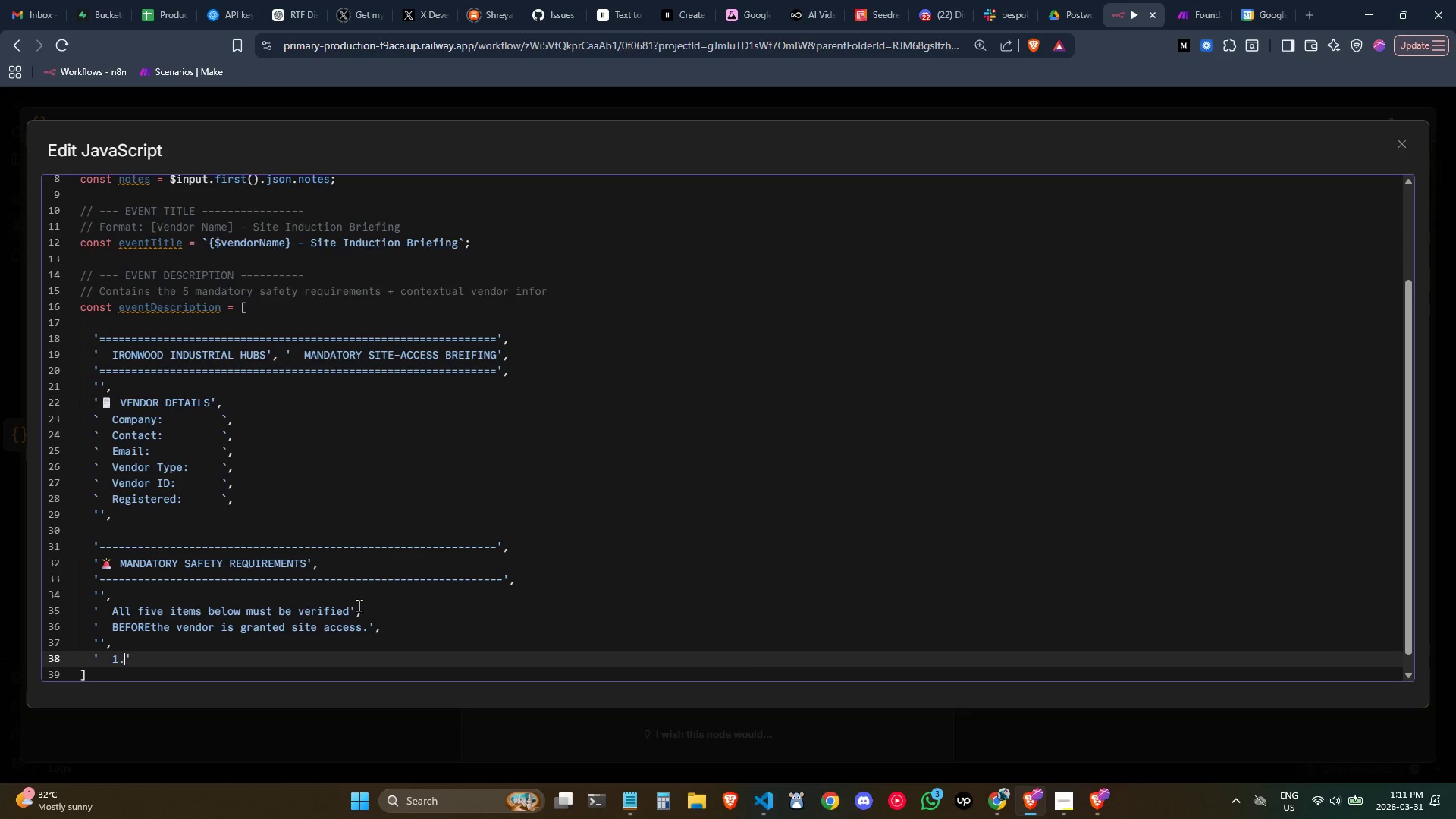 
key(Space)
 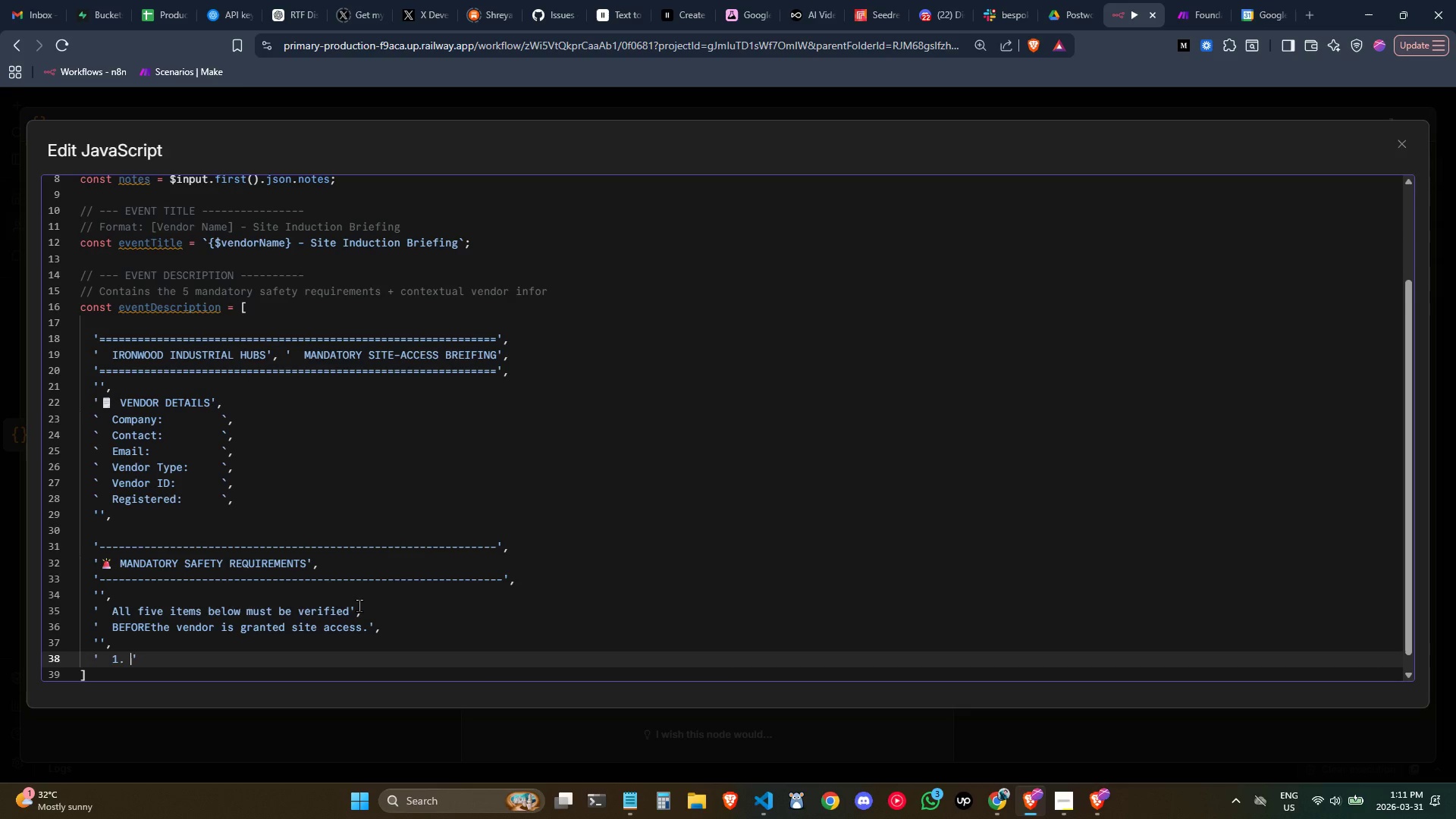 
key(Meta+Period)
 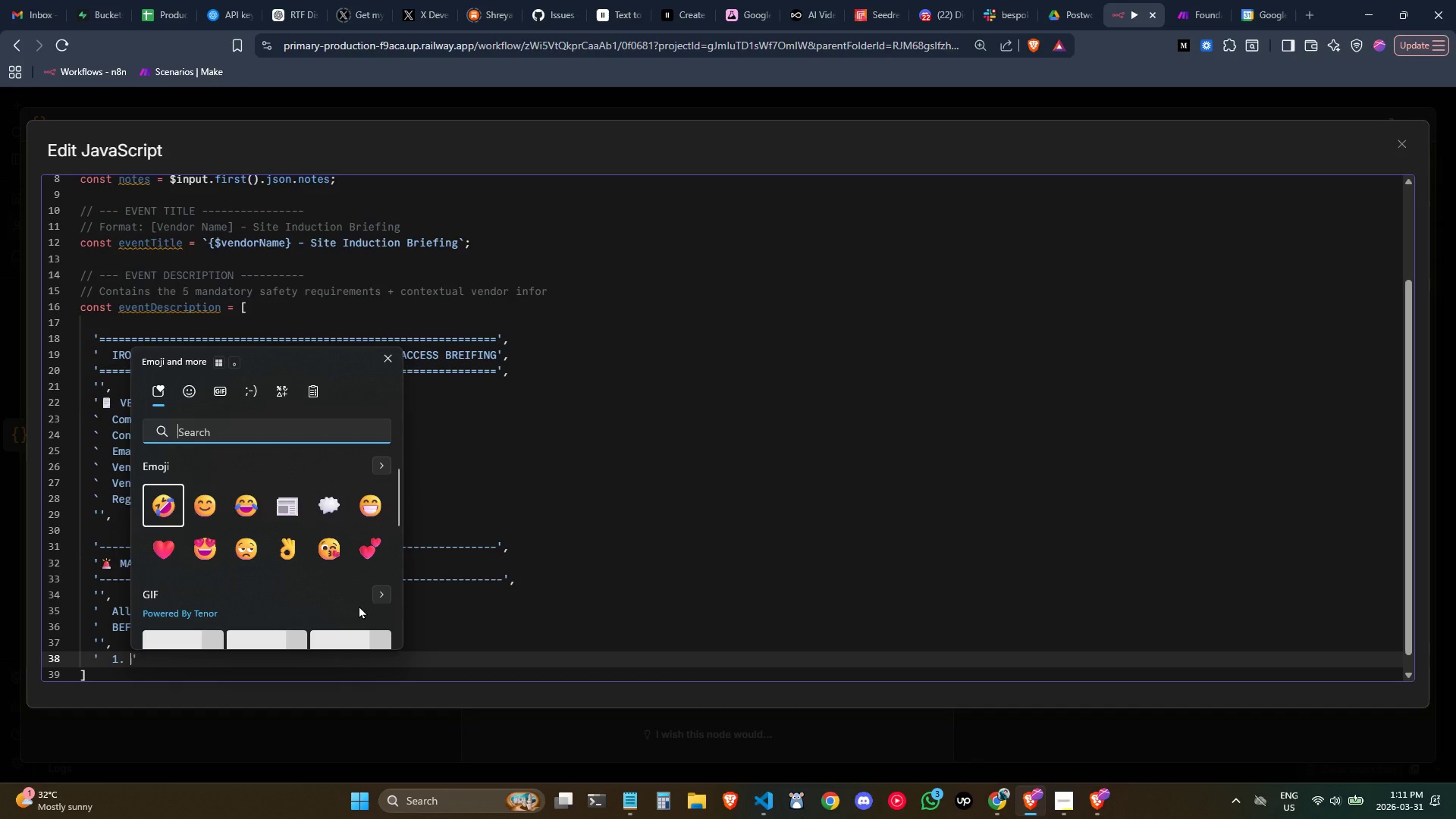 
type(hemle)
key(Backspace)
key(Backspace)
key(Backspace)
key(Backspace)
type(elm)
 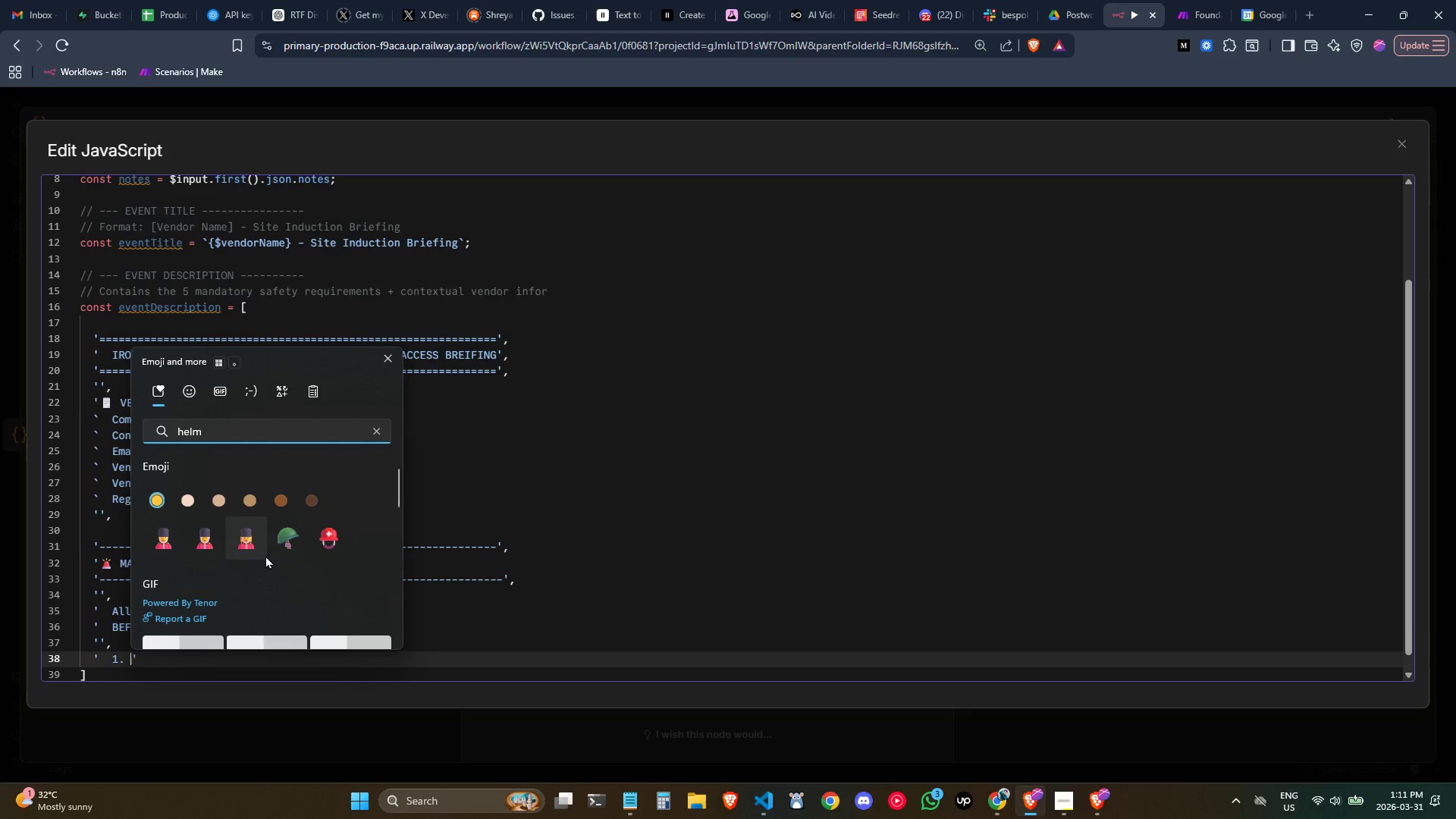 
left_click([332, 541])
 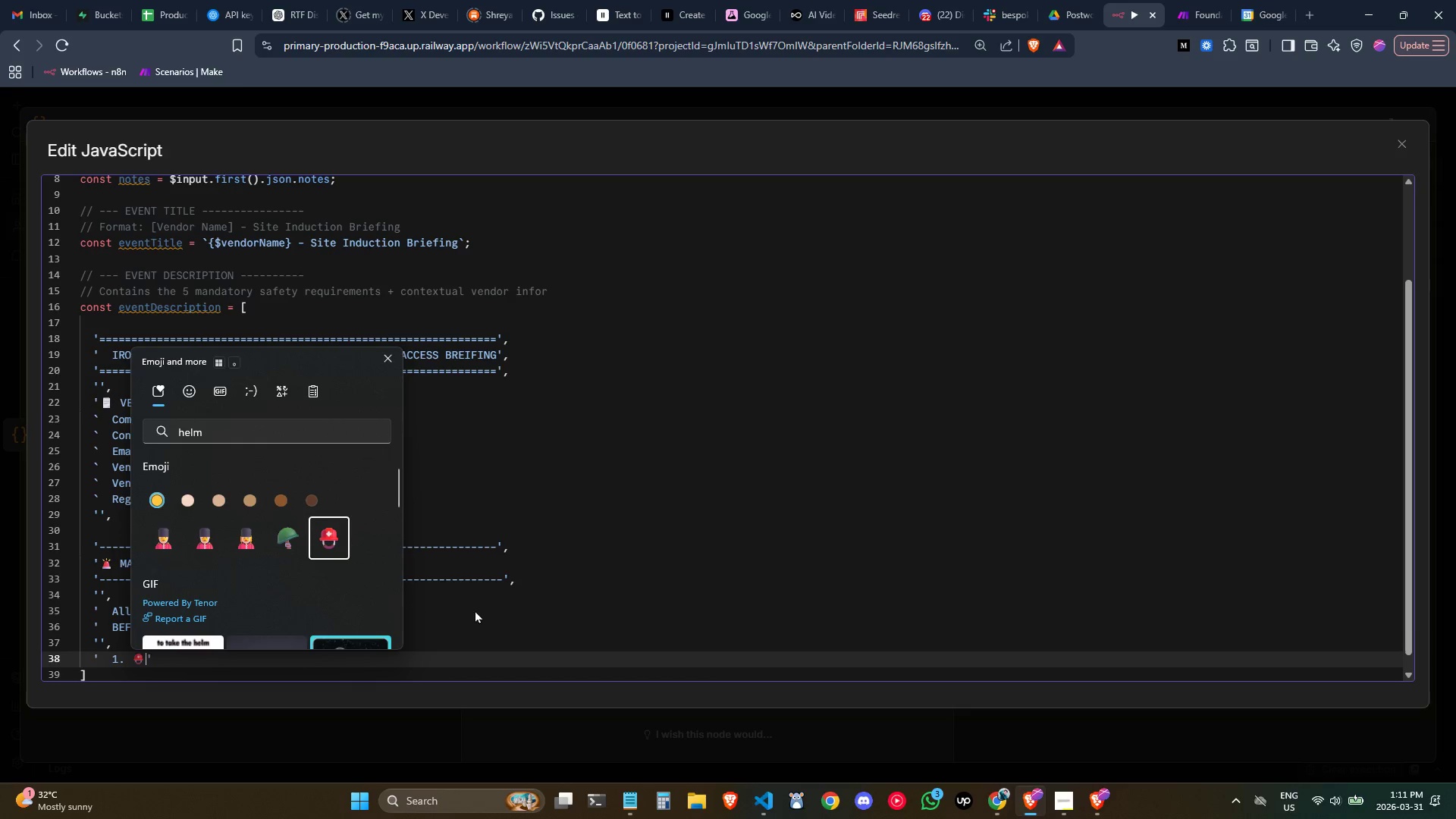 
left_click([475, 610])
 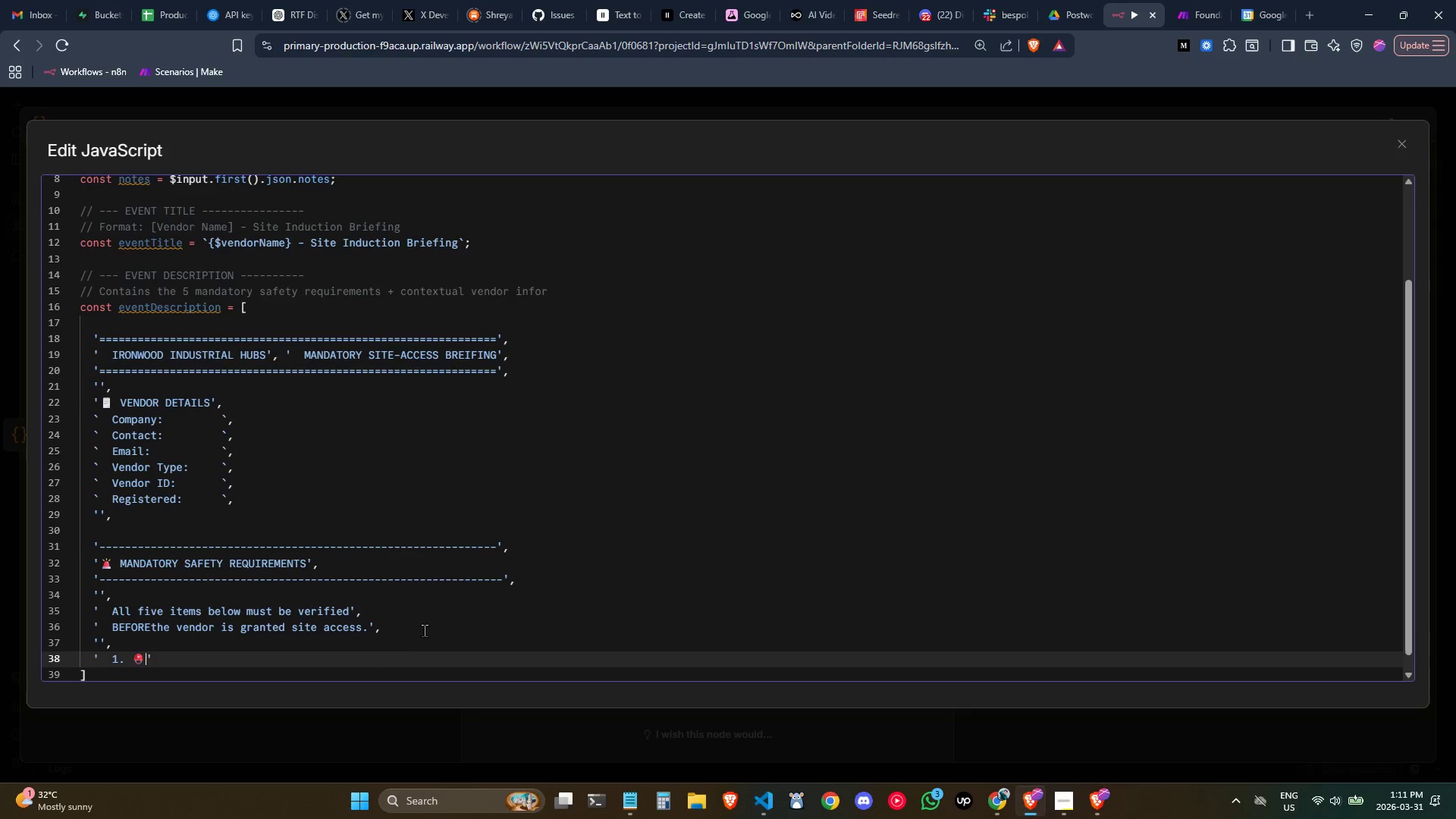 
scroll: coordinate [303, 583], scroll_direction: down, amount: 2.0
 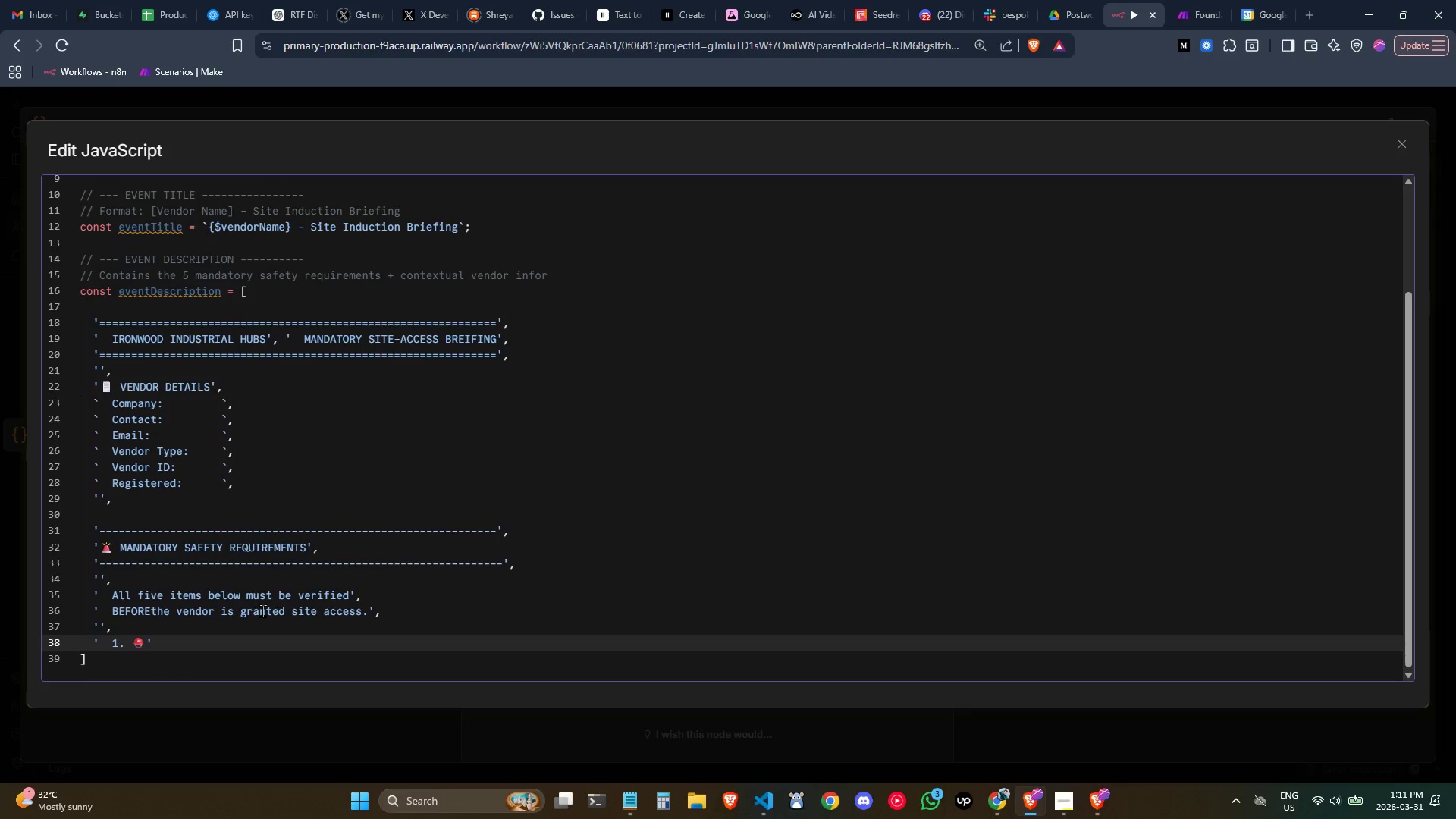 
key(Space)
 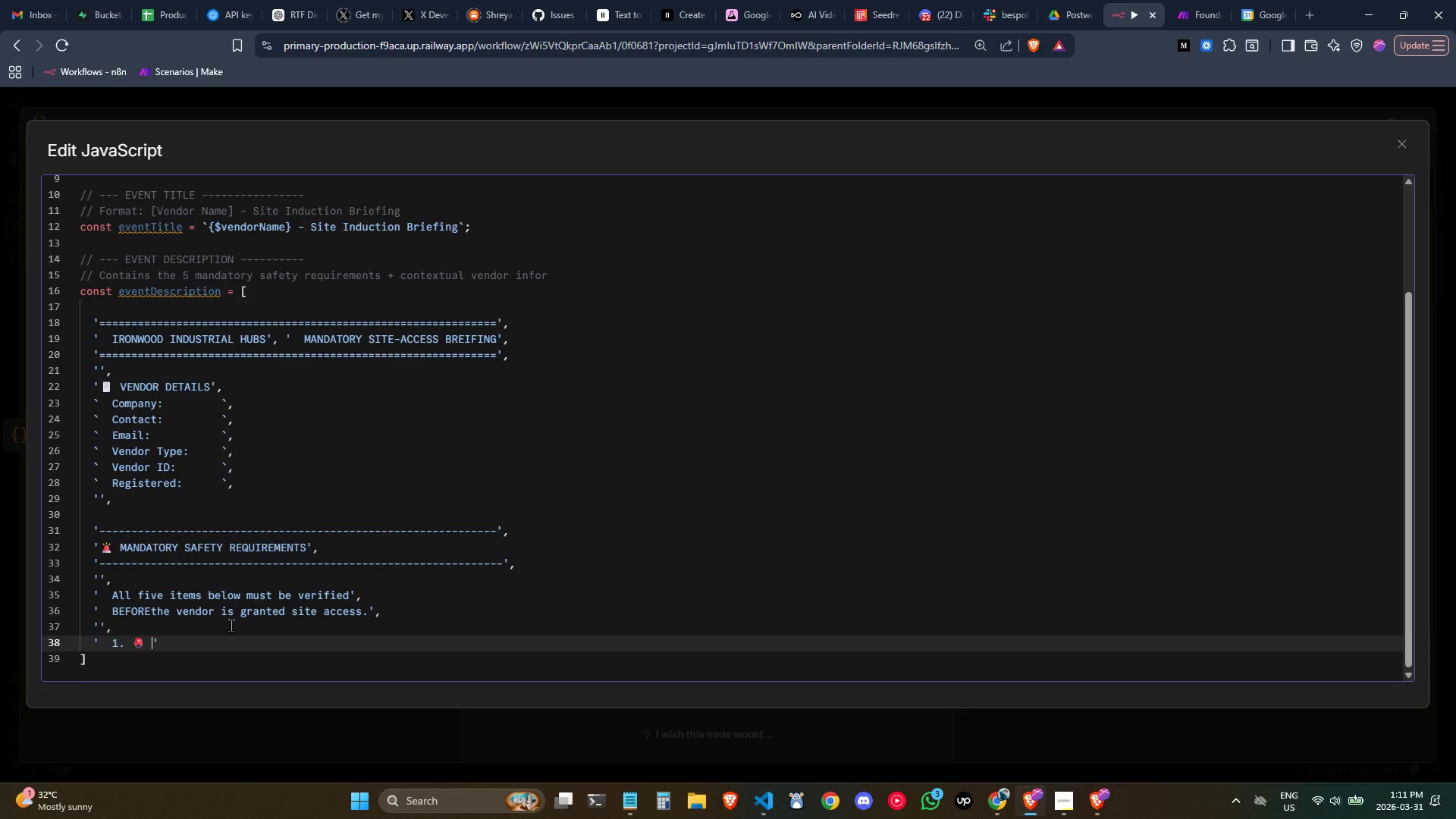 
scroll: coordinate [237, 613], scroll_direction: down, amount: 2.0
 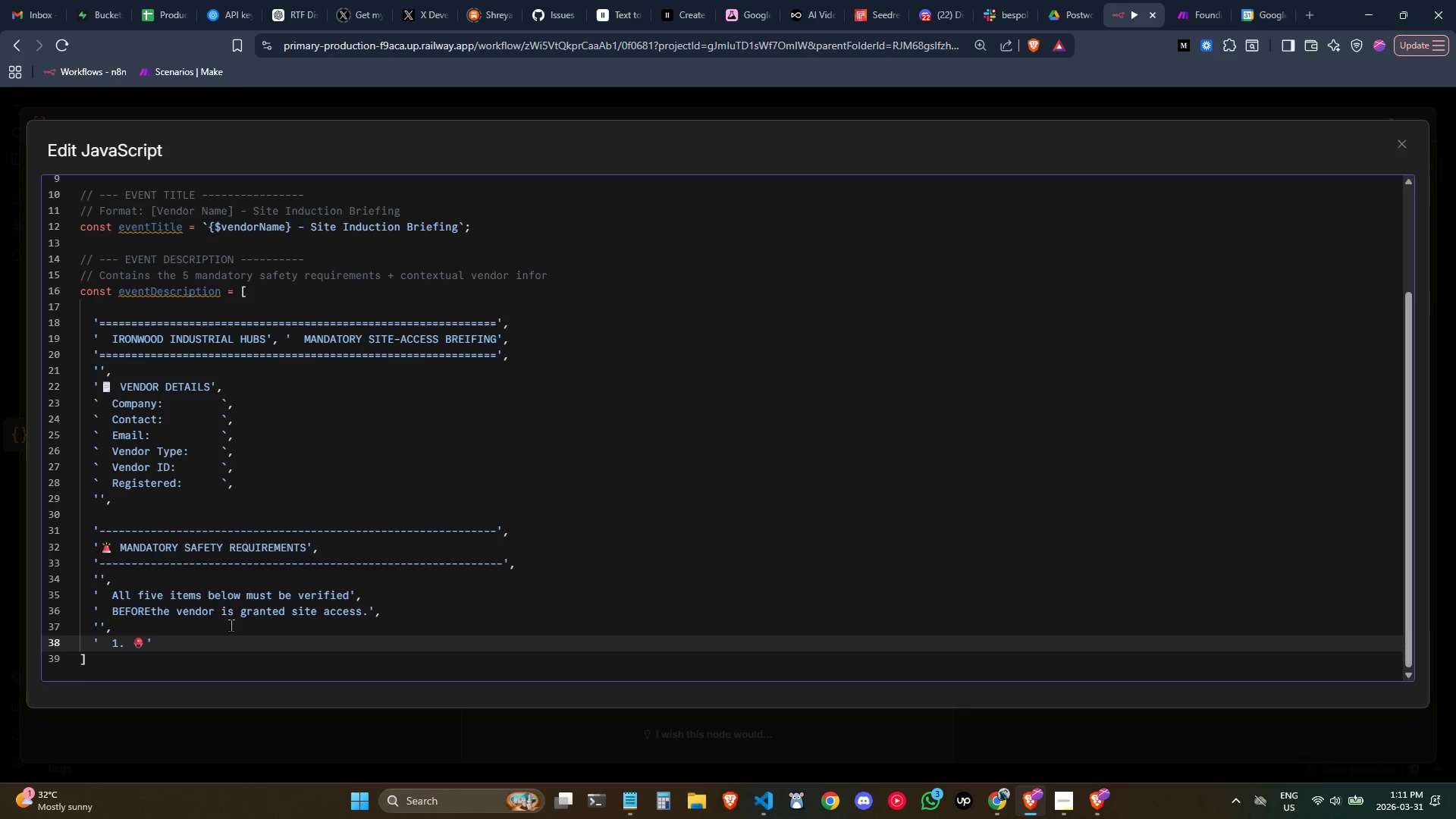 
type(Hard Hat)
 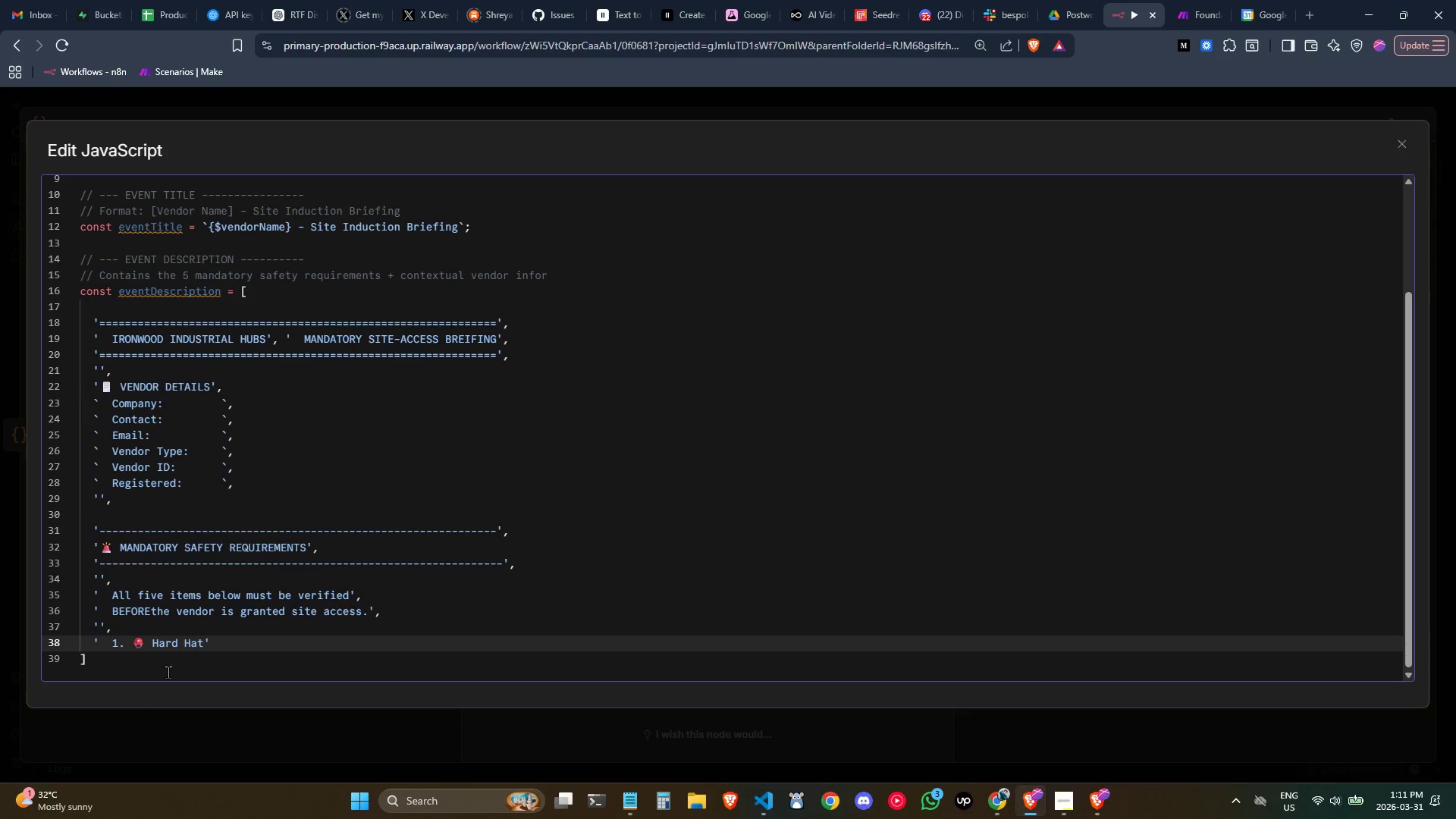 
scroll: coordinate [221, 626], scroll_direction: down, amount: 2.0
 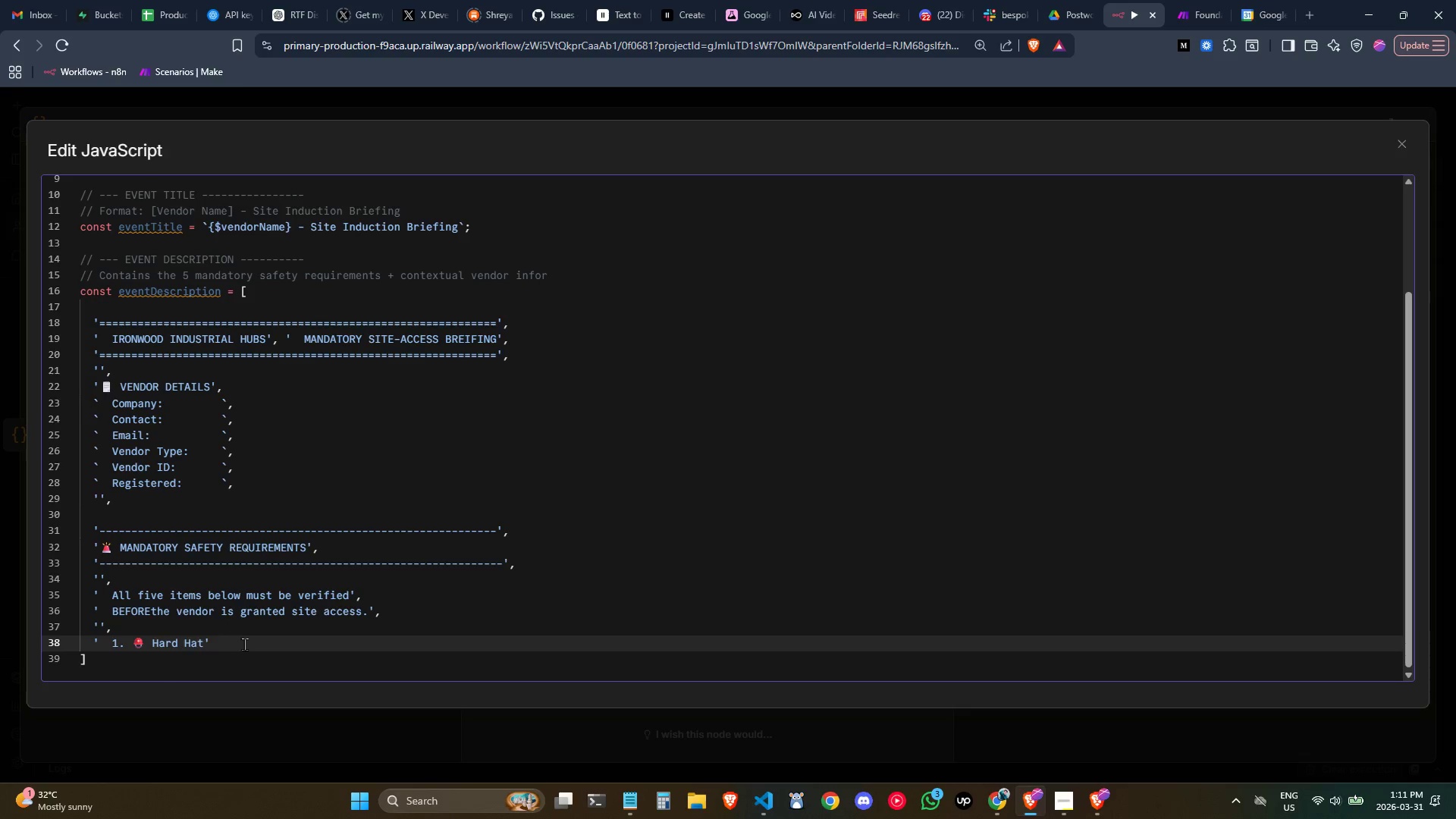 
left_click([244, 646])
 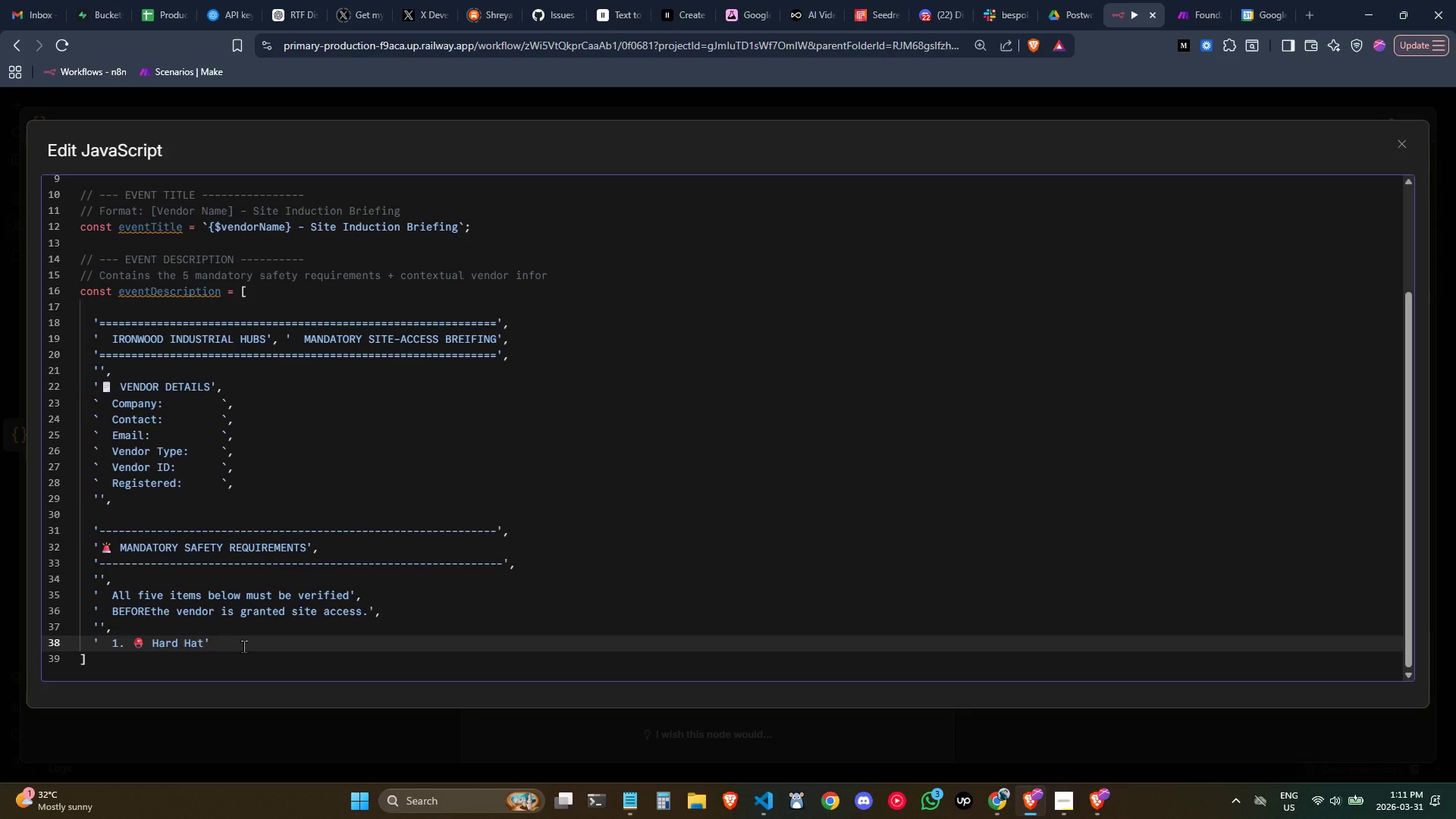 
key(Comma)
 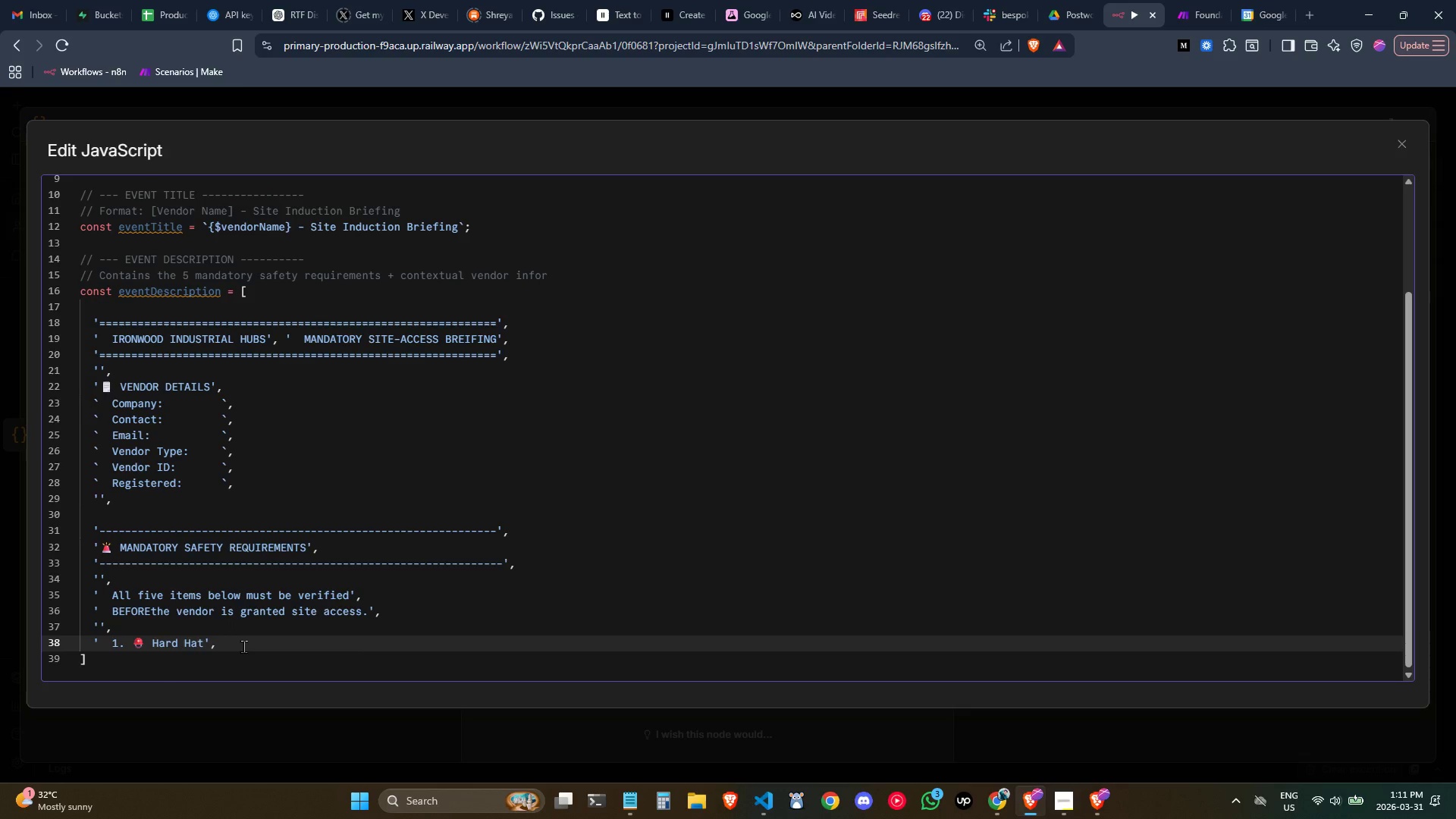 
key(Enter)
 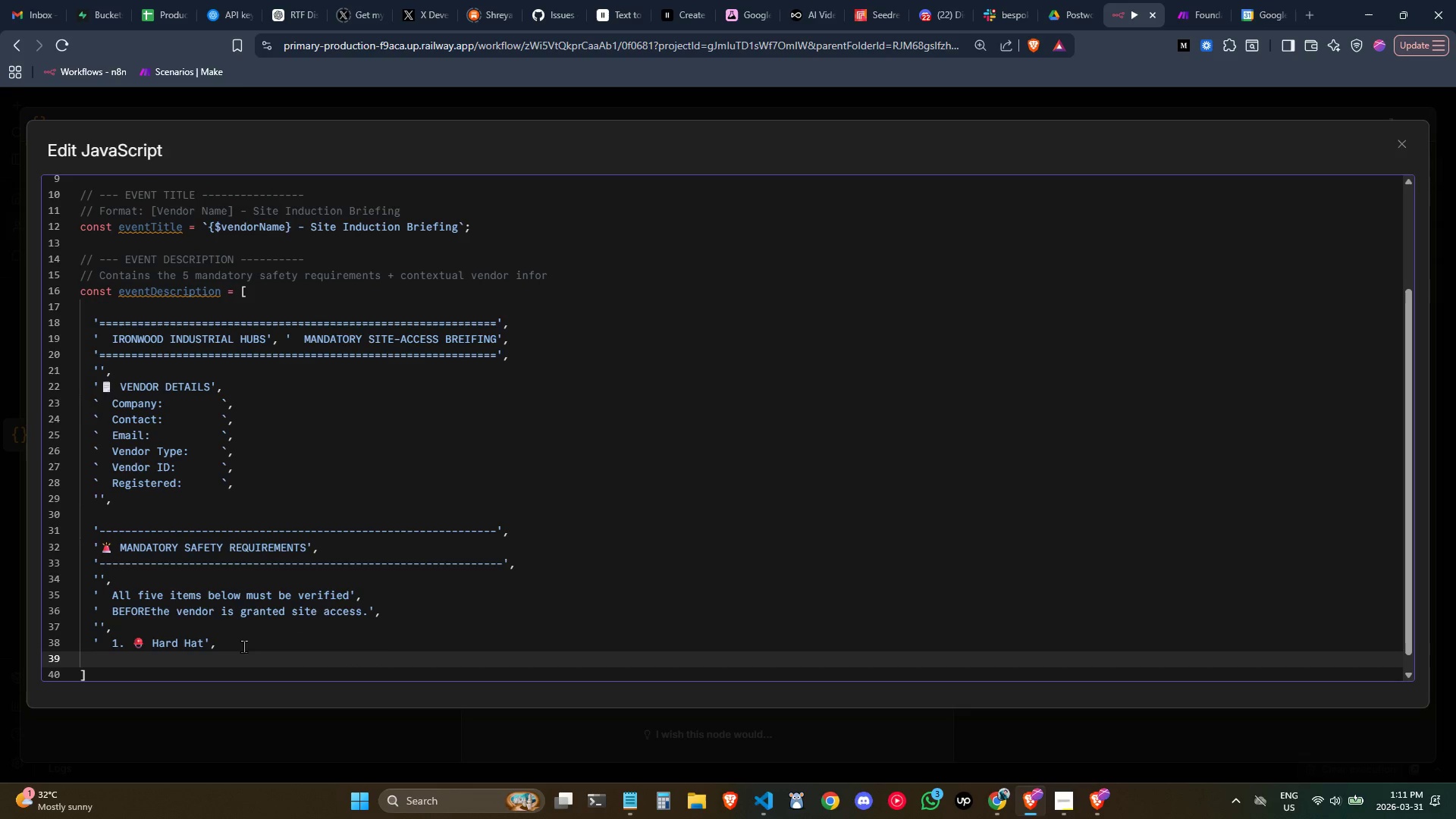 
type('    Class E rated. Personal PPE - )
 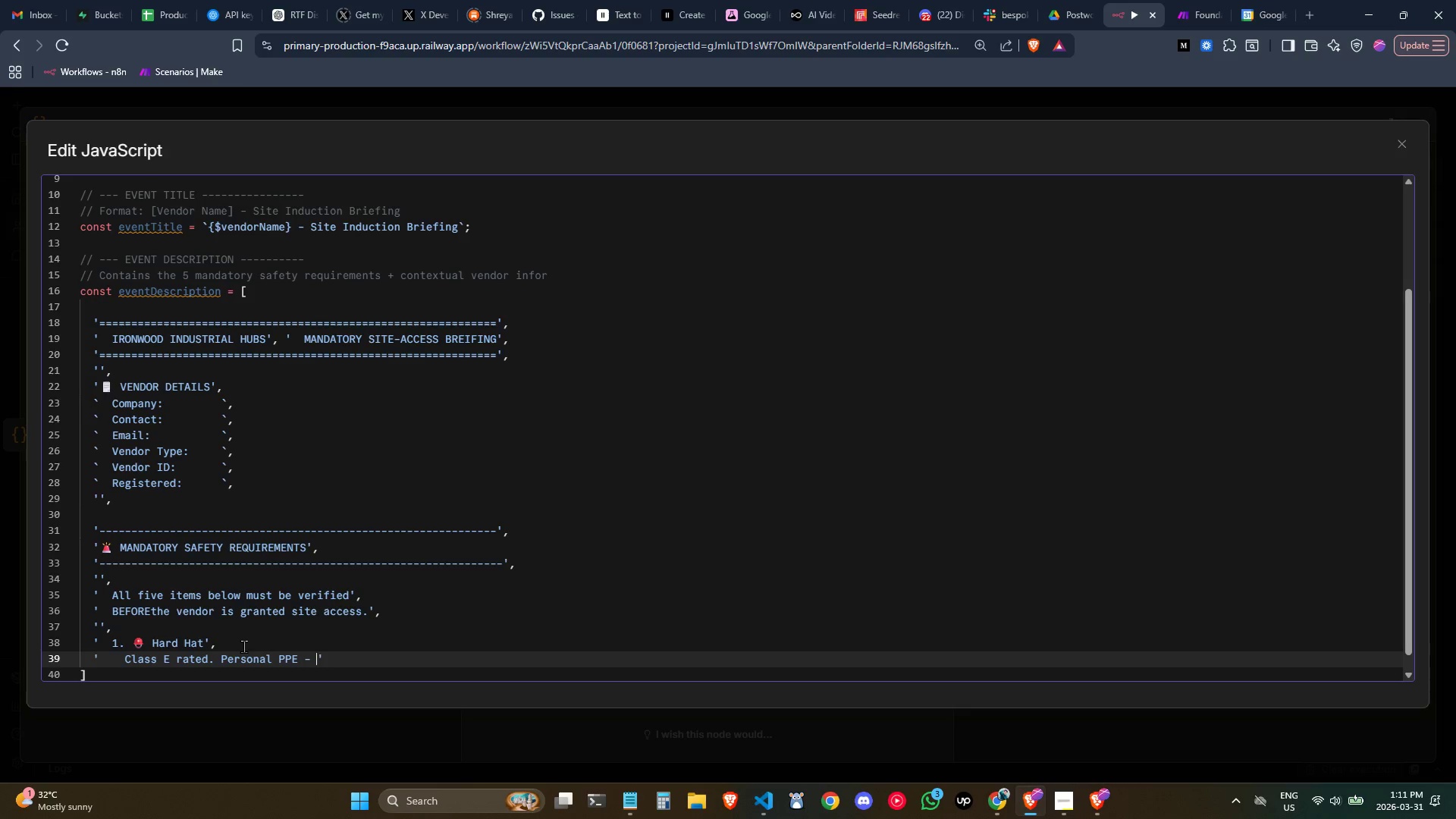 
wait(6.75)
 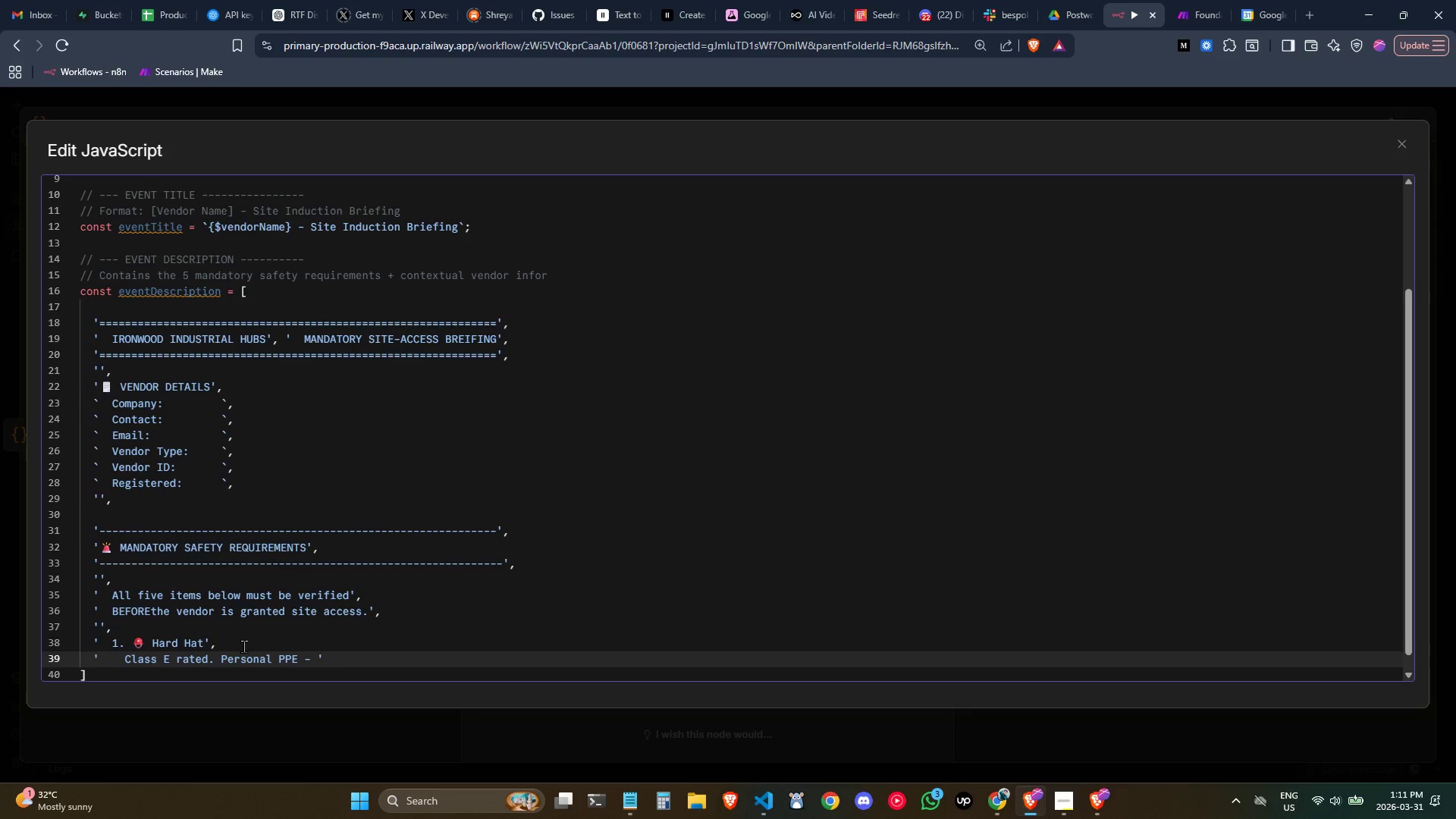 
type(no loaners provided.)
 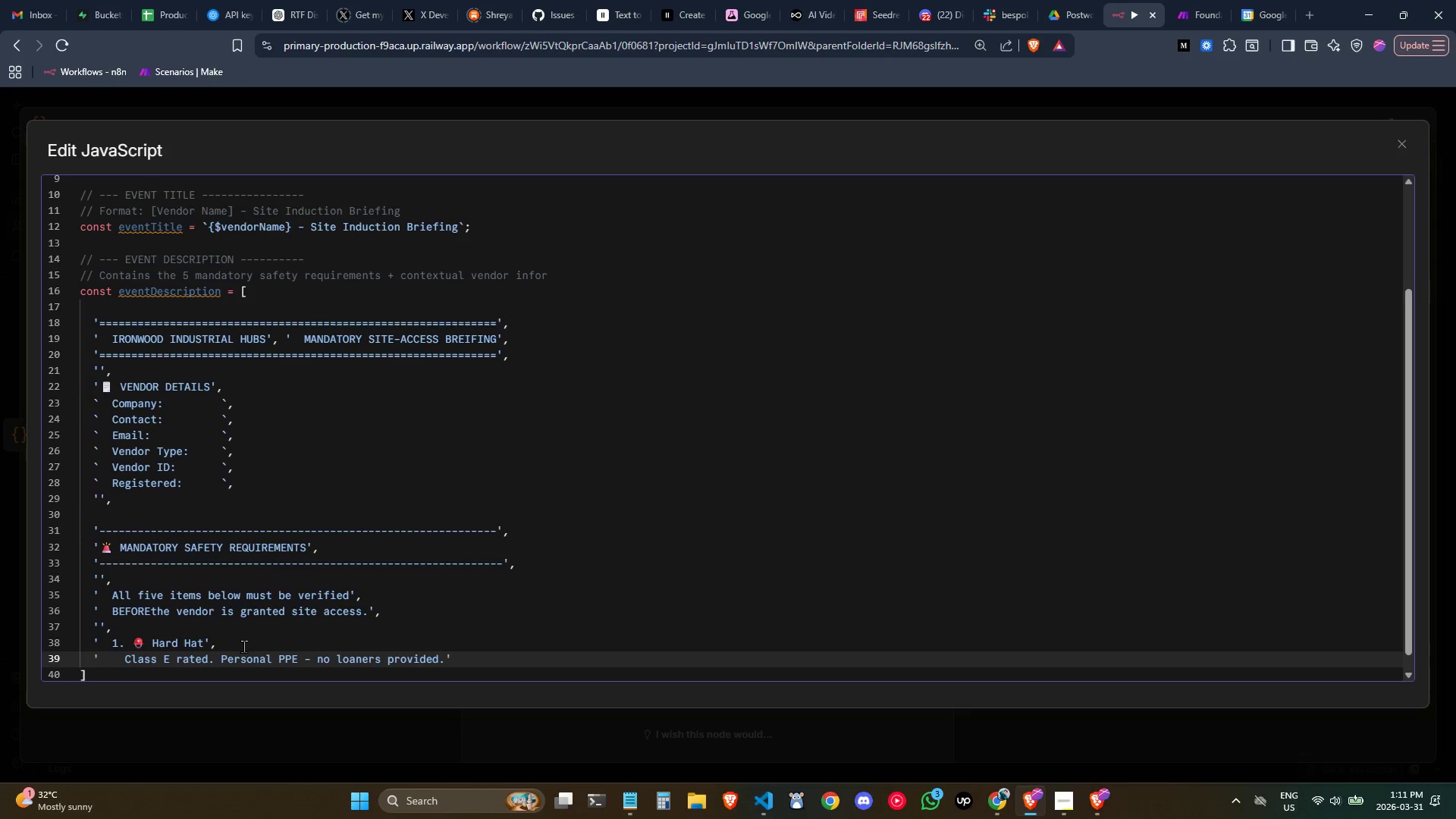 
key(ArrowRight)
 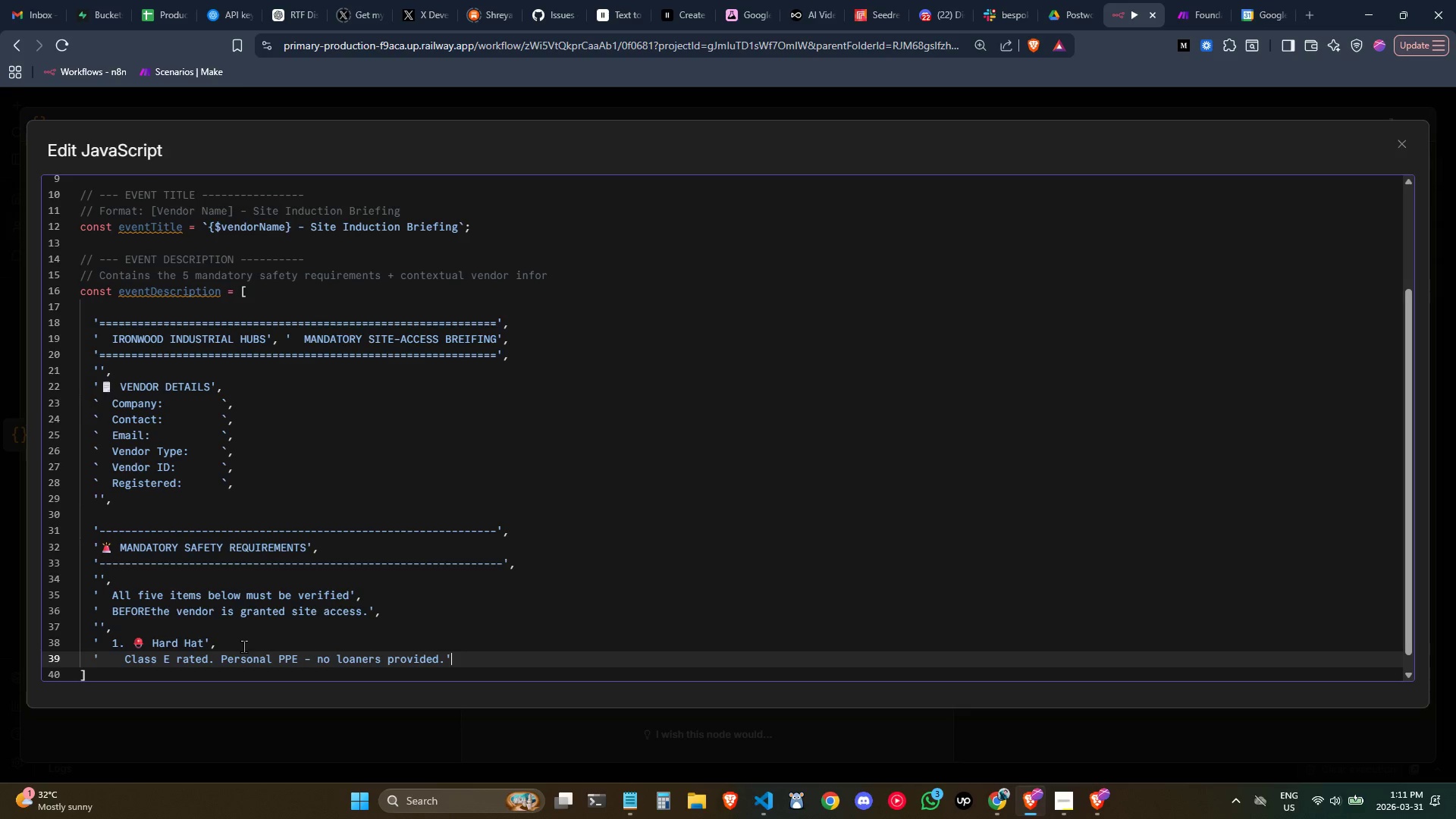 
key(Comma)
 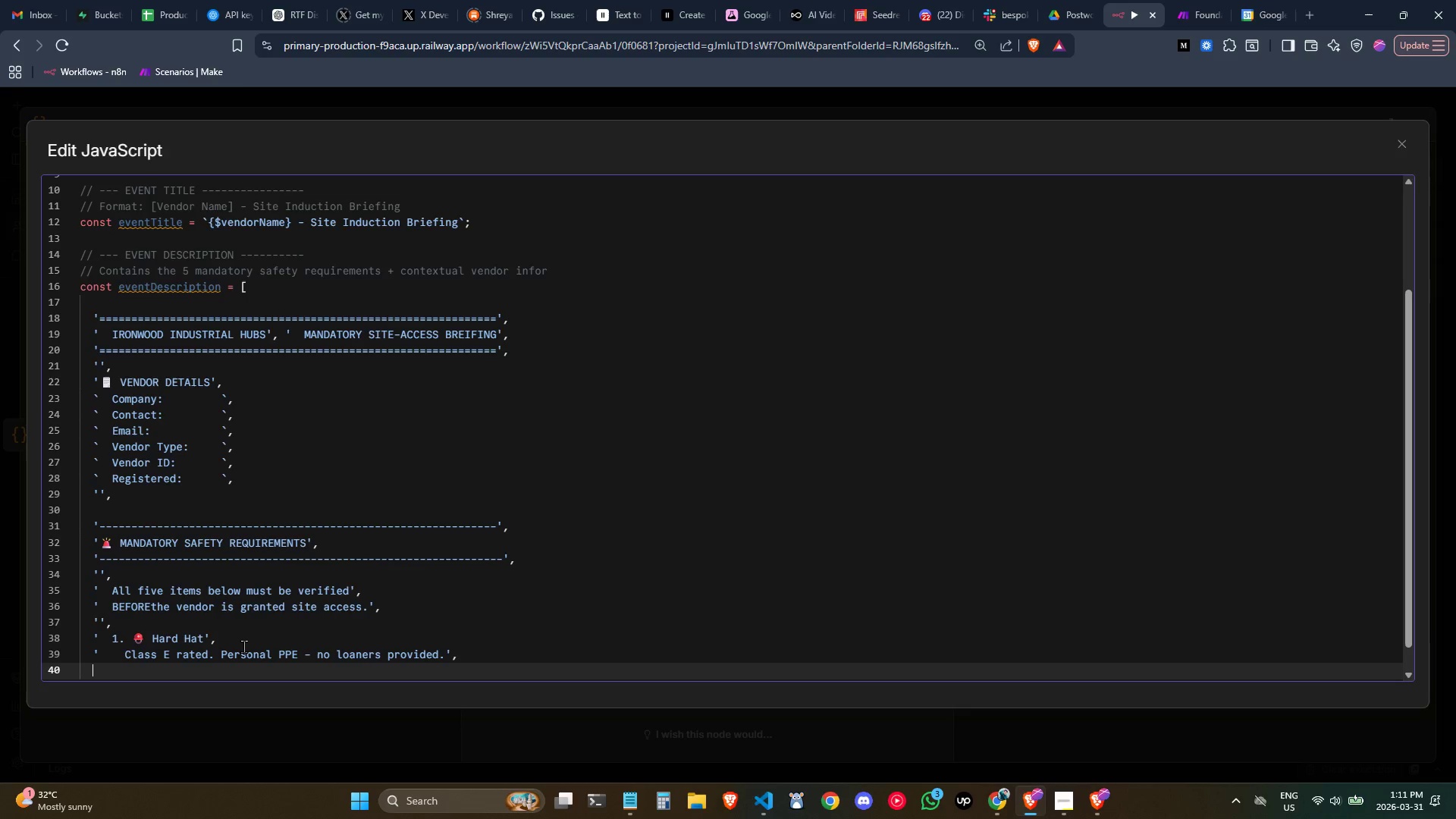 
key(Enter)
 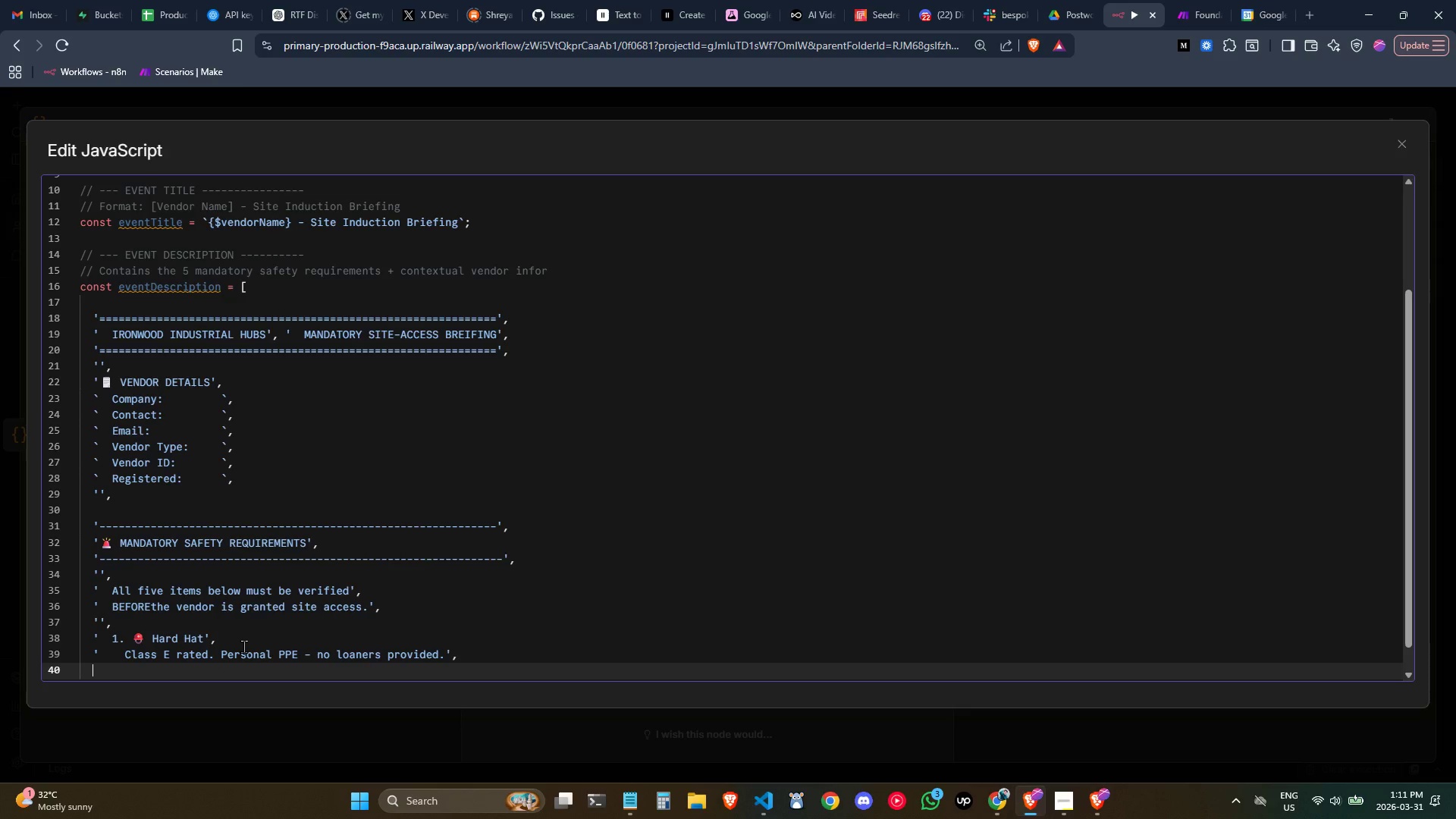 
scroll: coordinate [243, 646], scroll_direction: down, amount: 2.0
 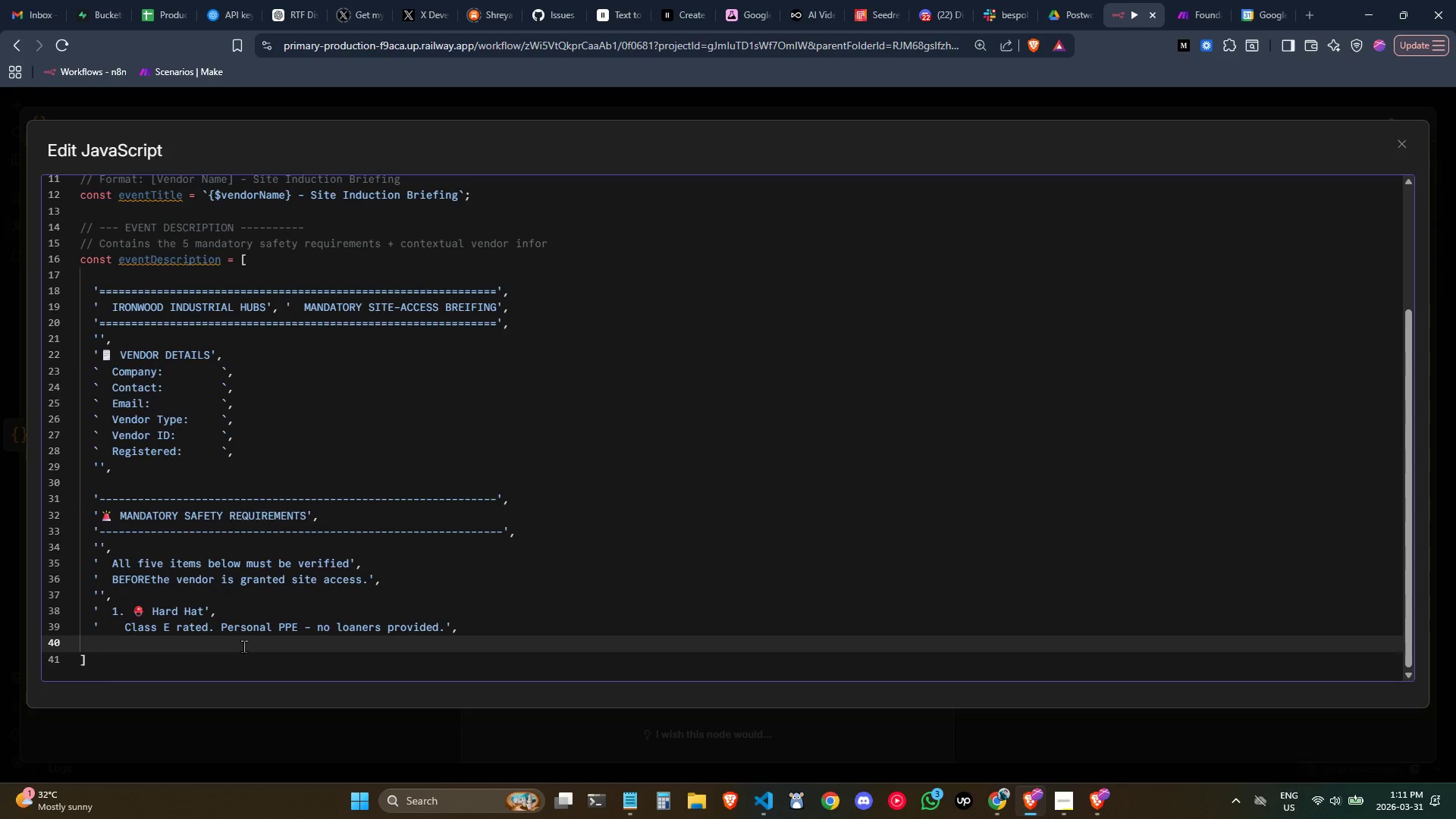 
key(Quote)
 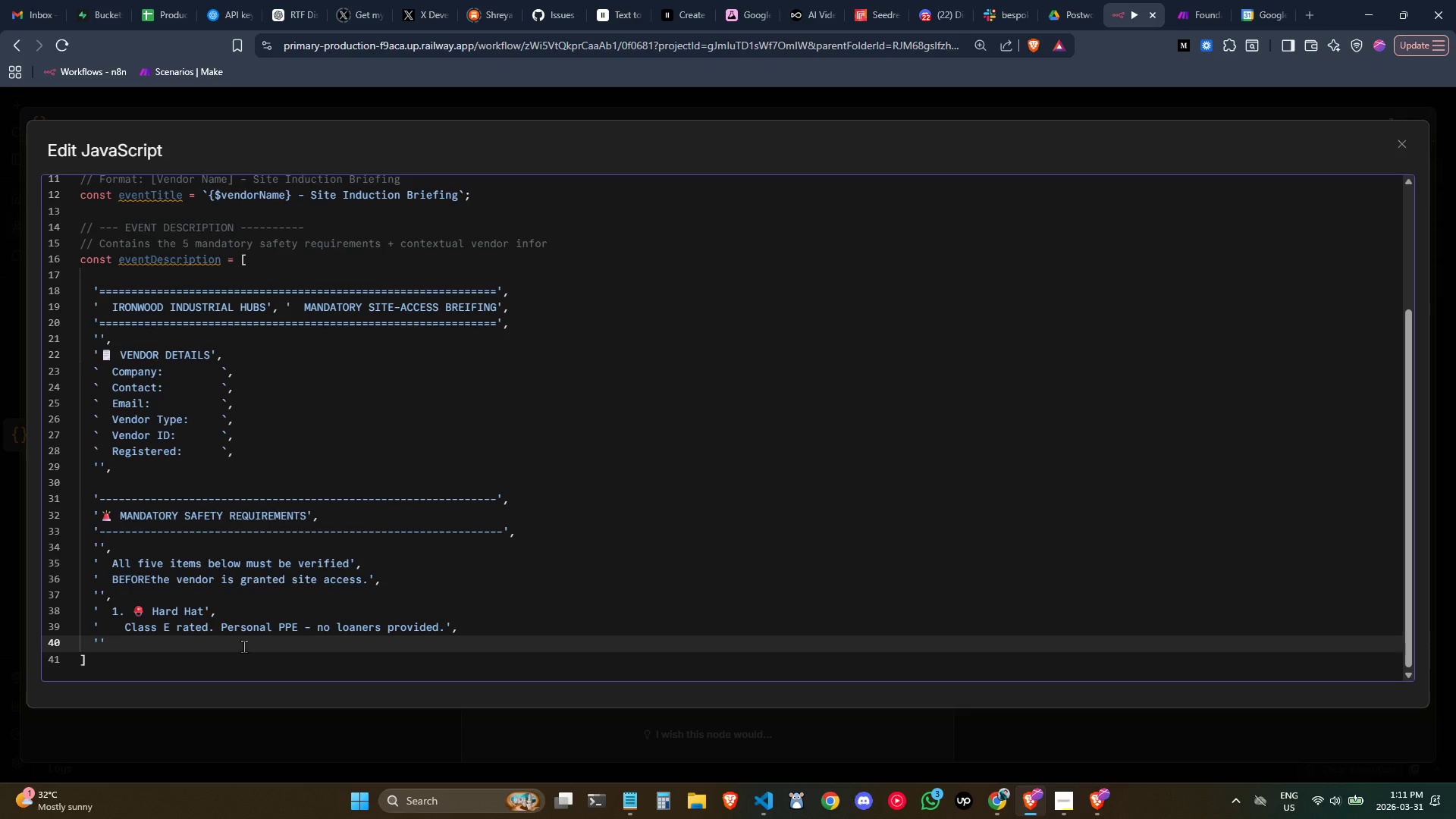 
key(ArrowRight)
 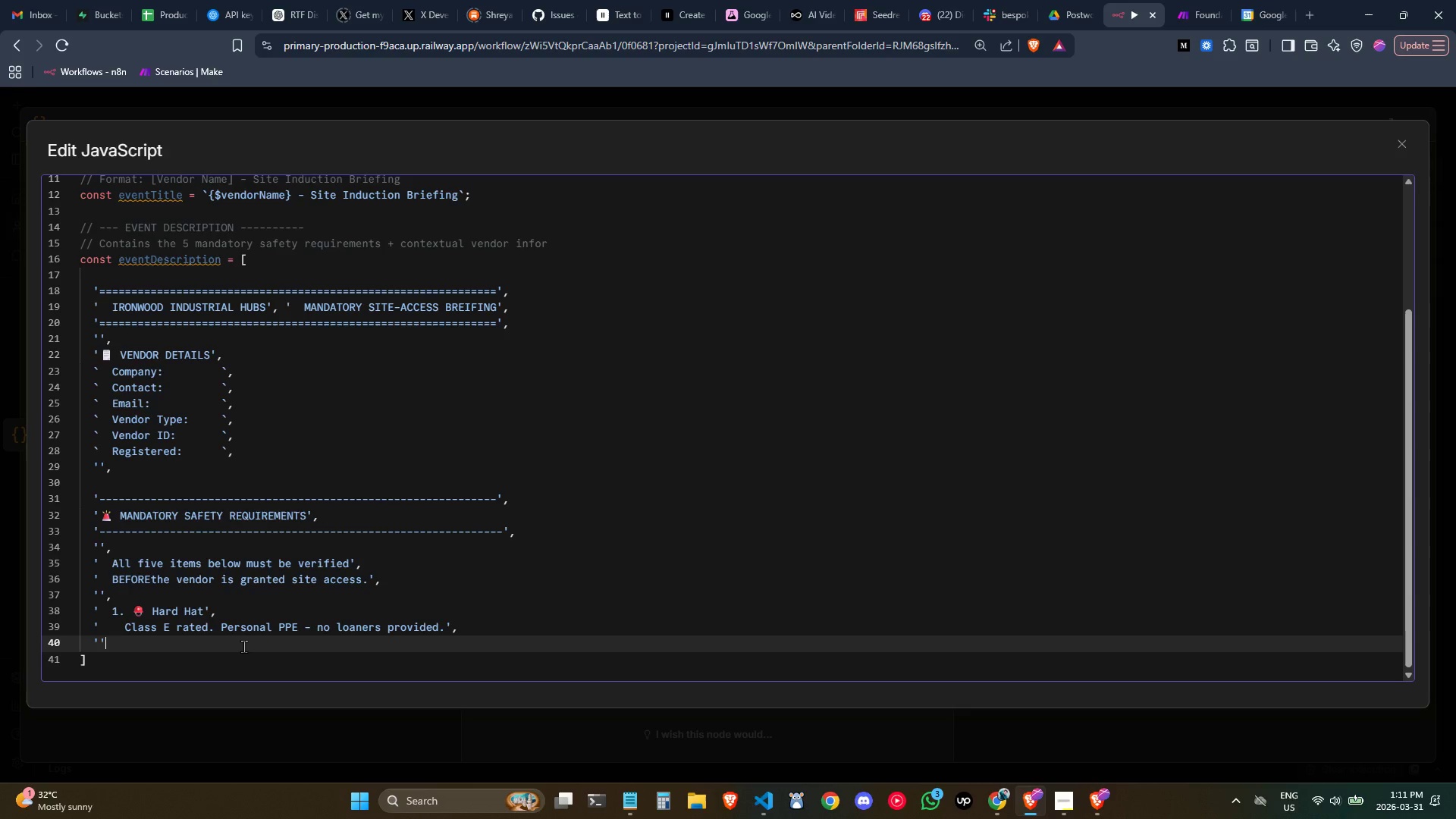 
key(Comma)
 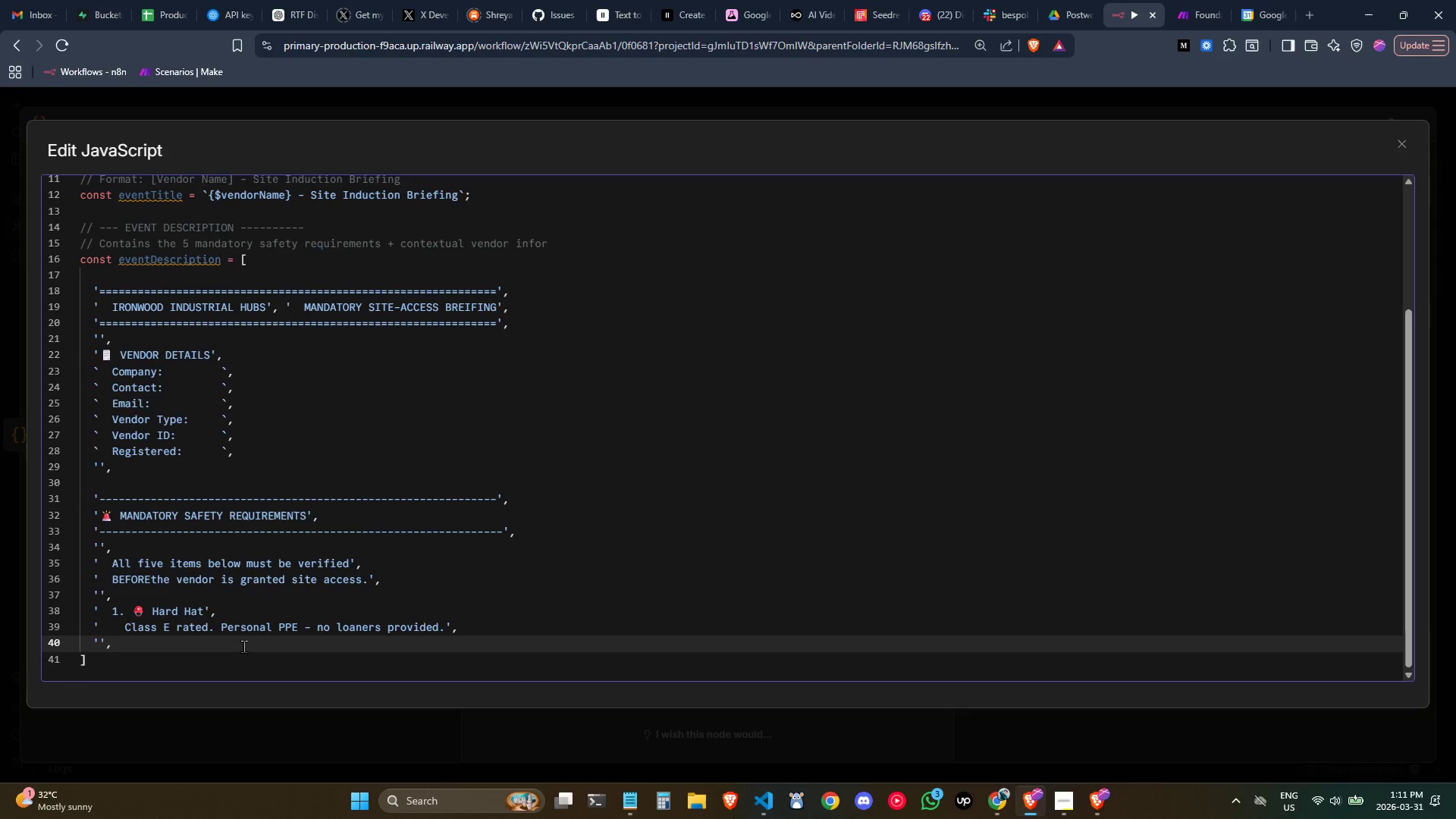 
key(Enter)
 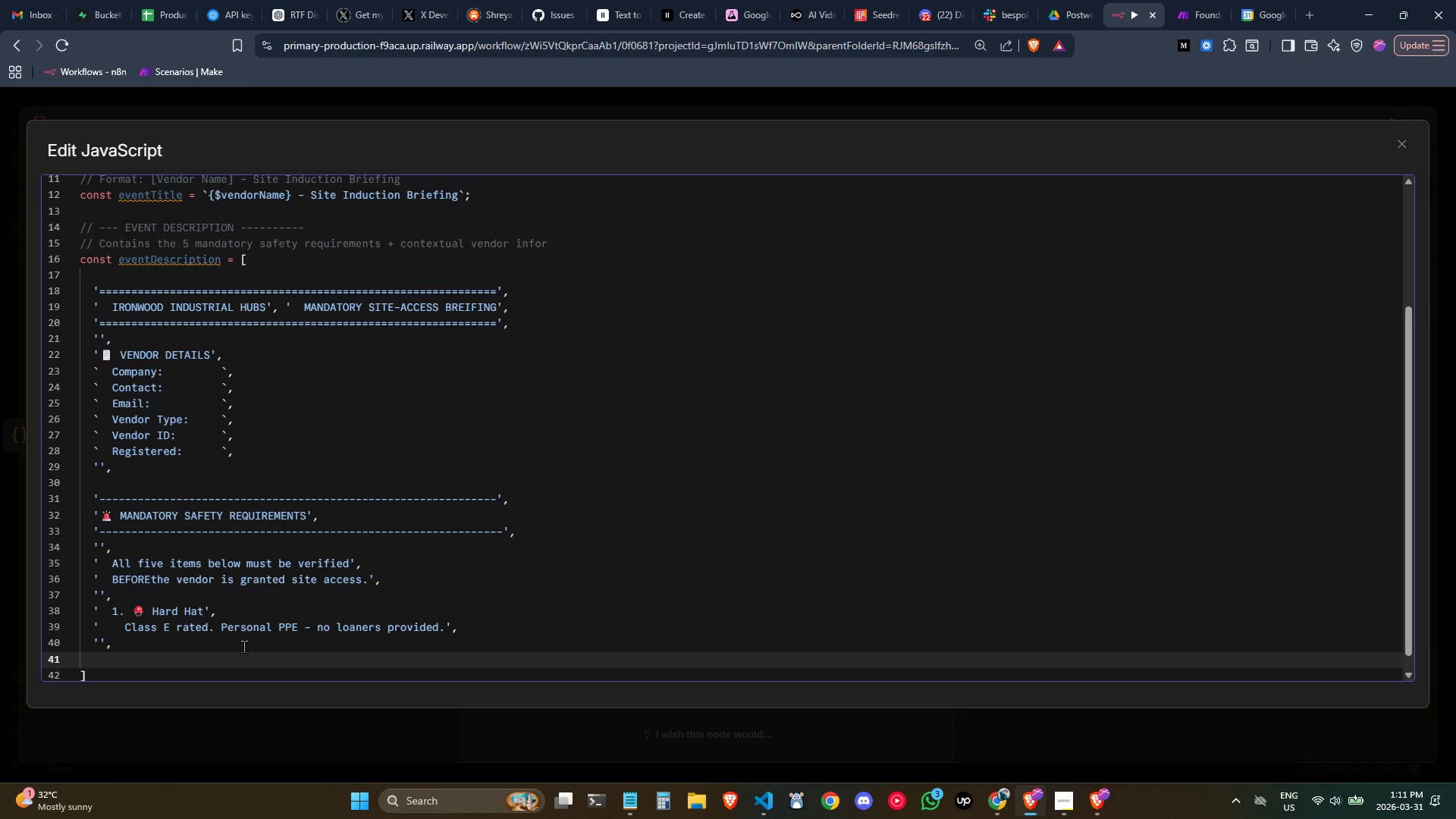 
scroll: coordinate [228, 642], scroll_direction: down, amount: 3.0
 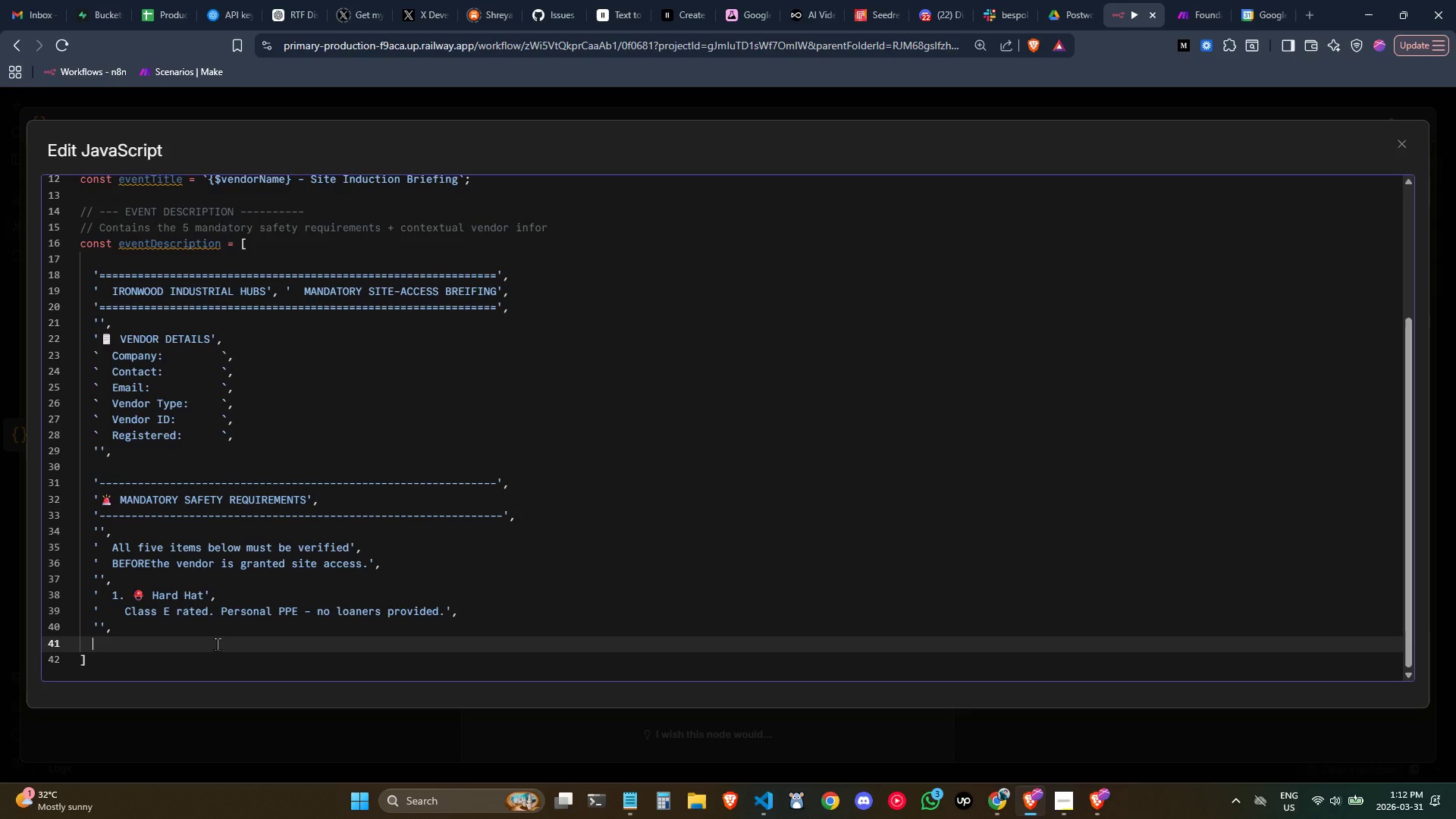 
wait(8.4)
 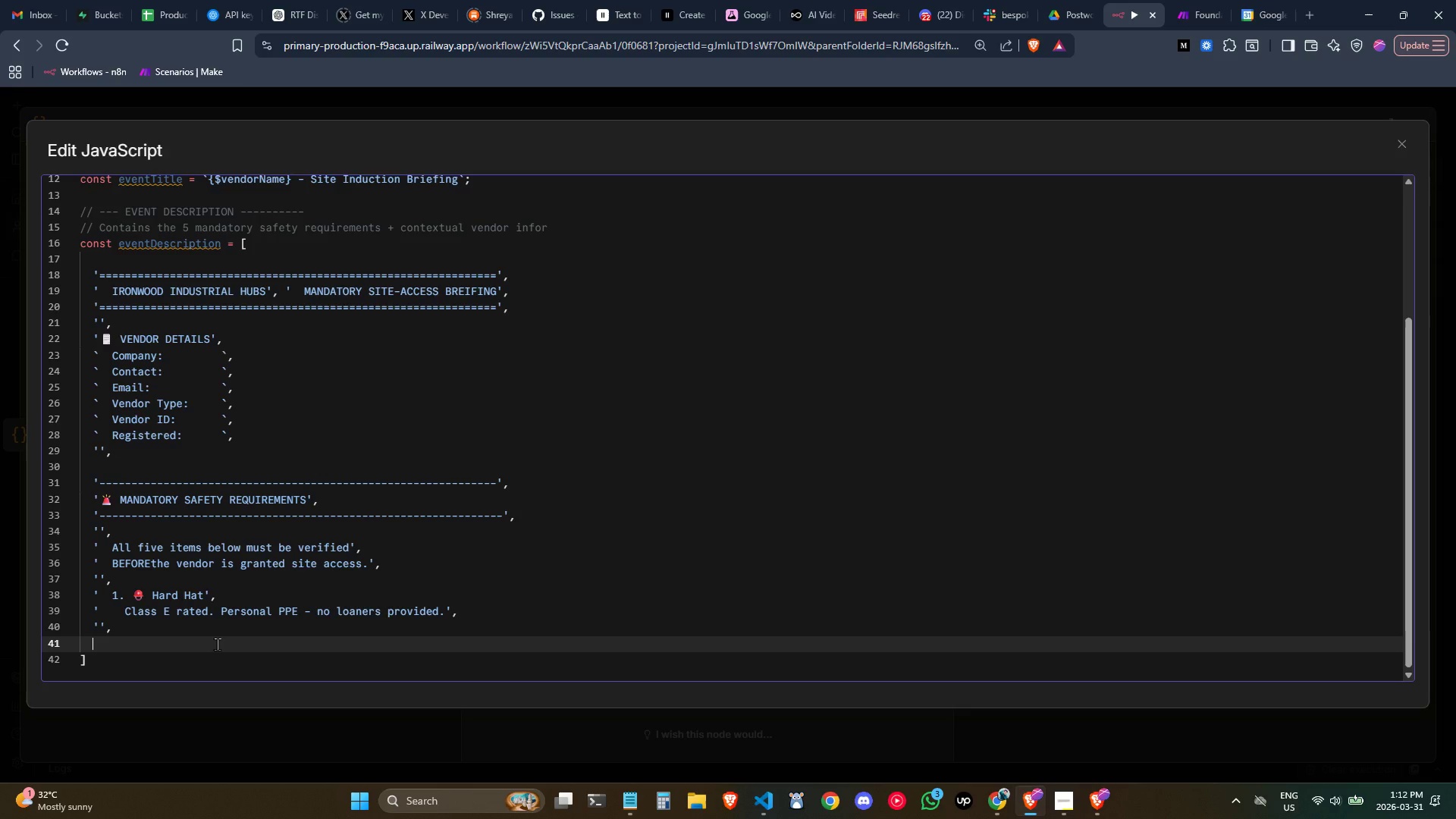 
key(Space)
 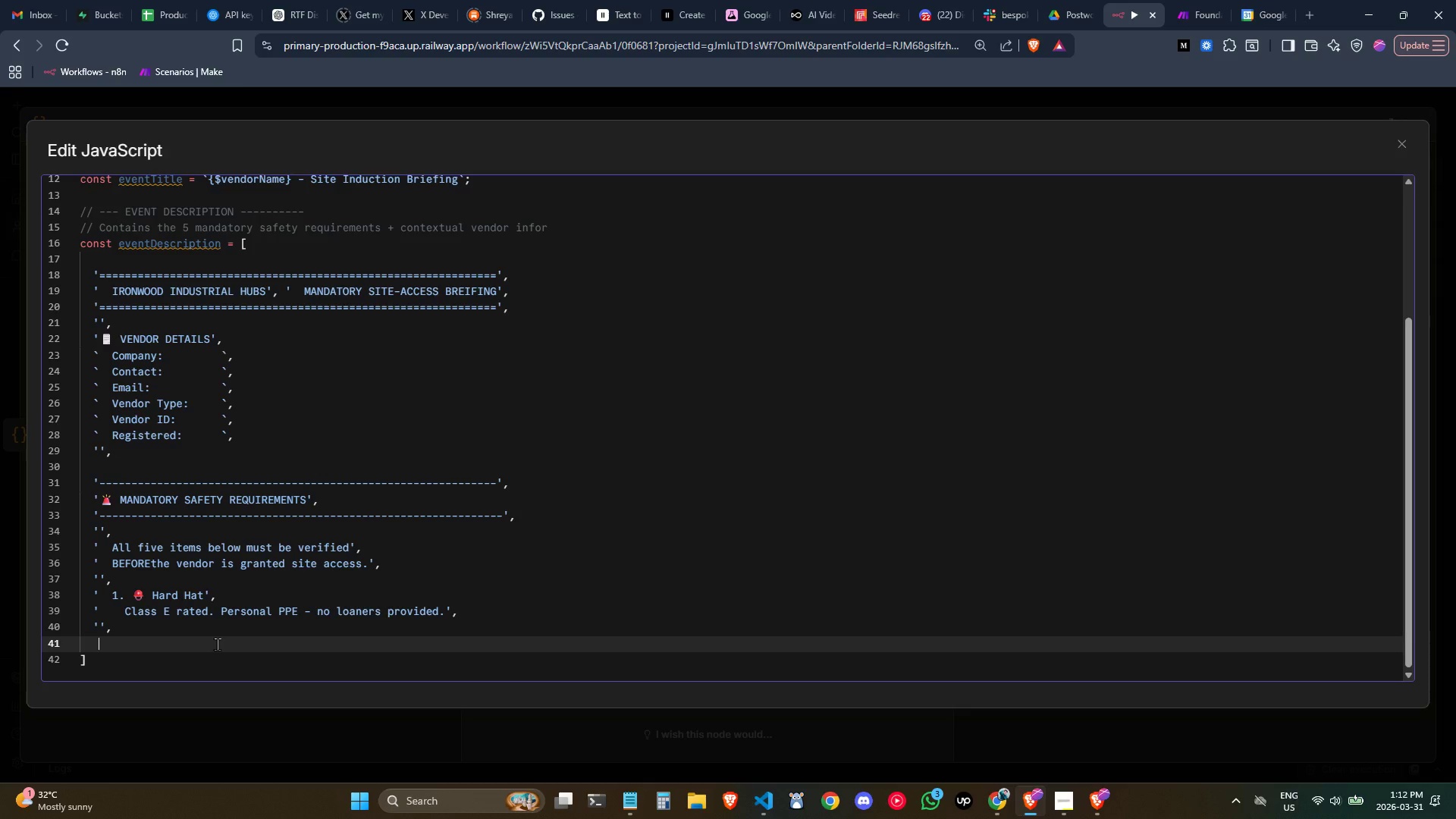 
key(Backspace)
 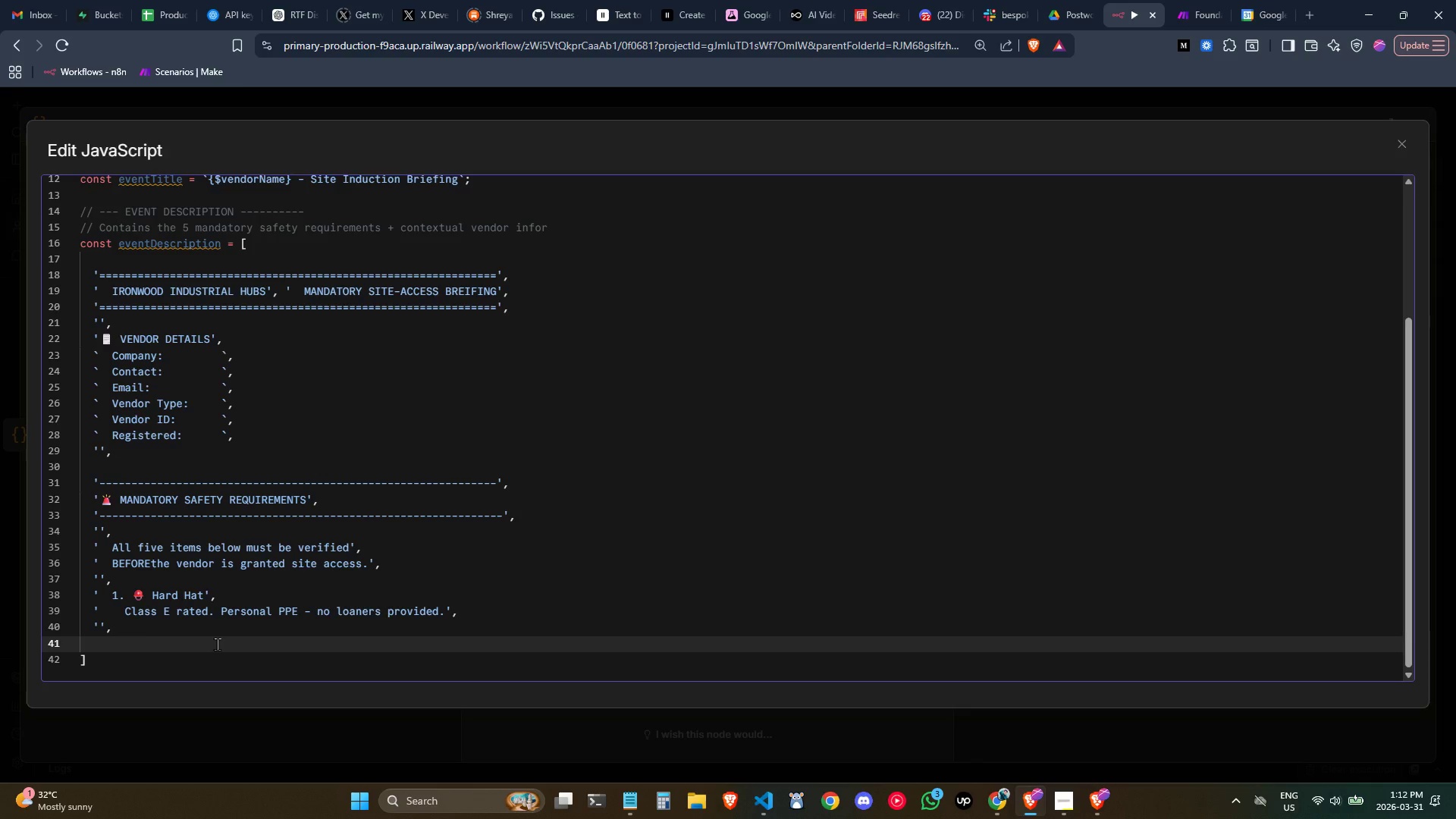 
key(Quote)
 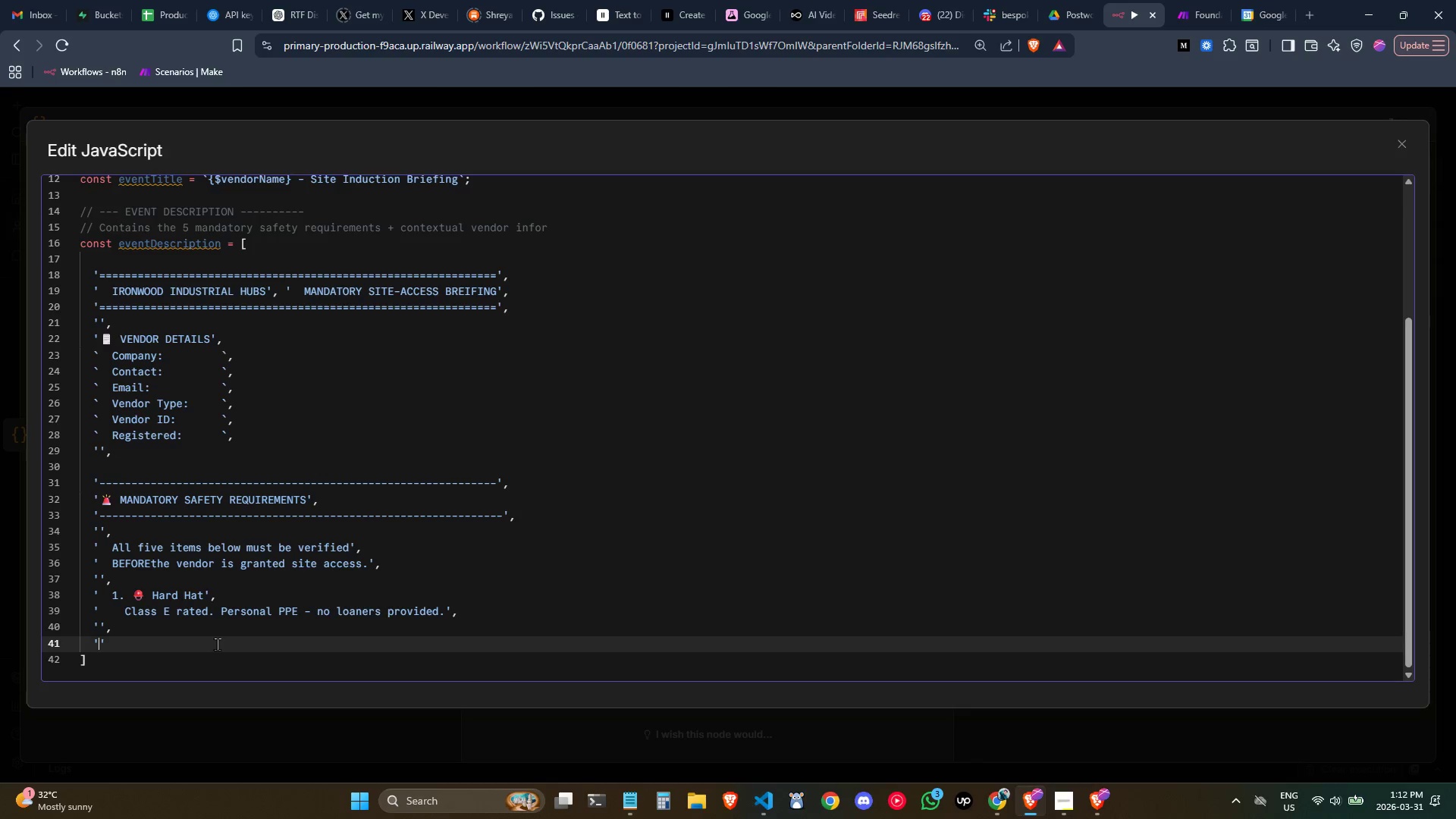 
key(Space)
 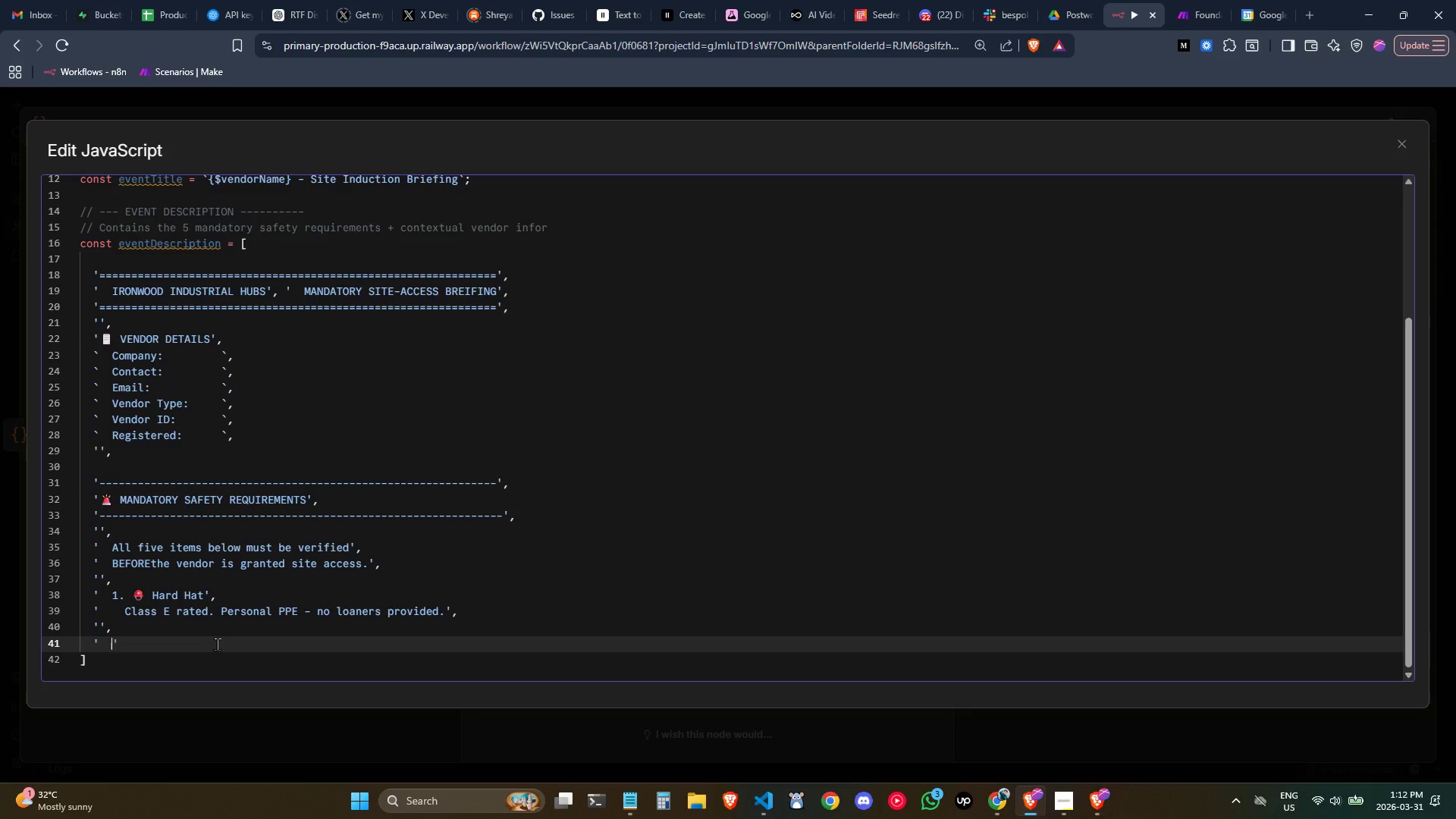 
key(Space)
 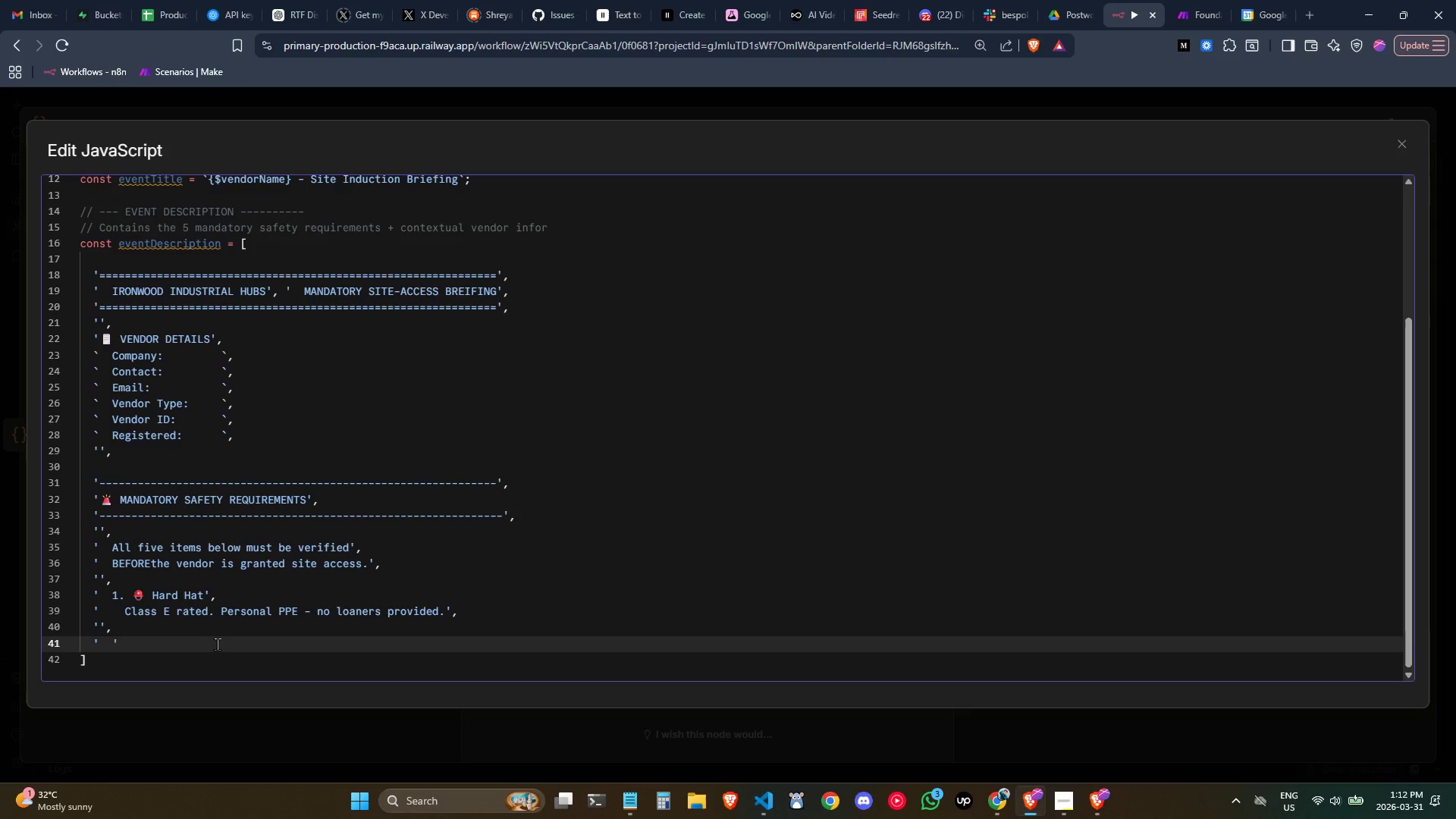 
key(2)
 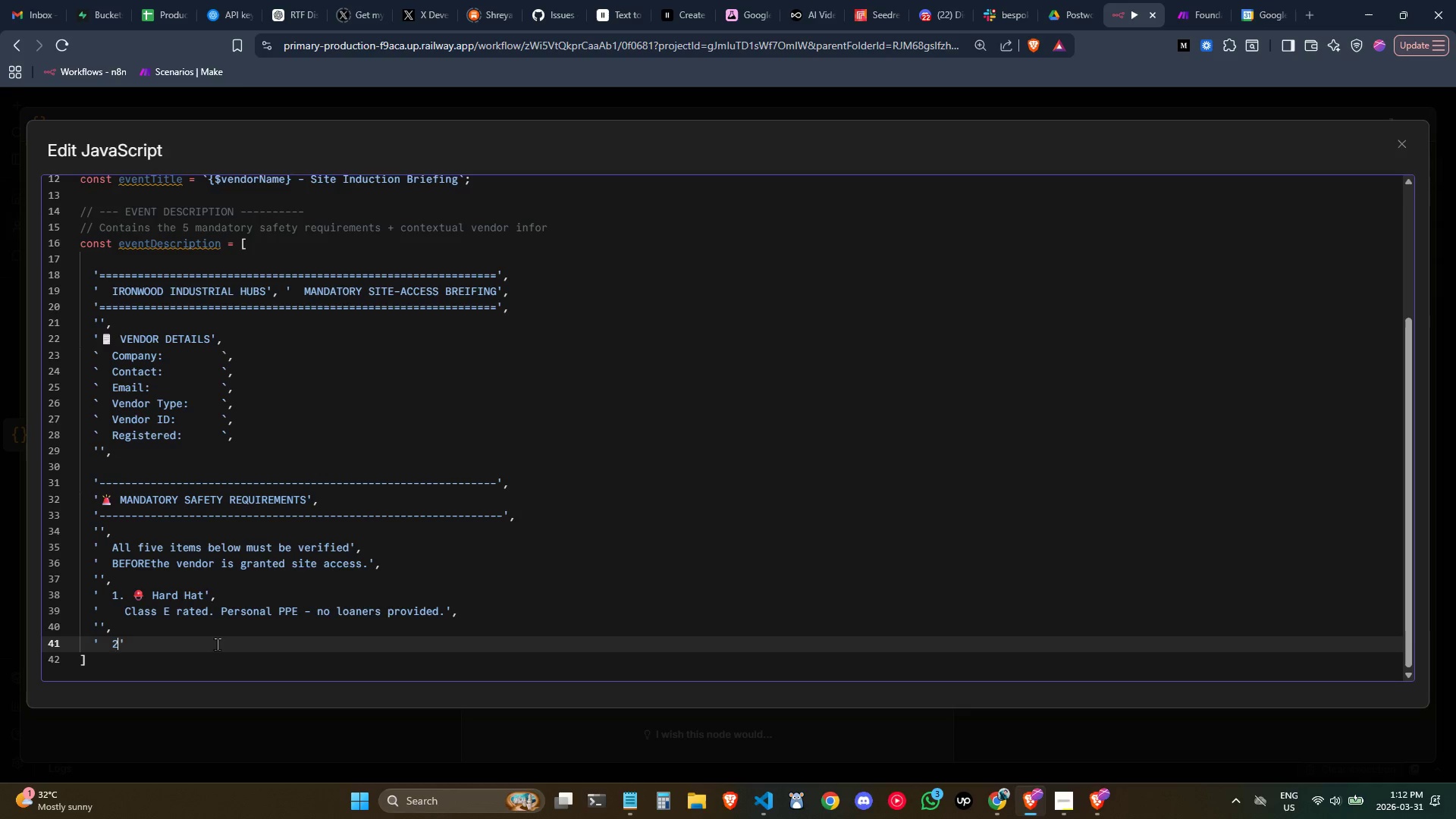 
key(Period)
 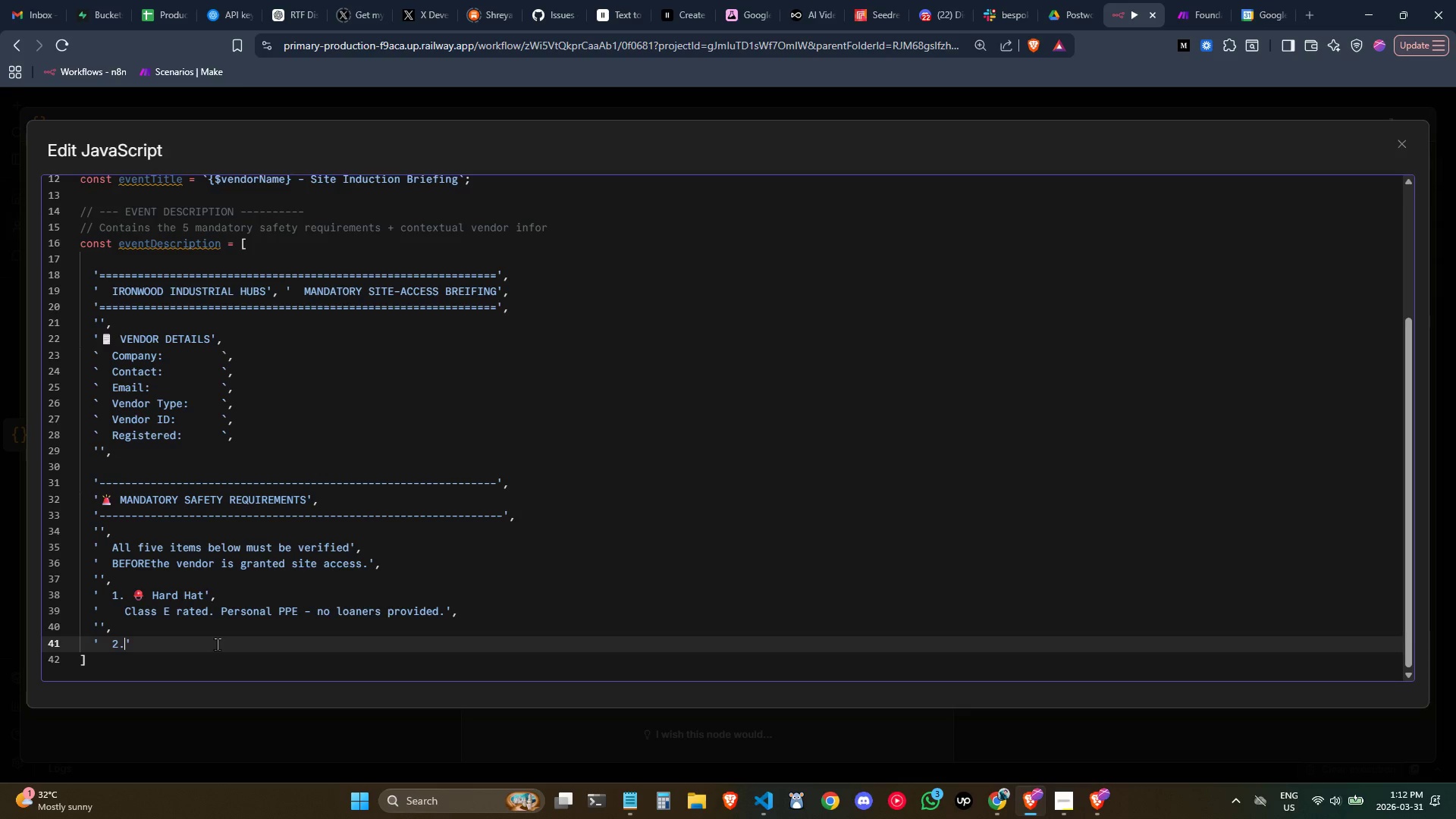 
key(Space)
 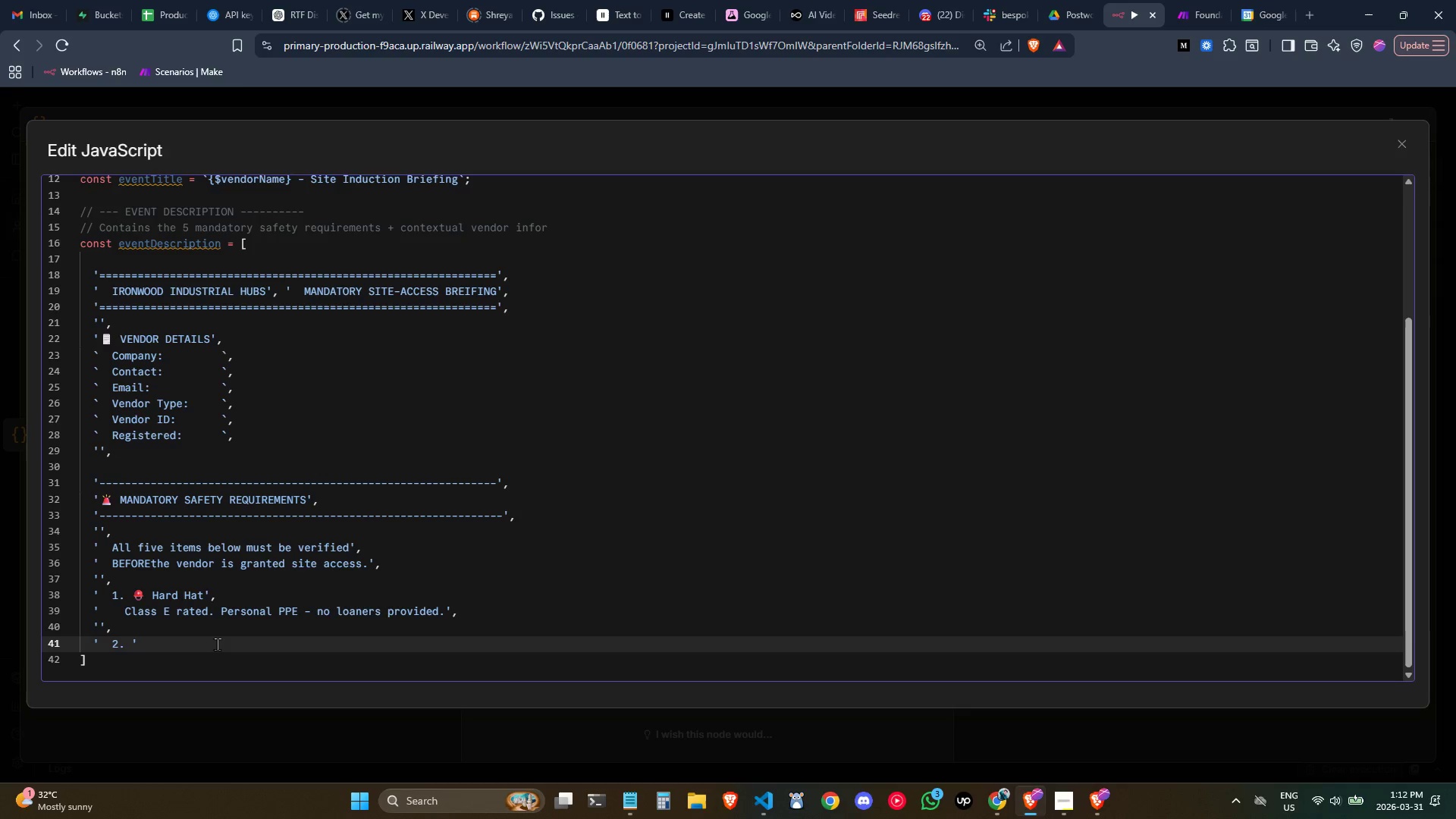 
key(Meta+MetaLeft)
 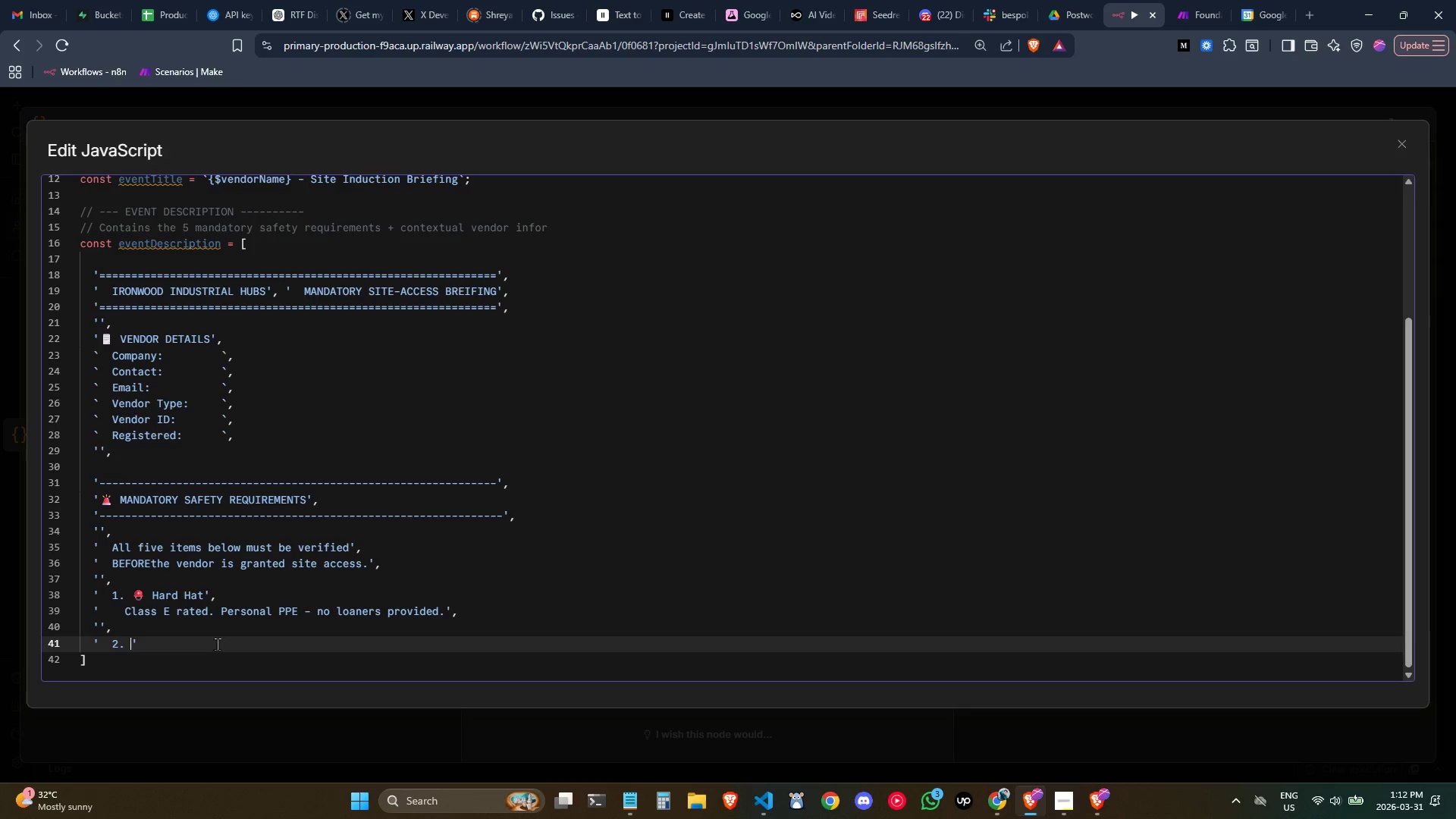 
key(Meta+Period)
 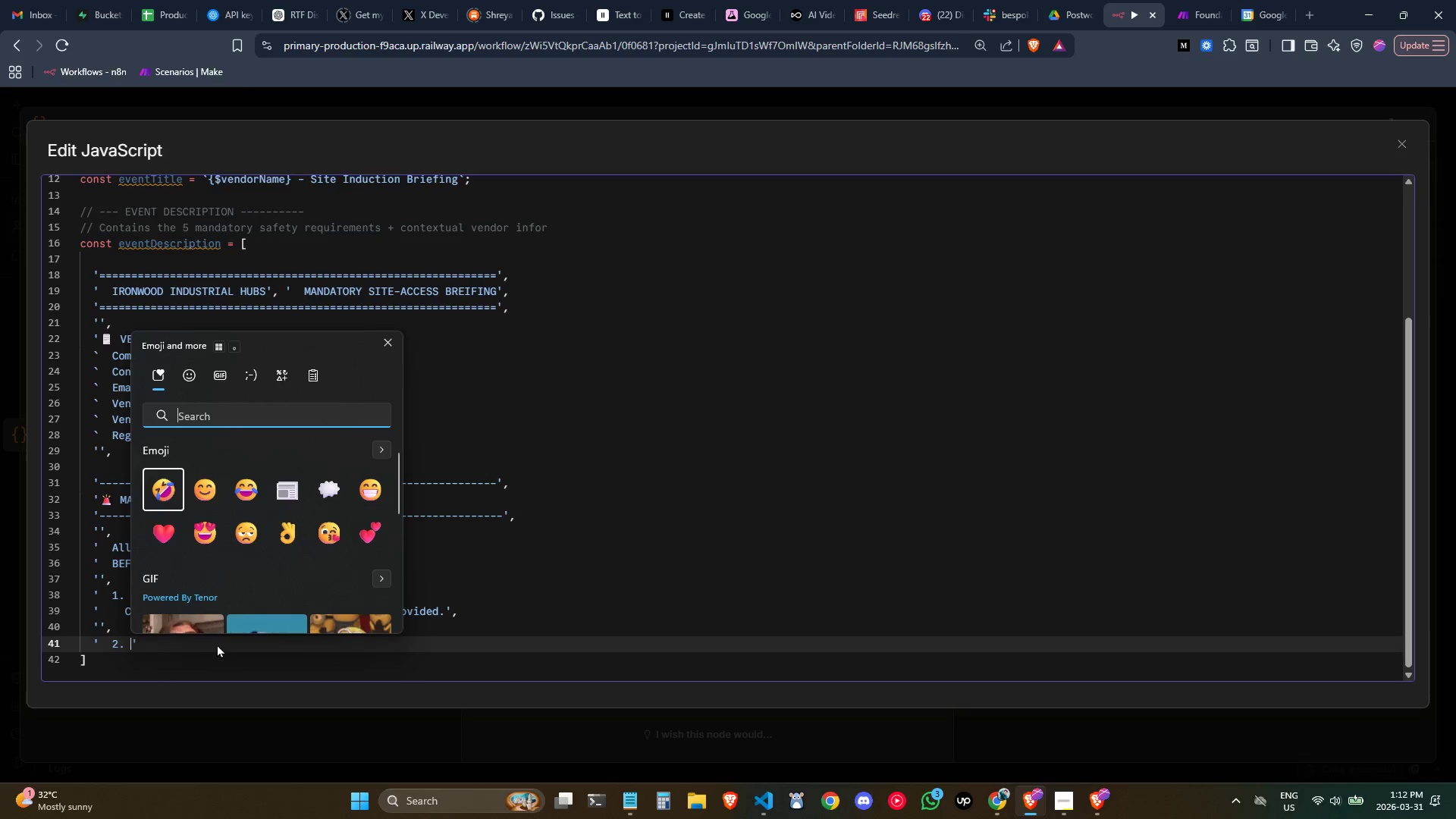 
type(boot)
 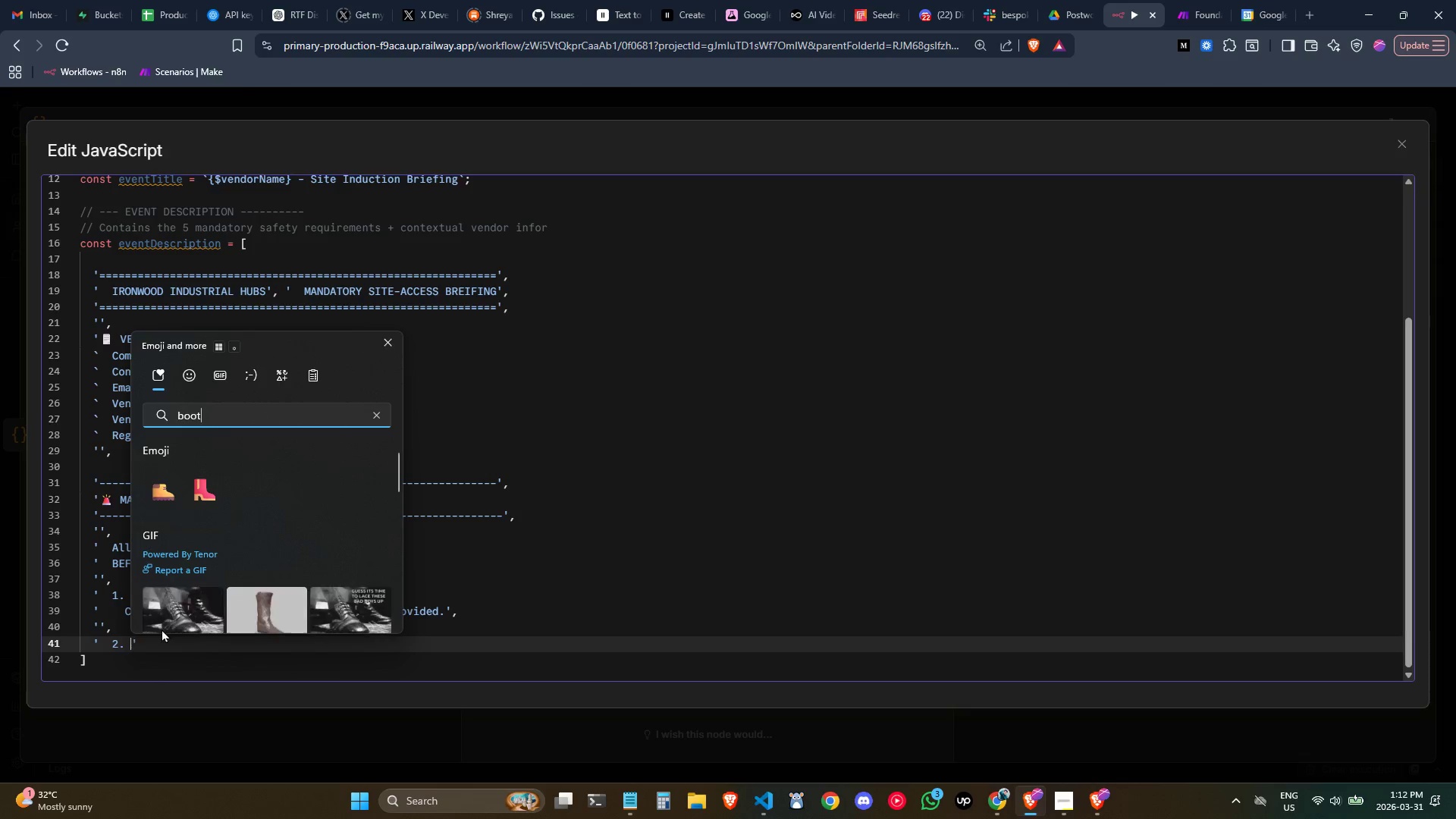 
left_click([164, 491])
 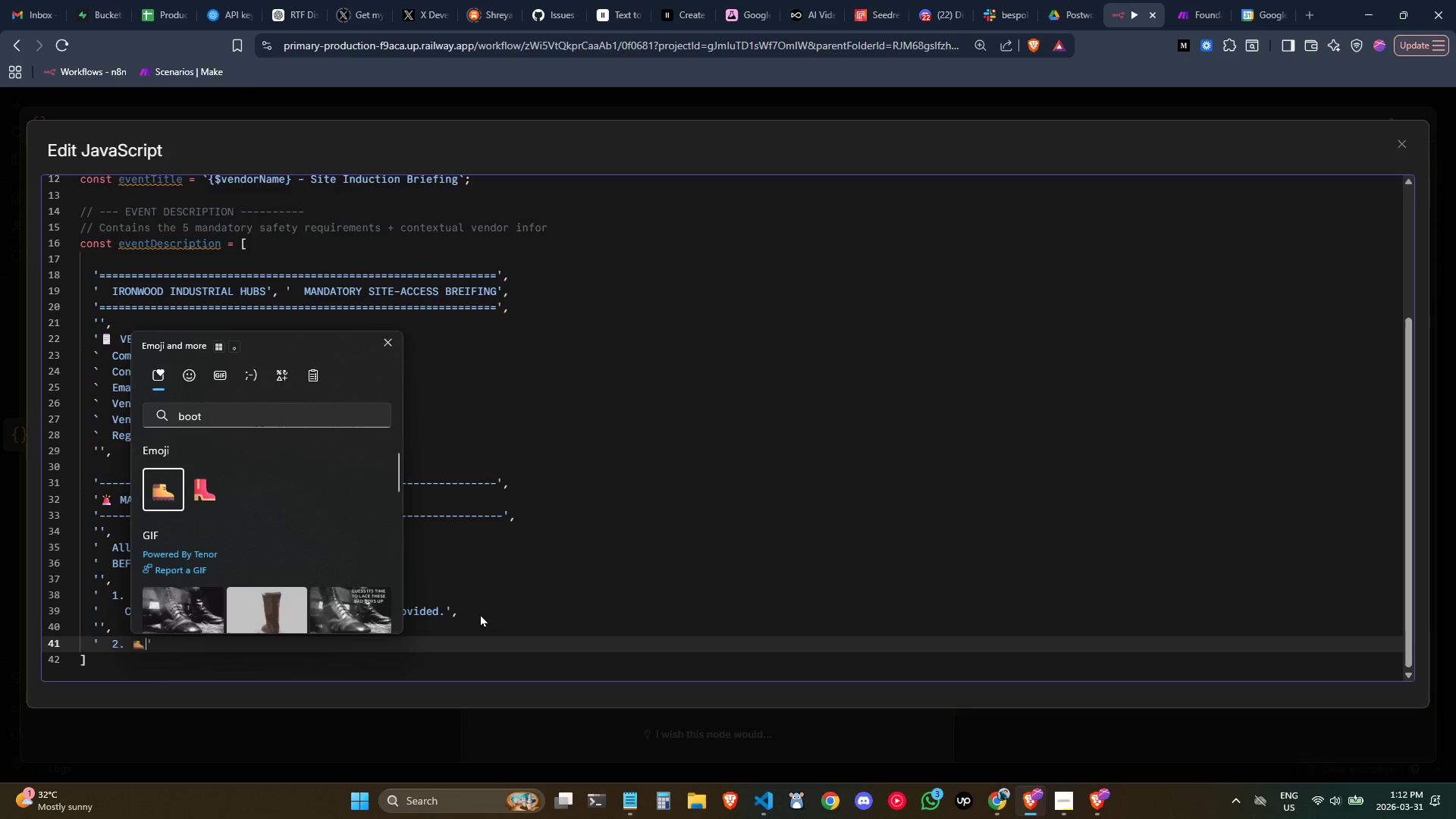 
left_click([480, 613])
 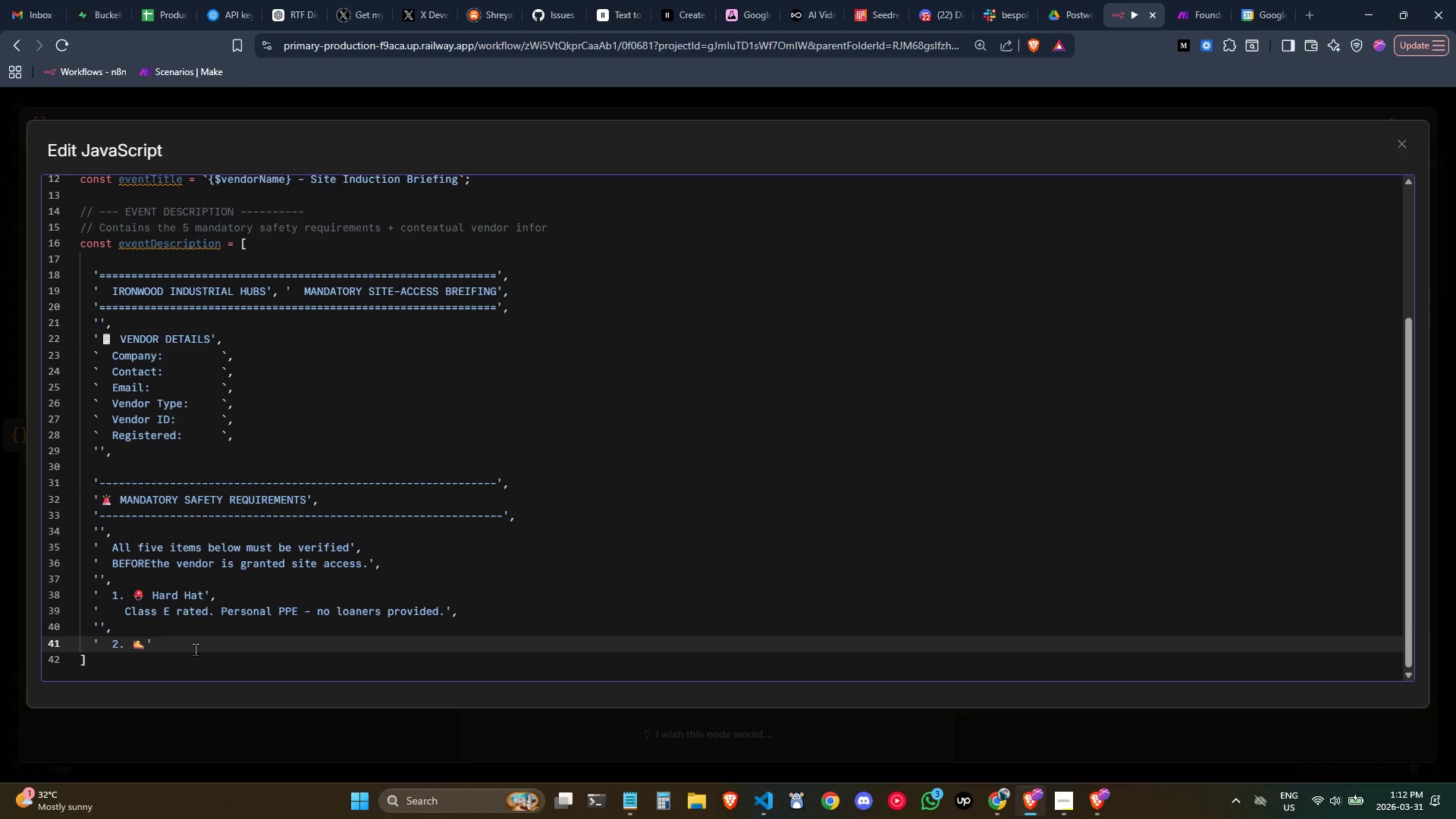 
type( Steeel-Toed Safety Boots)
 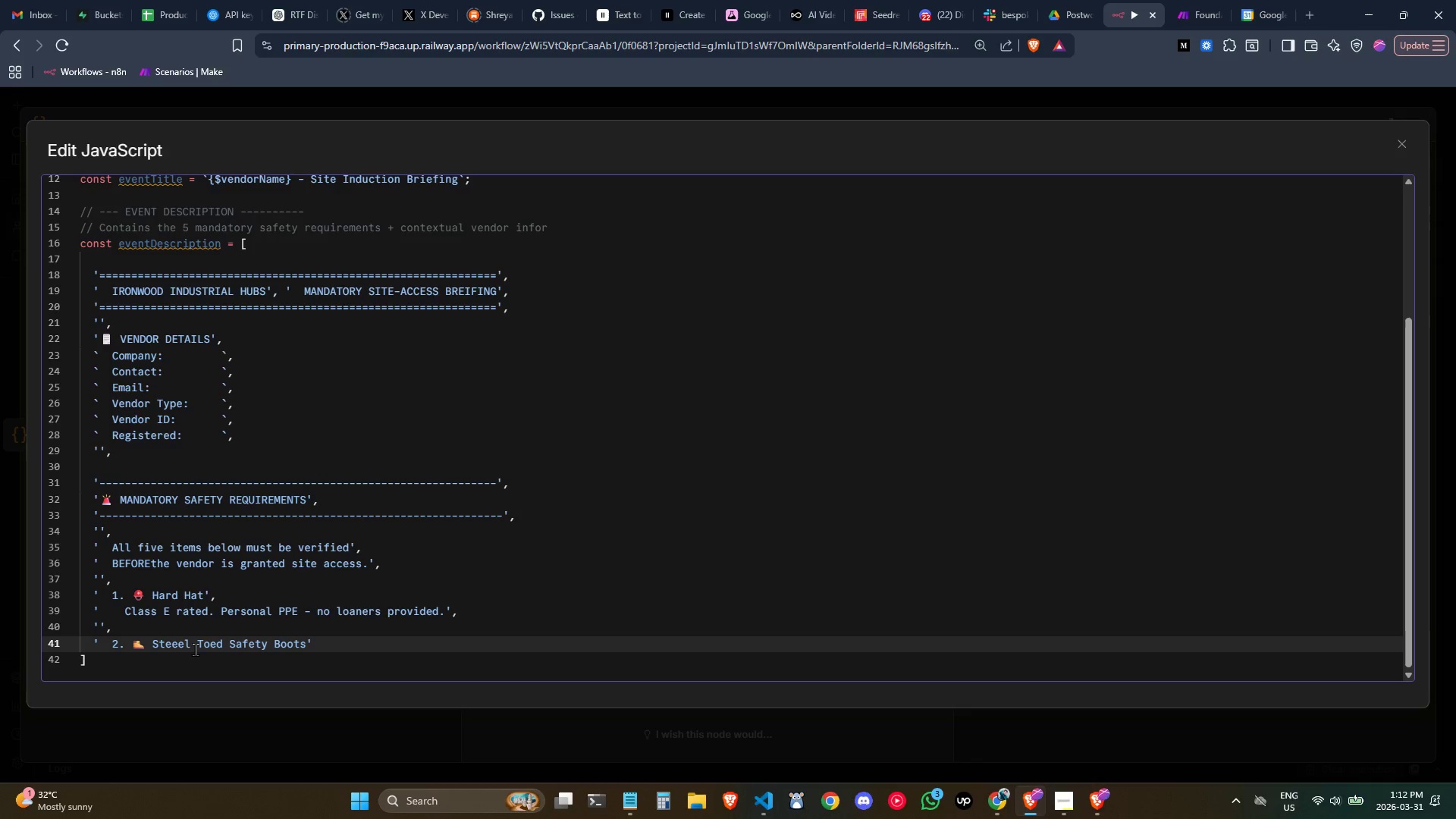 
key(ArrowRight)
 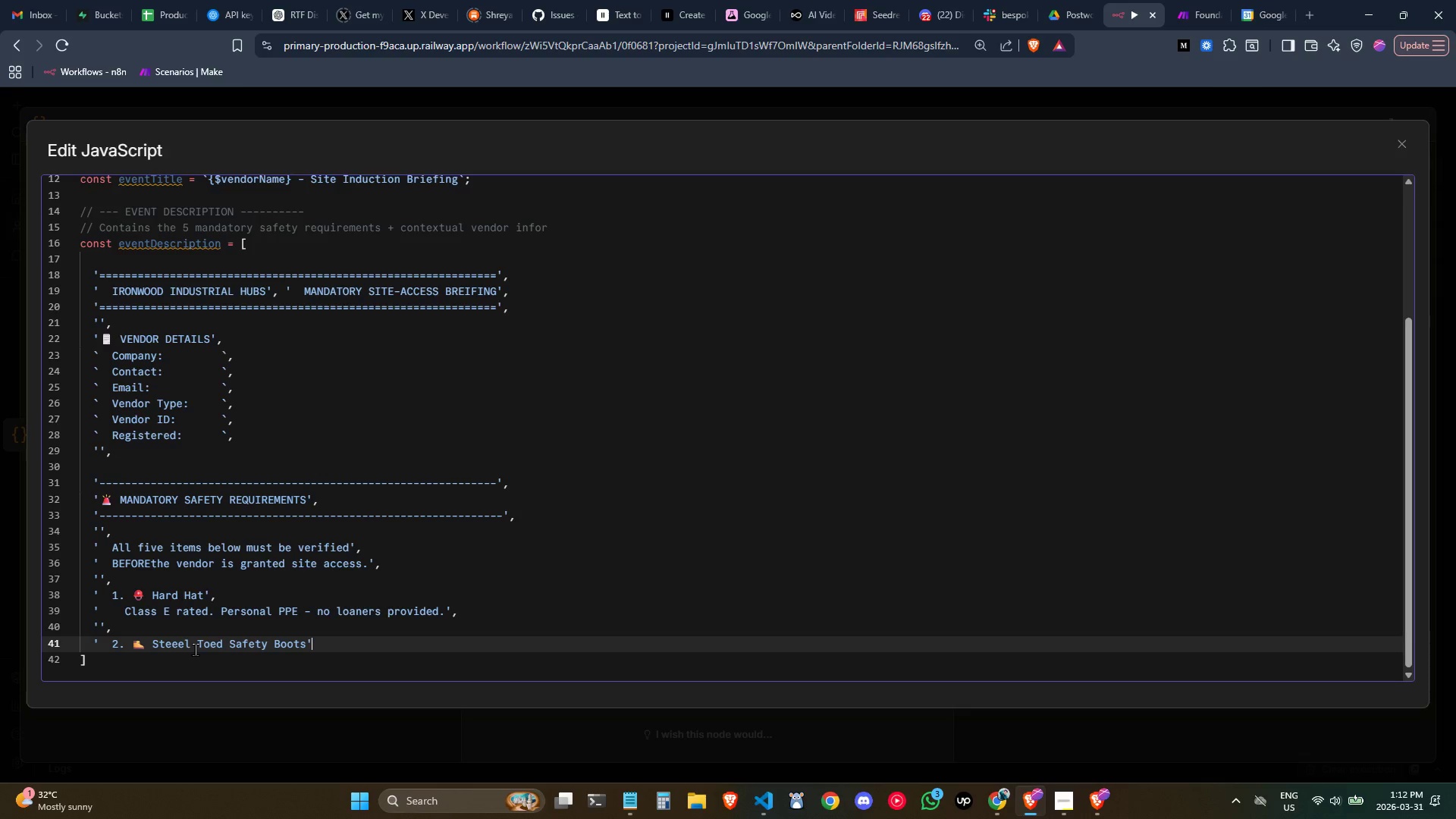 
key(Comma)
 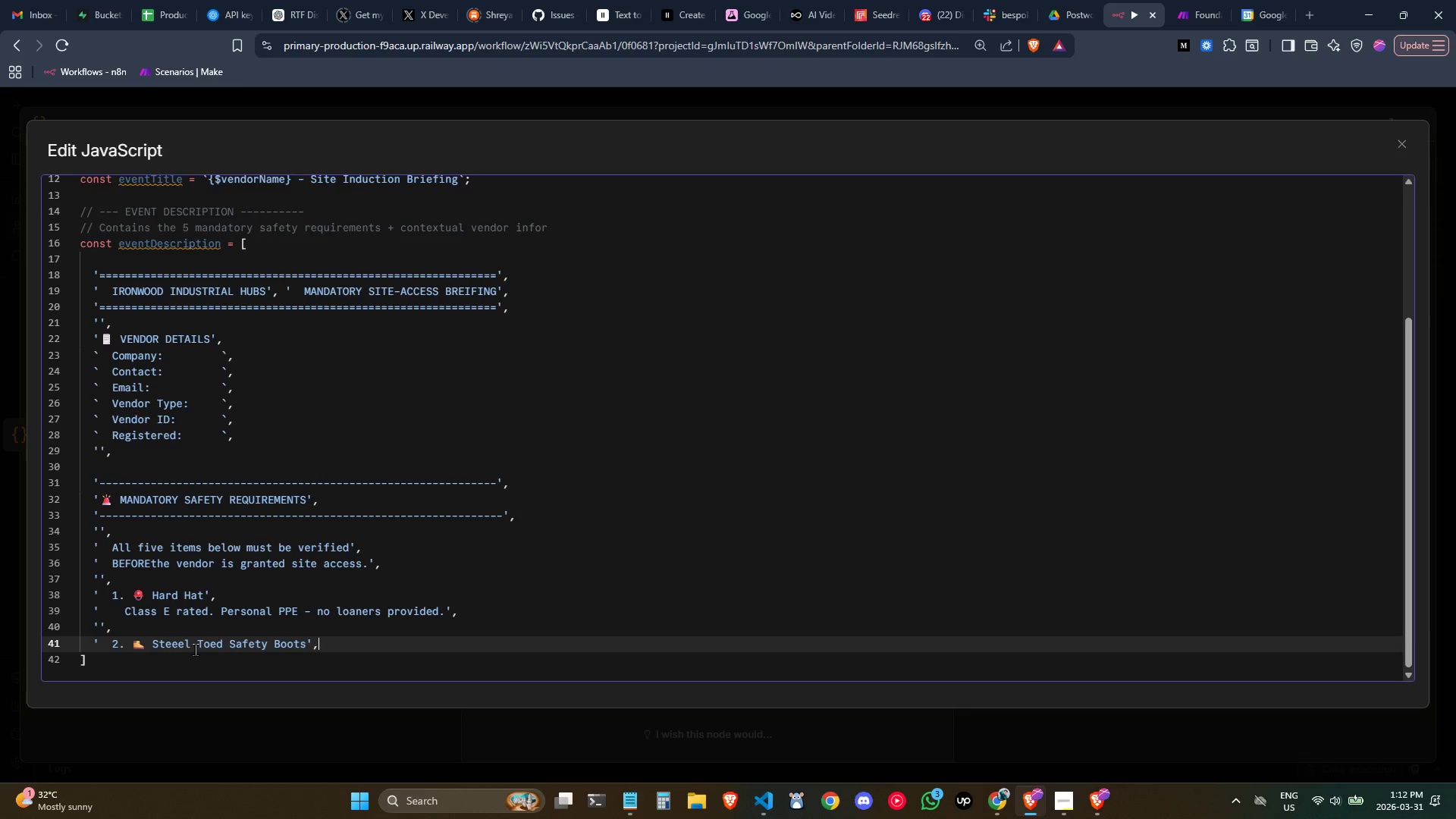 
key(Enter)
 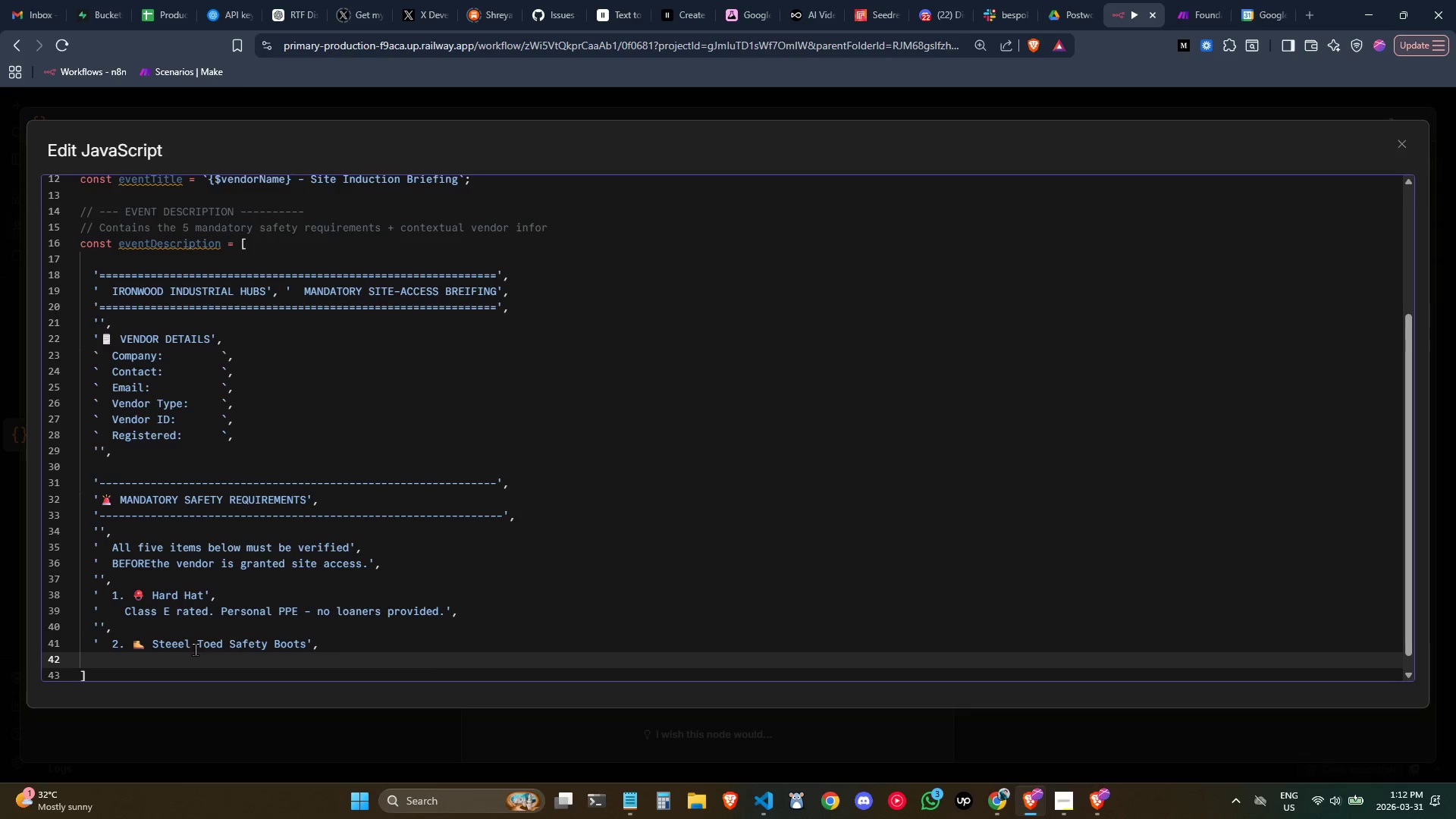 
type('    ASTM F2413)
 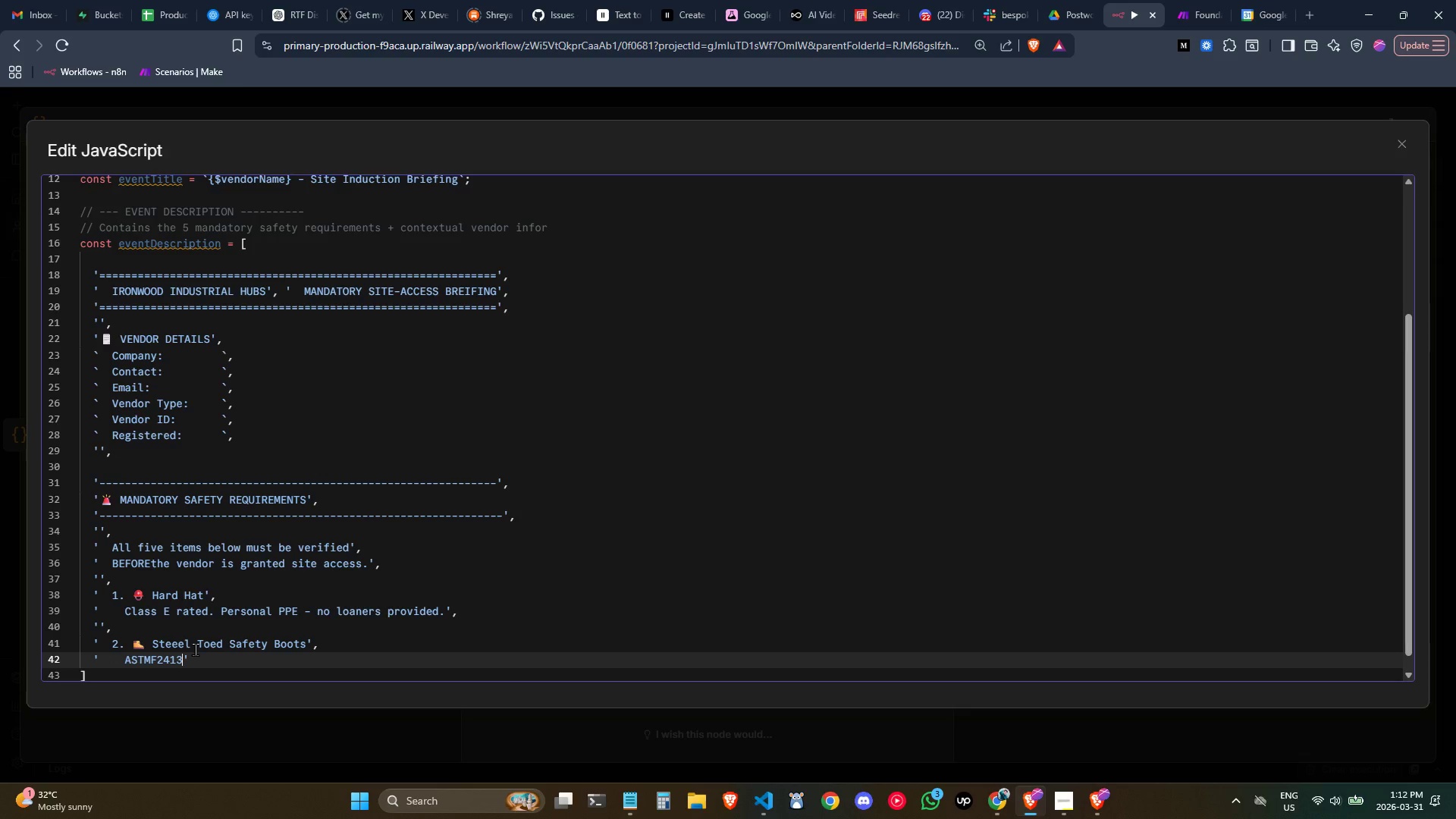 
key(ArrowLeft)
 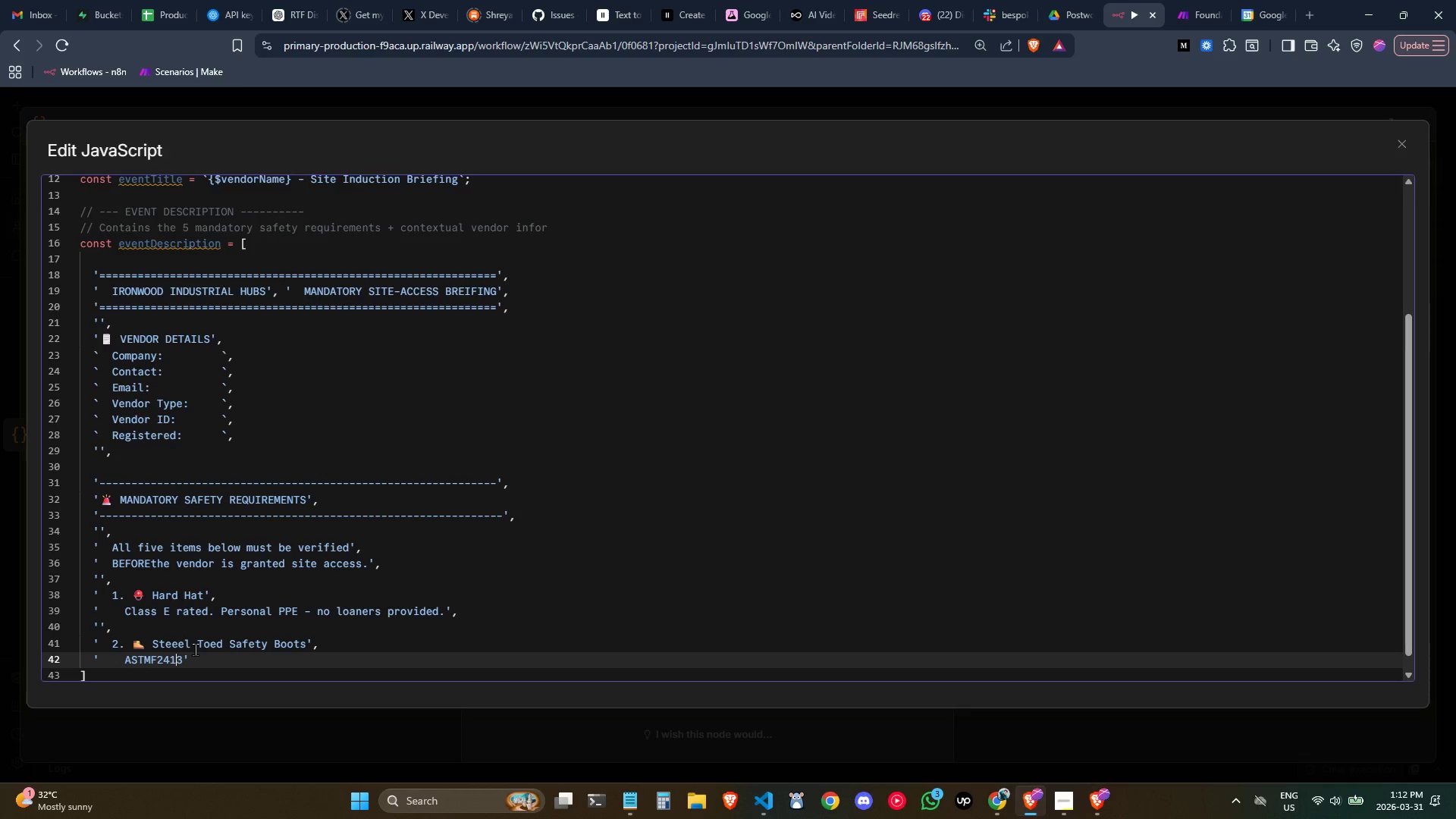 
key(ArrowLeft)
 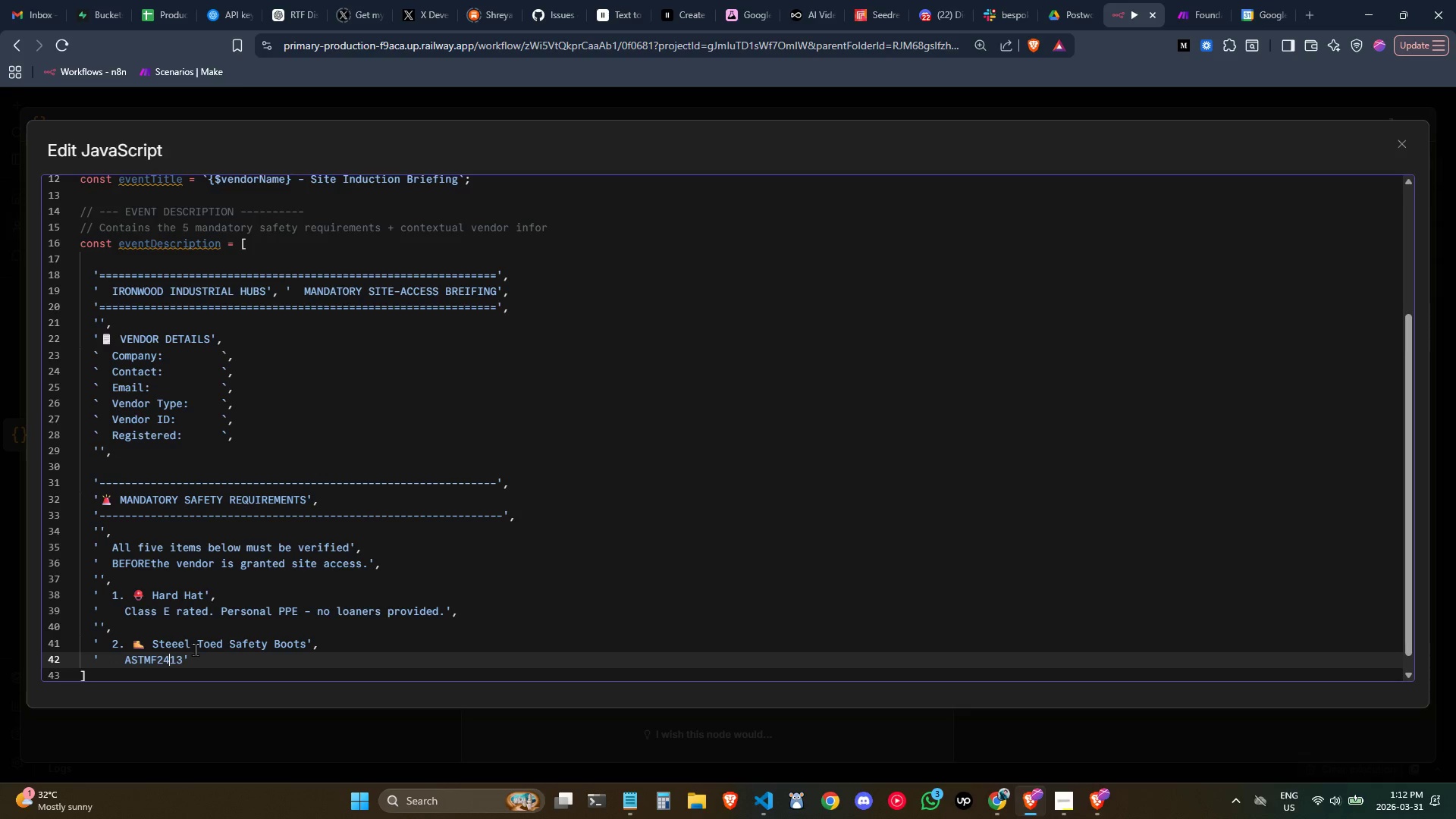 
key(ArrowLeft)
 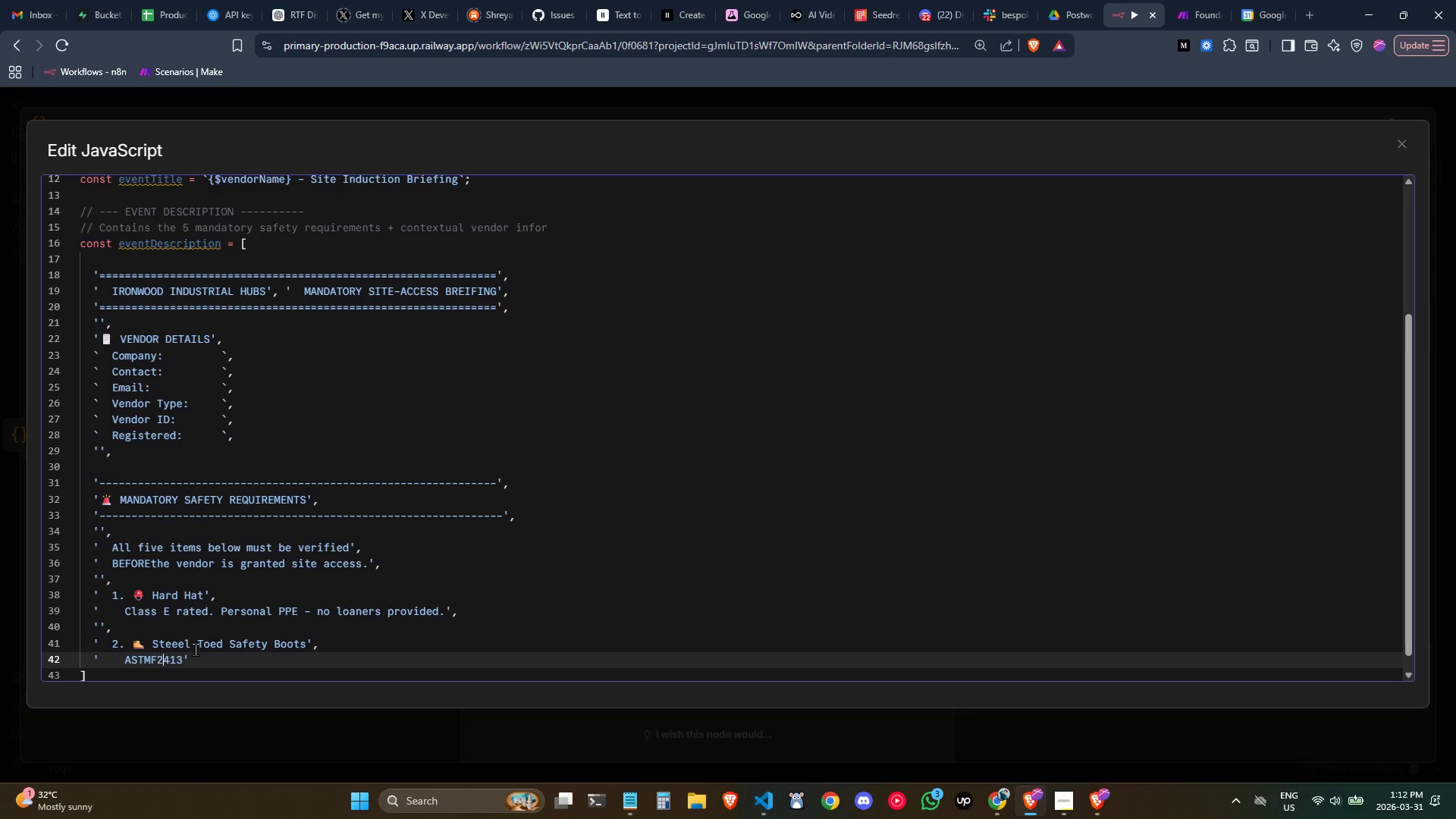 
key(ArrowLeft)
 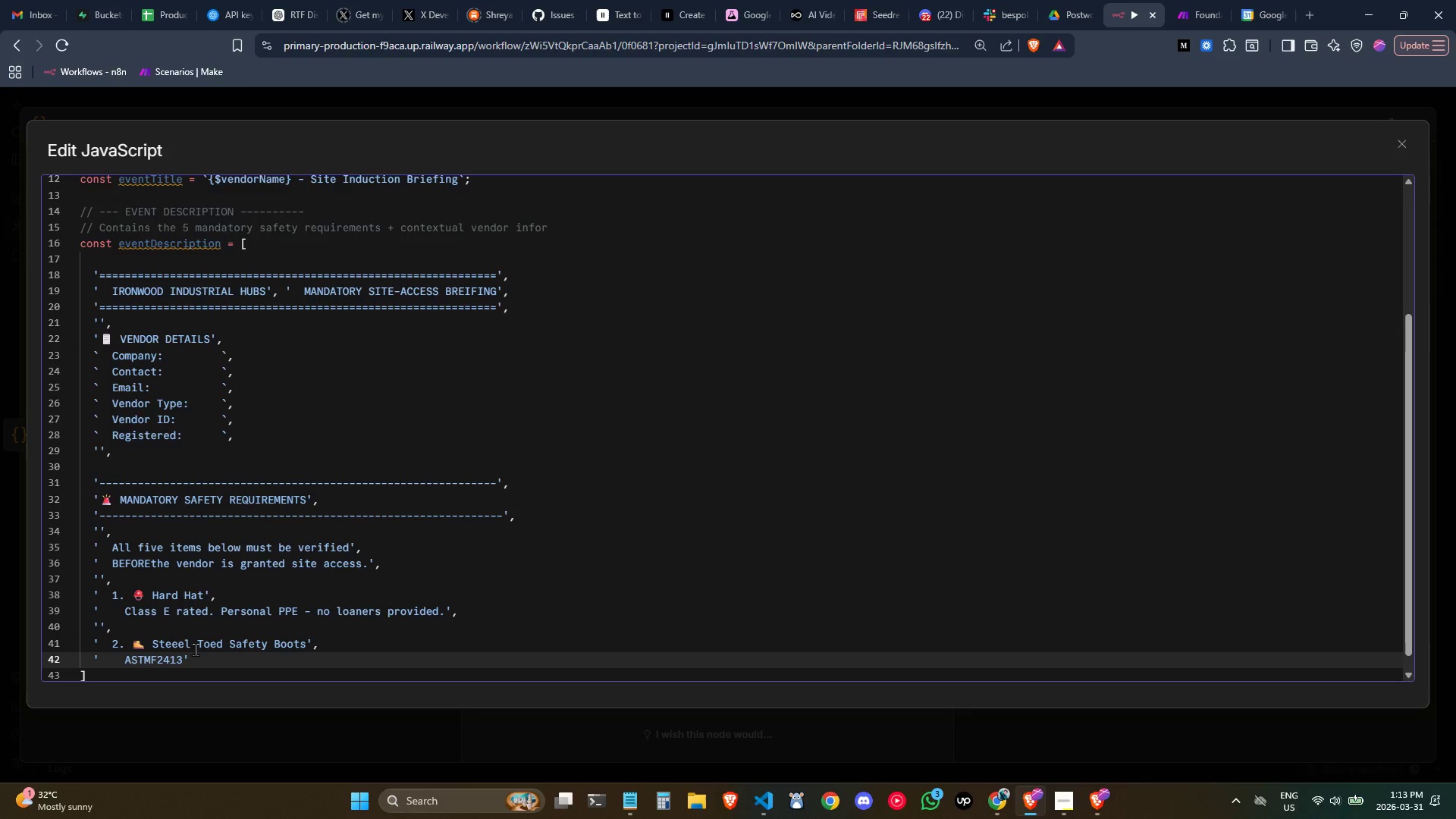 
key(ArrowLeft)
 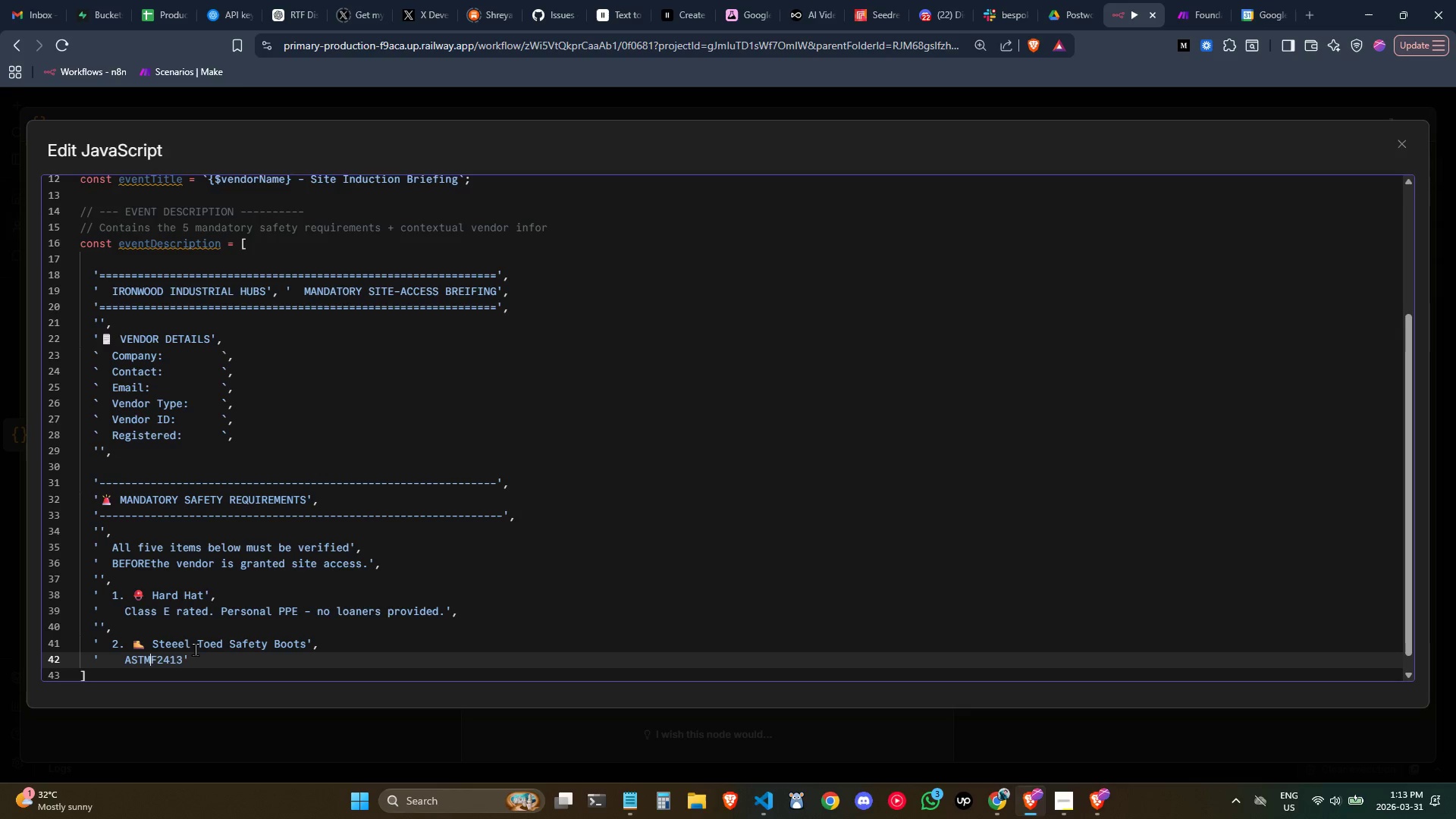 
key(Space)
 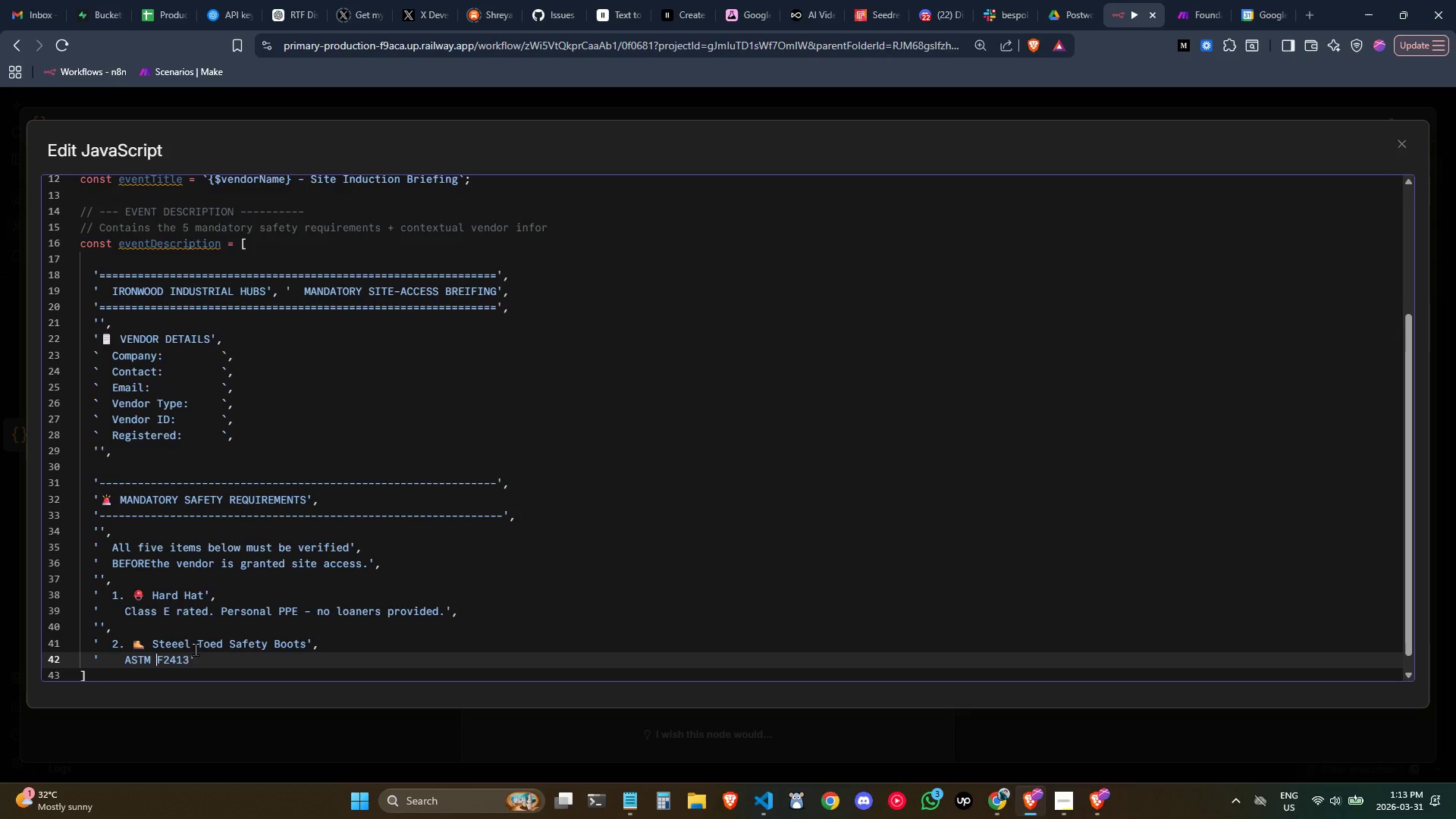 
key(ArrowRight)
 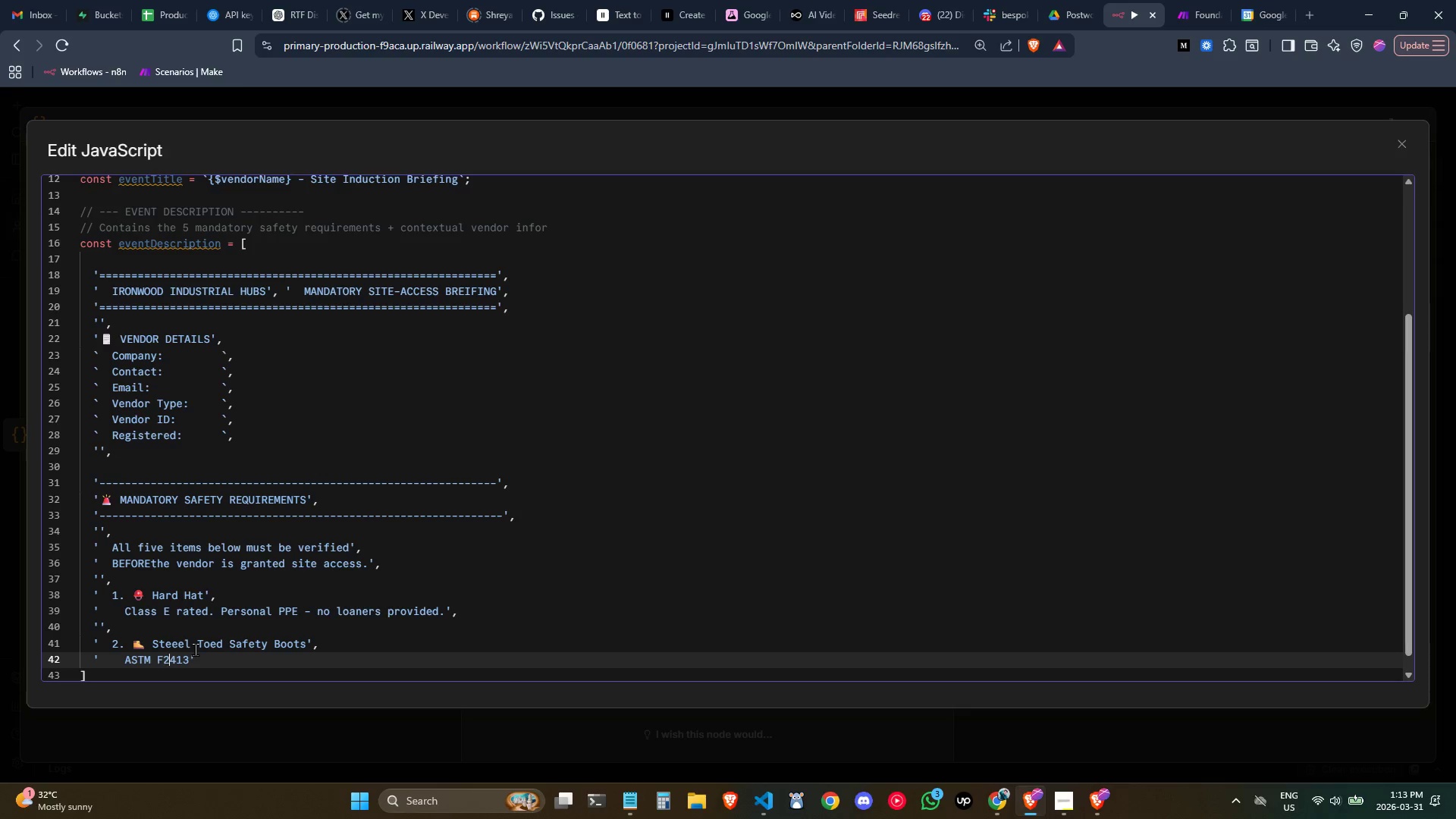 
key(ArrowRight)
 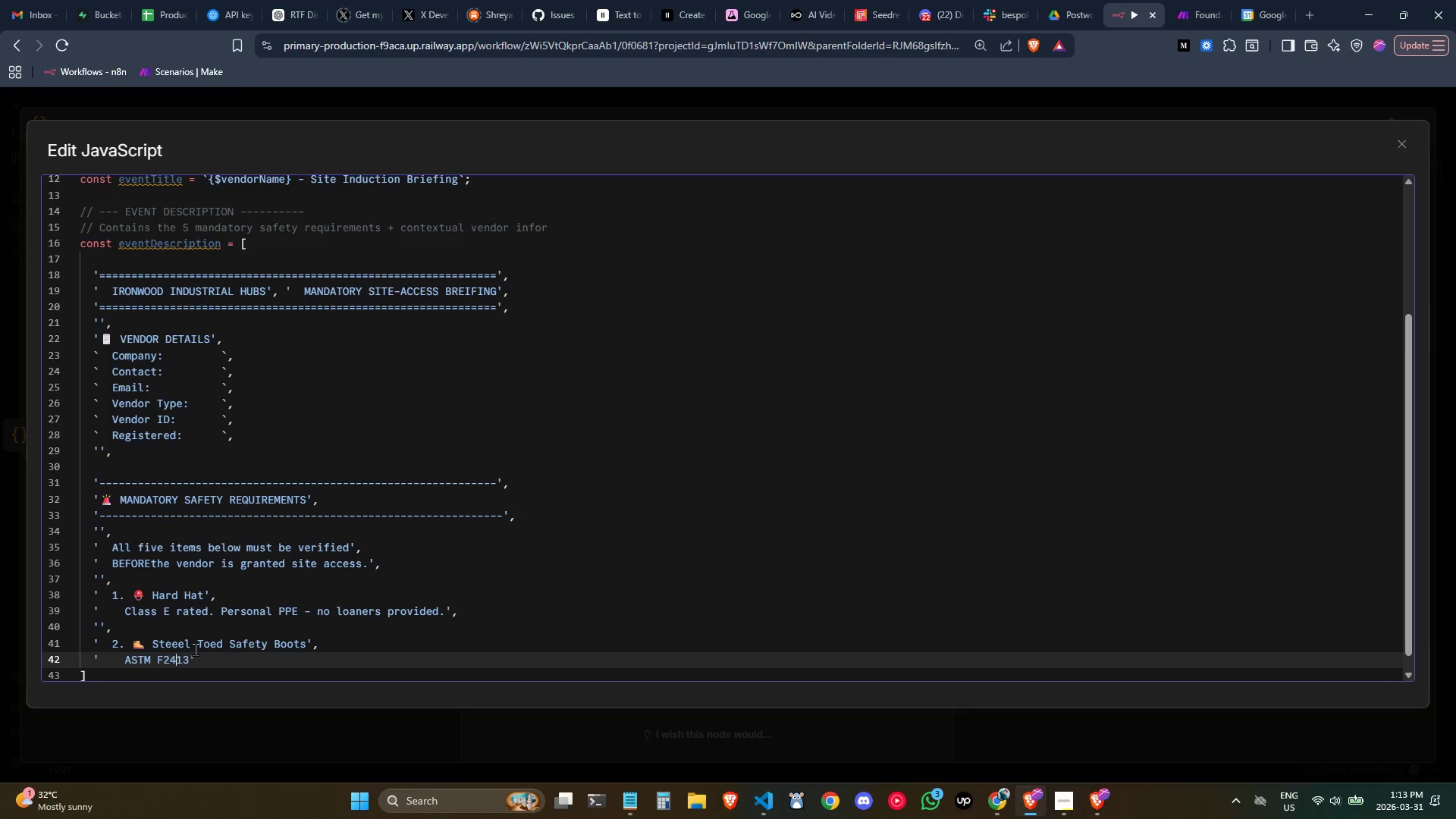 
key(ArrowRight)
 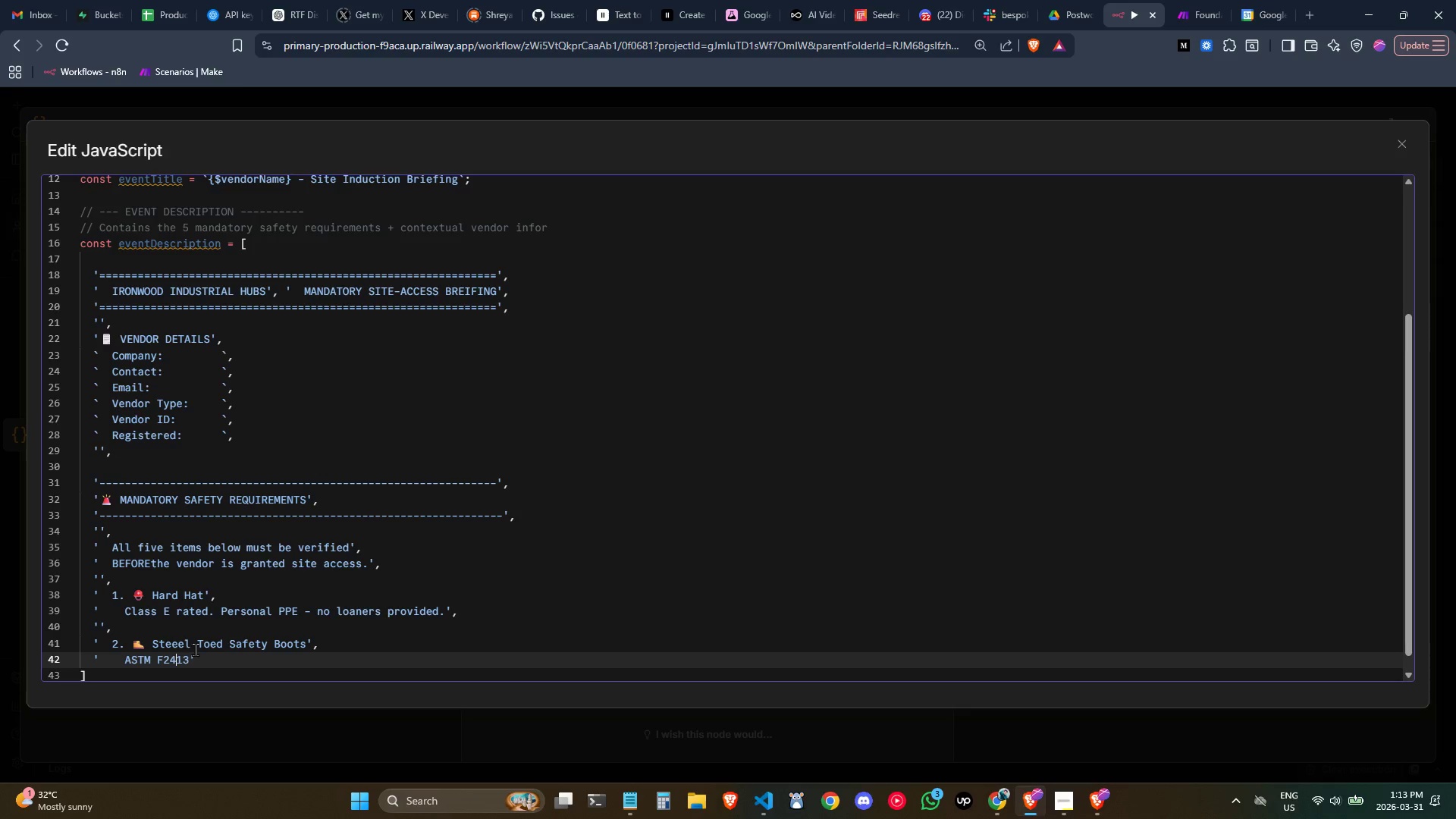 
key(ArrowRight)
 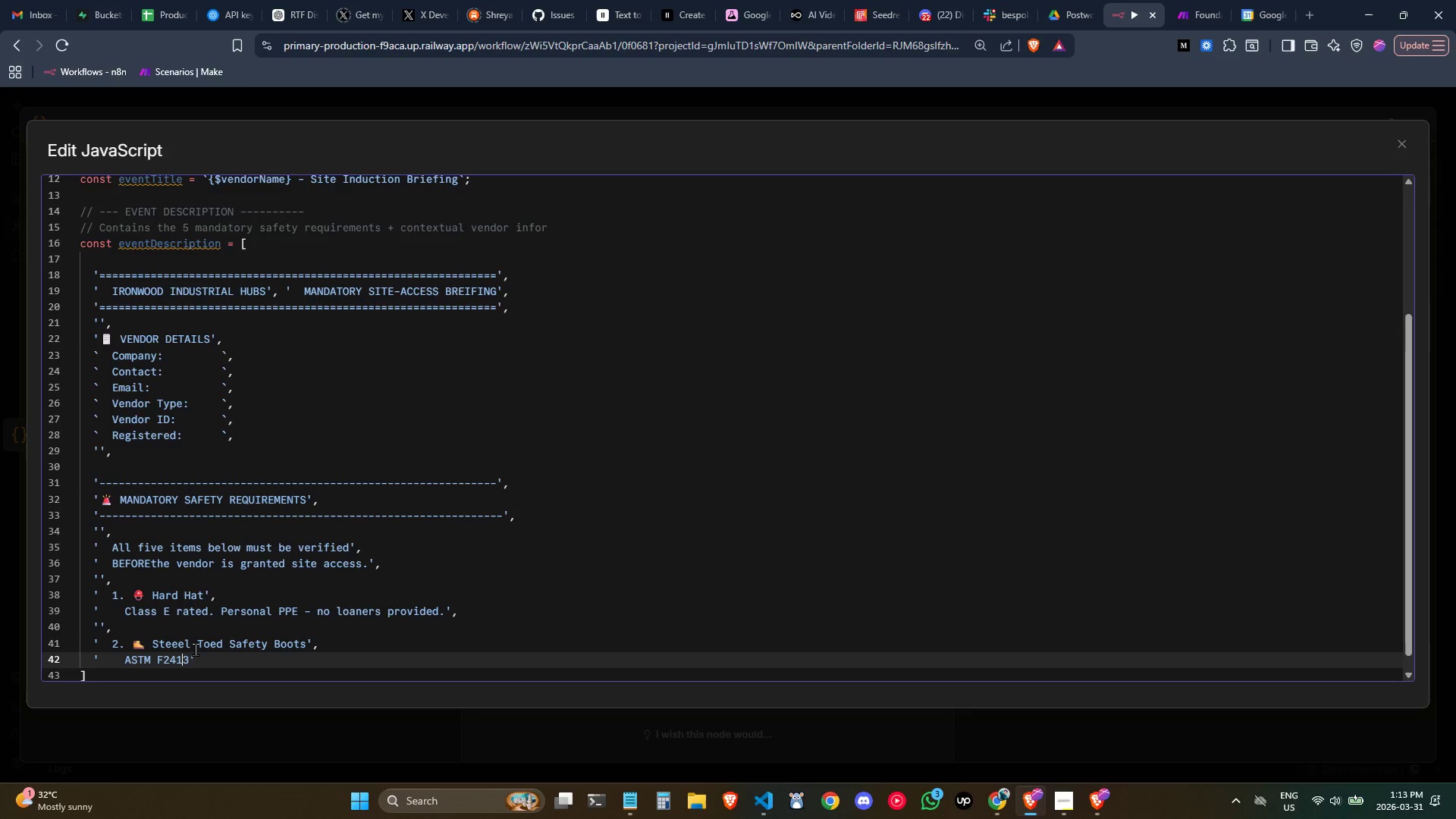 
key(ArrowRight)
 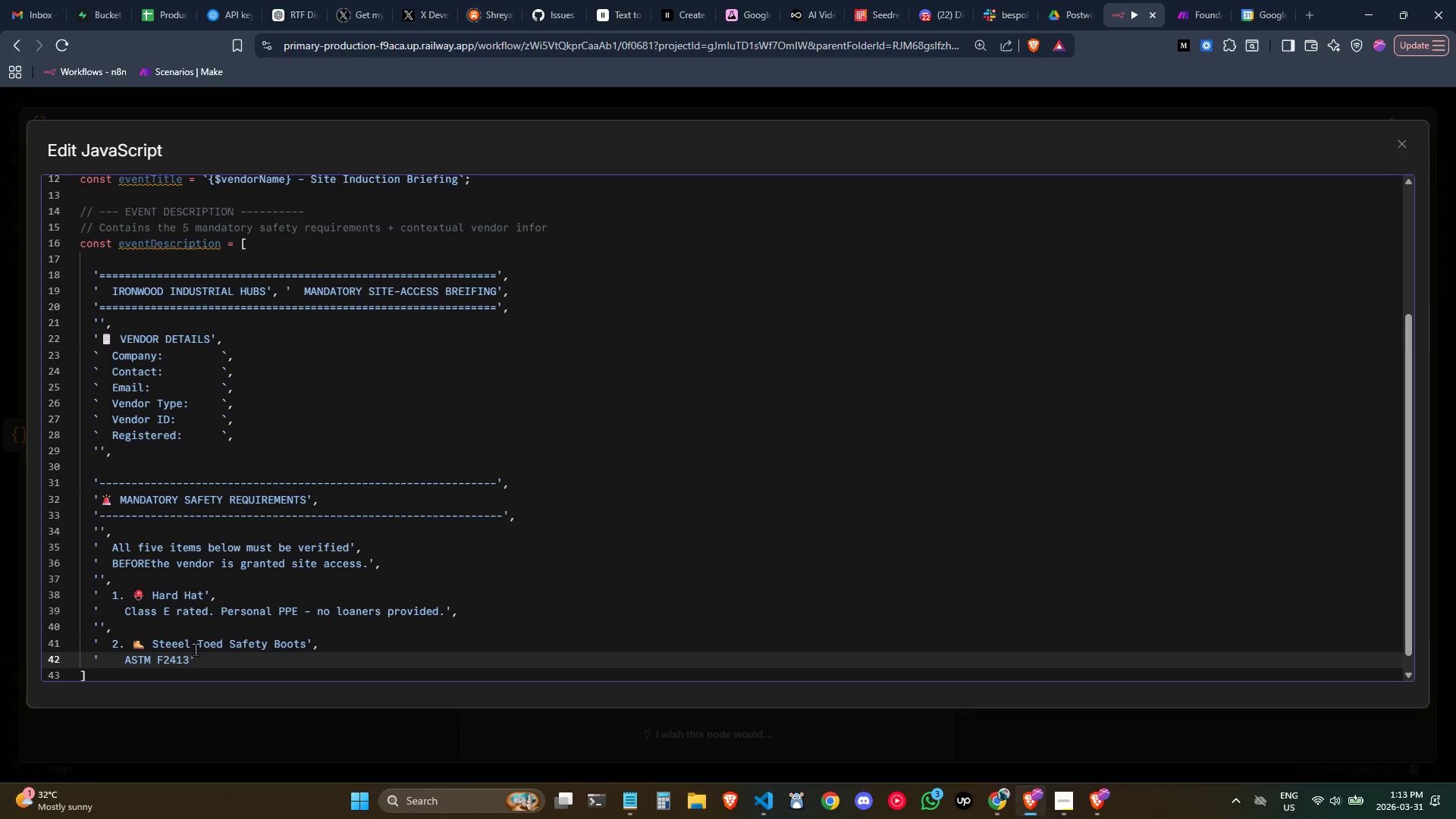 
type( compliant. MUst)
key(Backspace)
key(Backspace)
key(Backspace)
type(ust be wonr)
key(Backspace)
key(Backspace)
type(rn all times)
 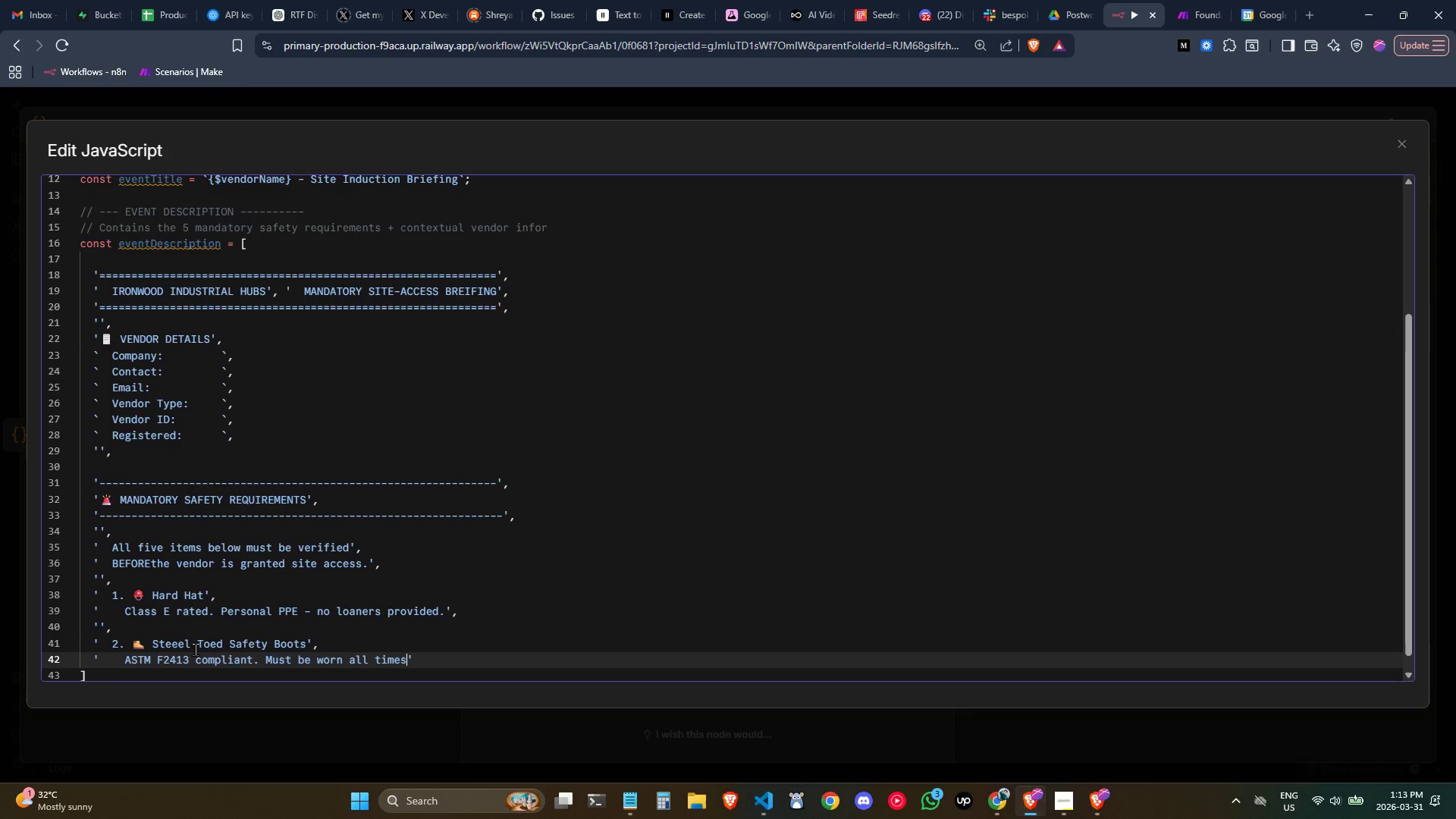 
 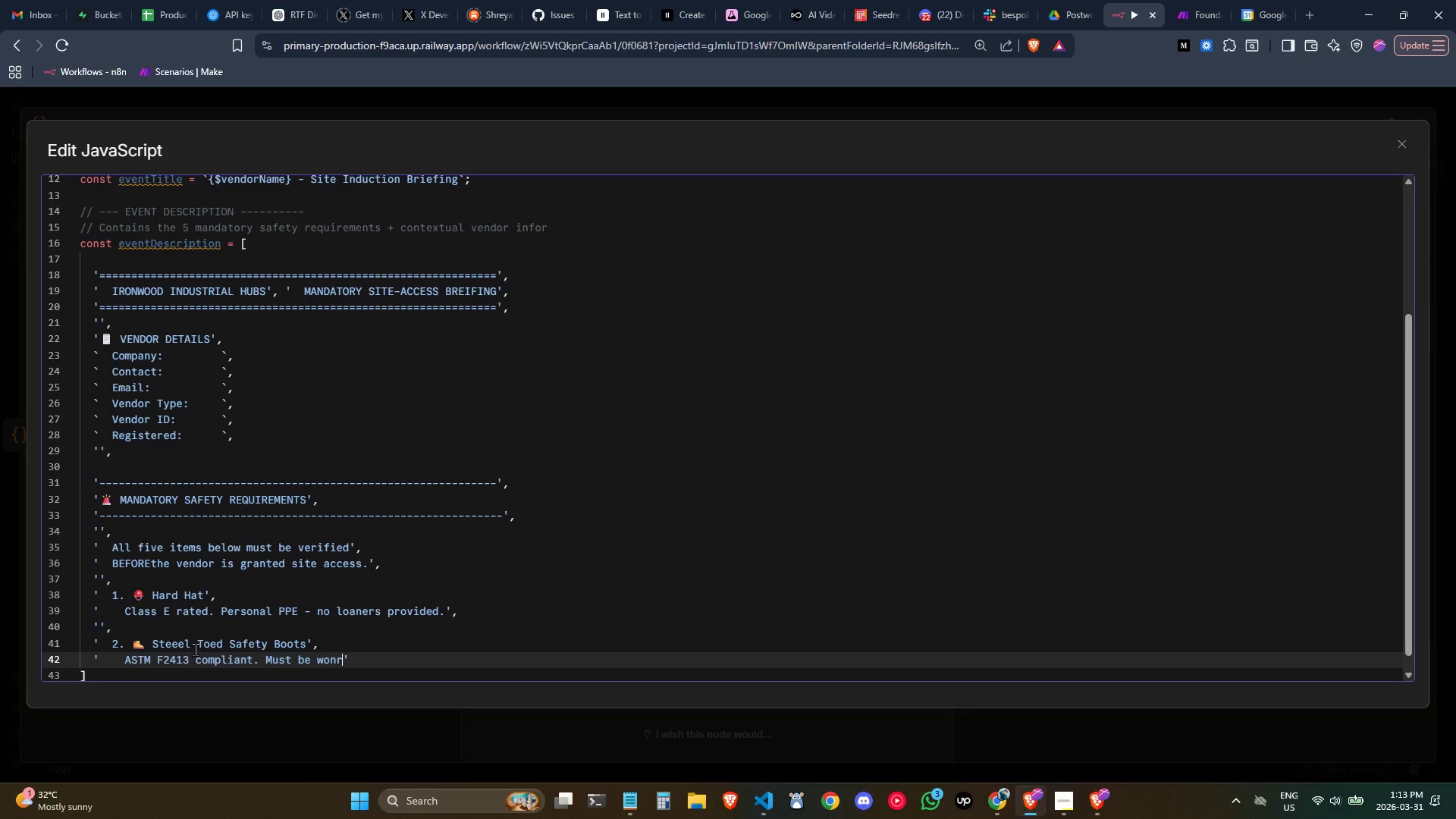 
key(ArrowRight)
 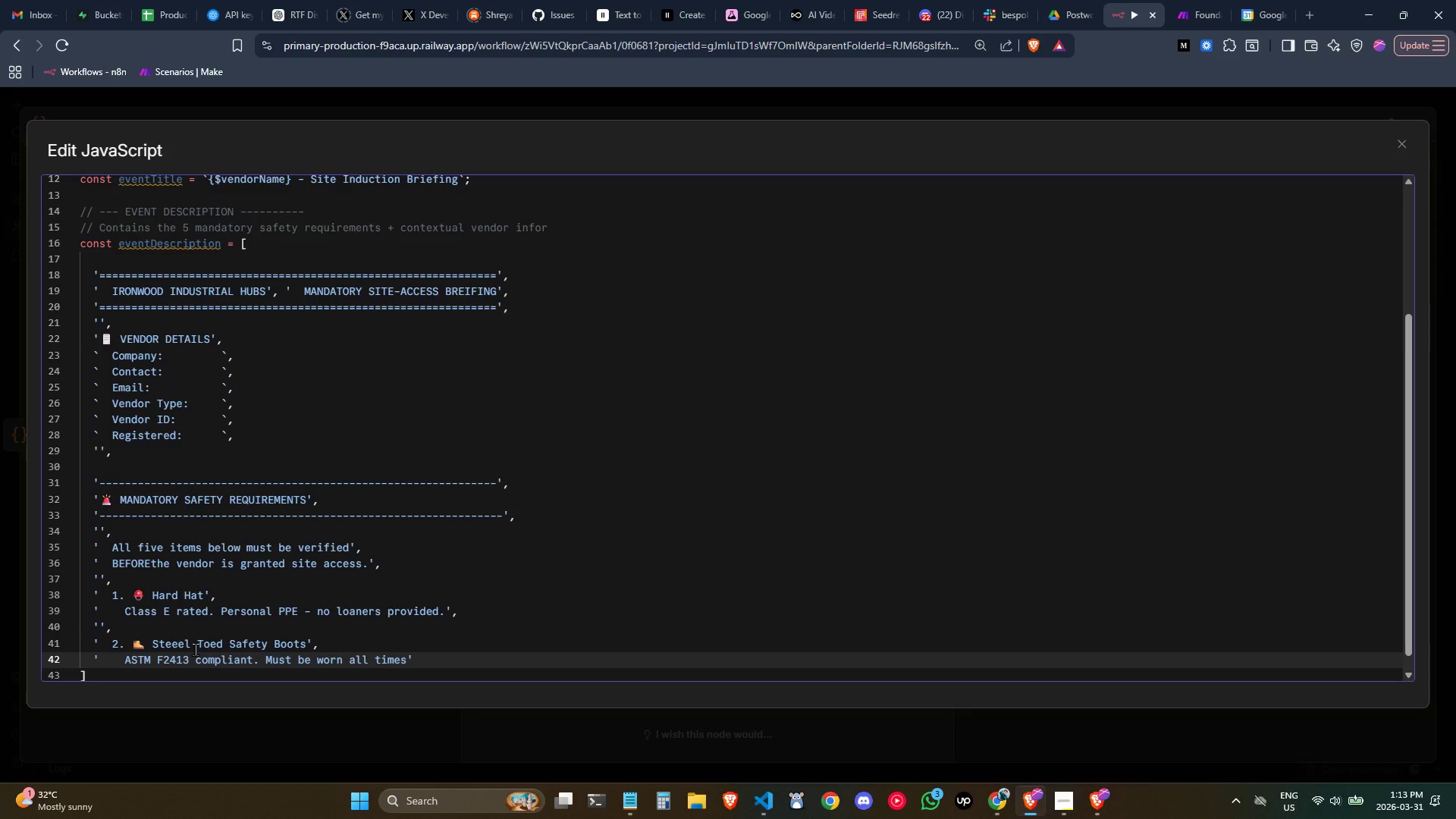 
key(Comma)
 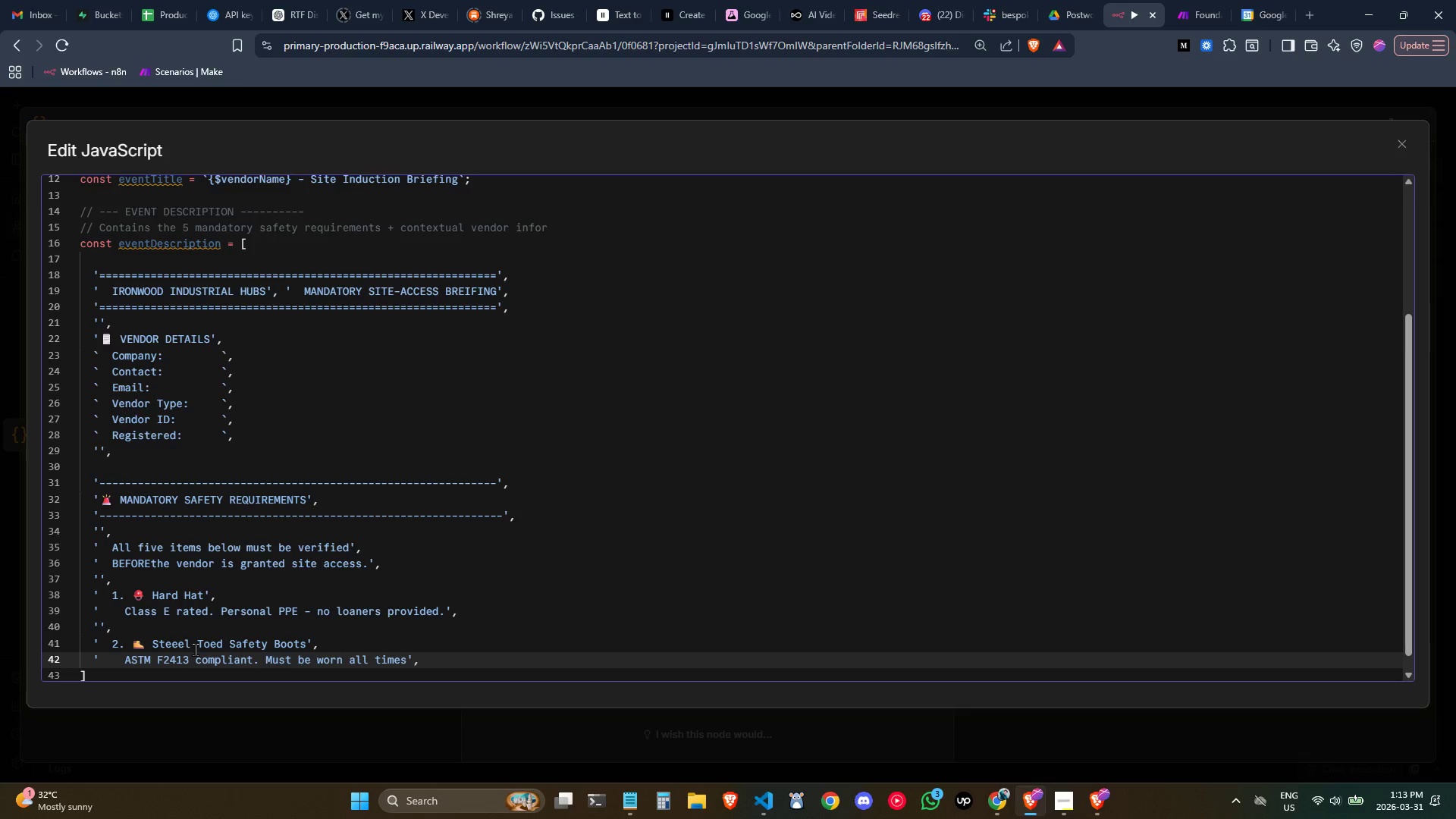 
key(Enter)
 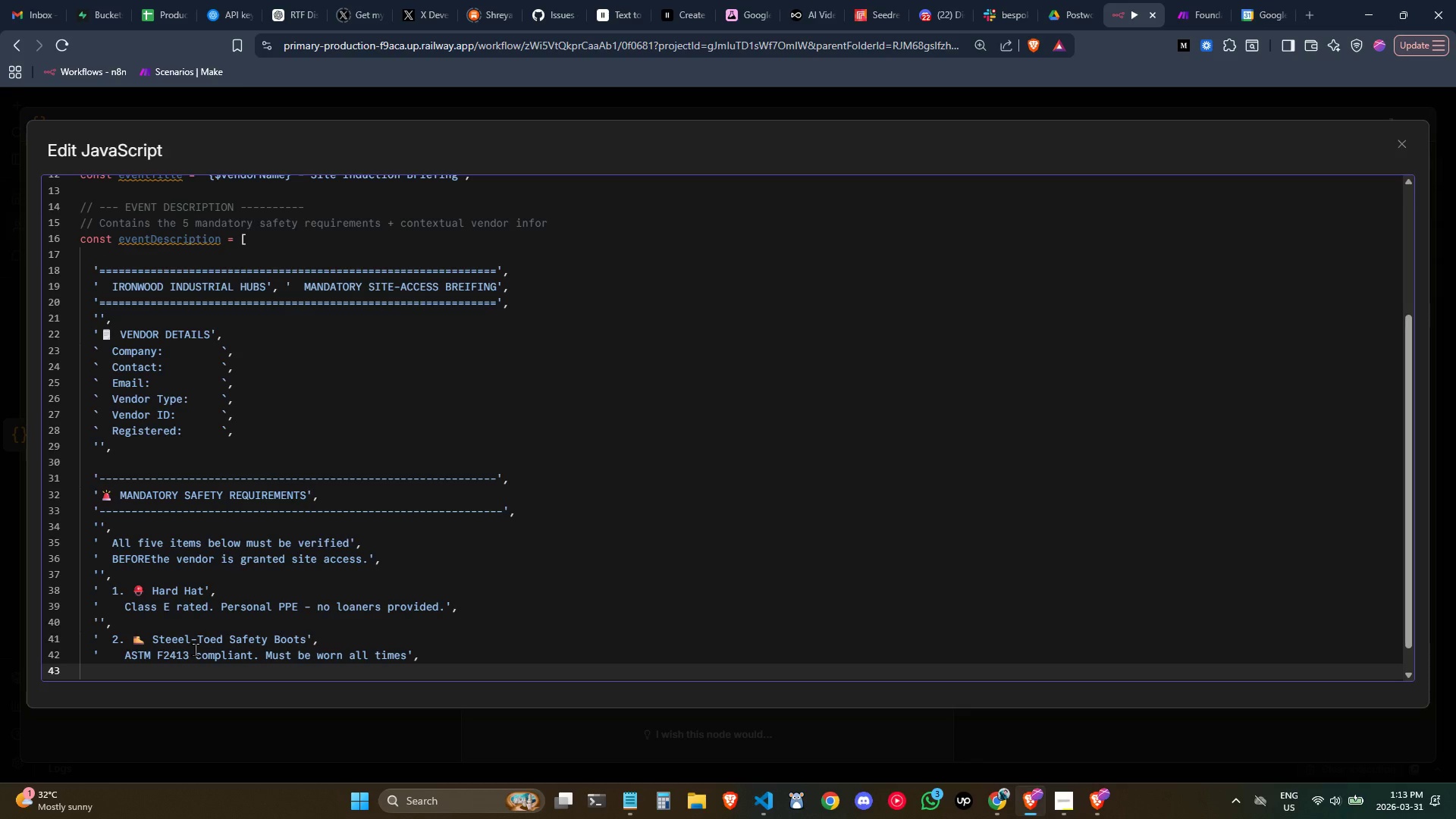 
scroll: coordinate [195, 649], scroll_direction: down, amount: 3.0
 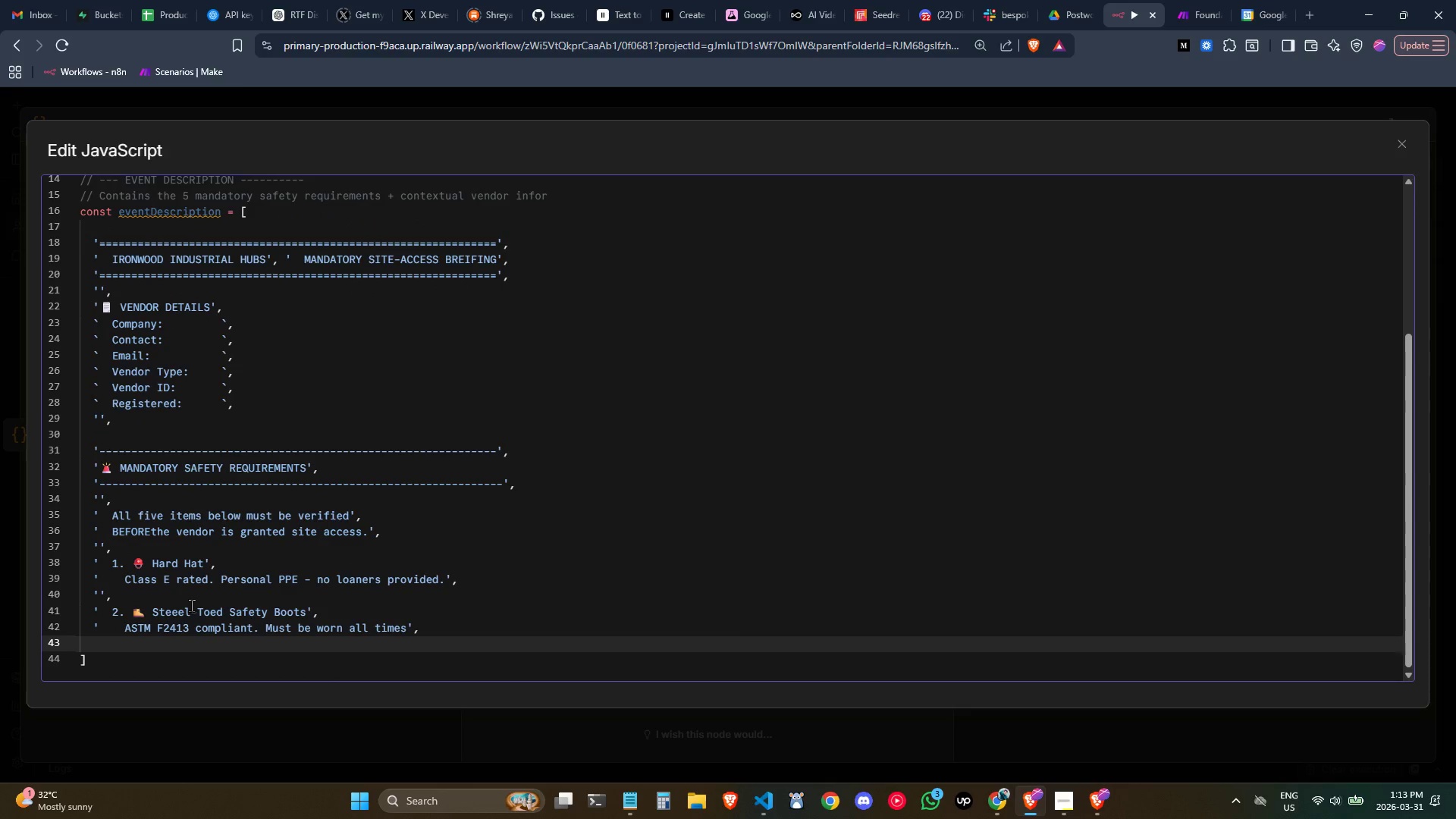 
type('    on the warehoues floor)
 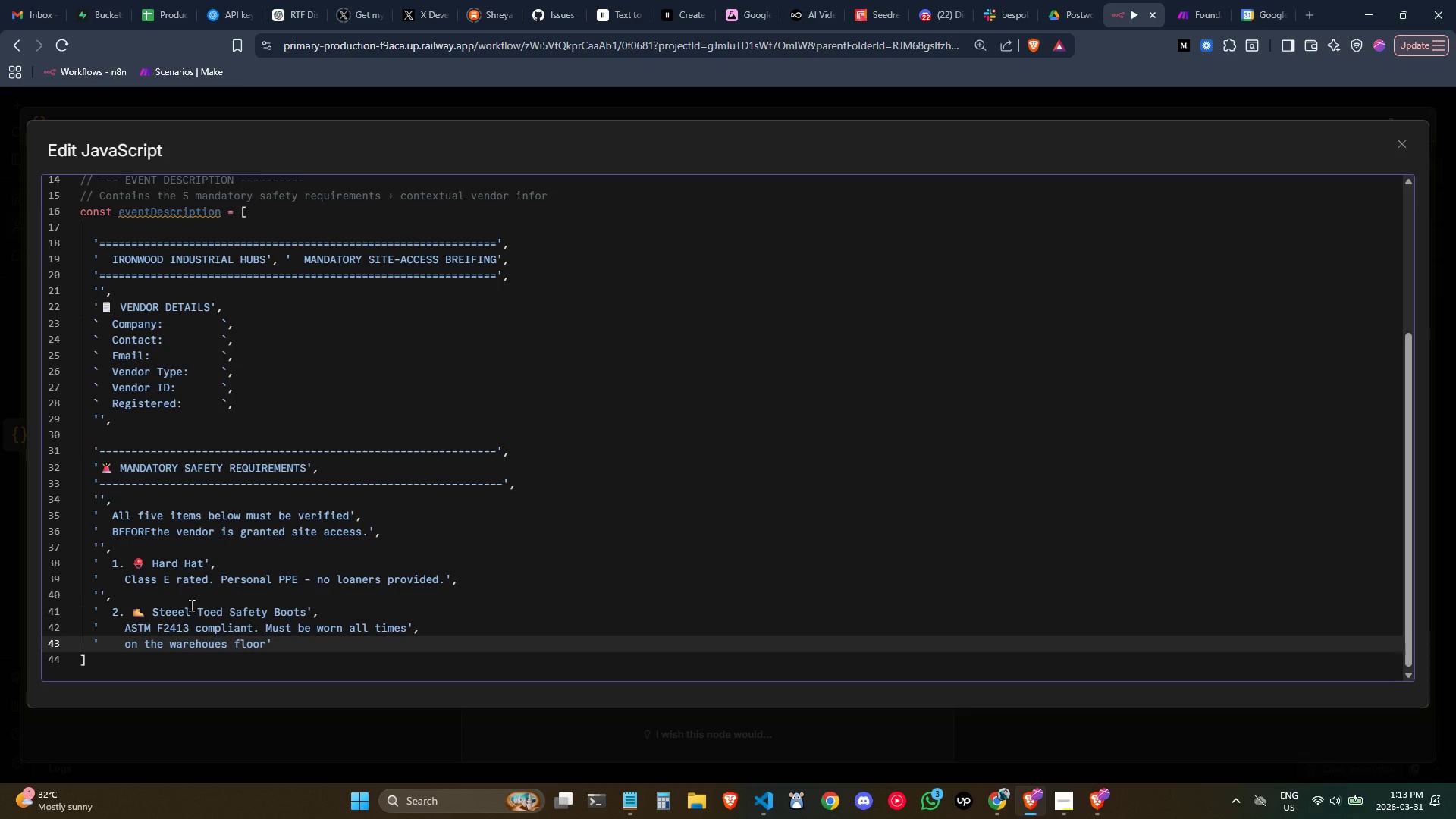 
key(Period)
 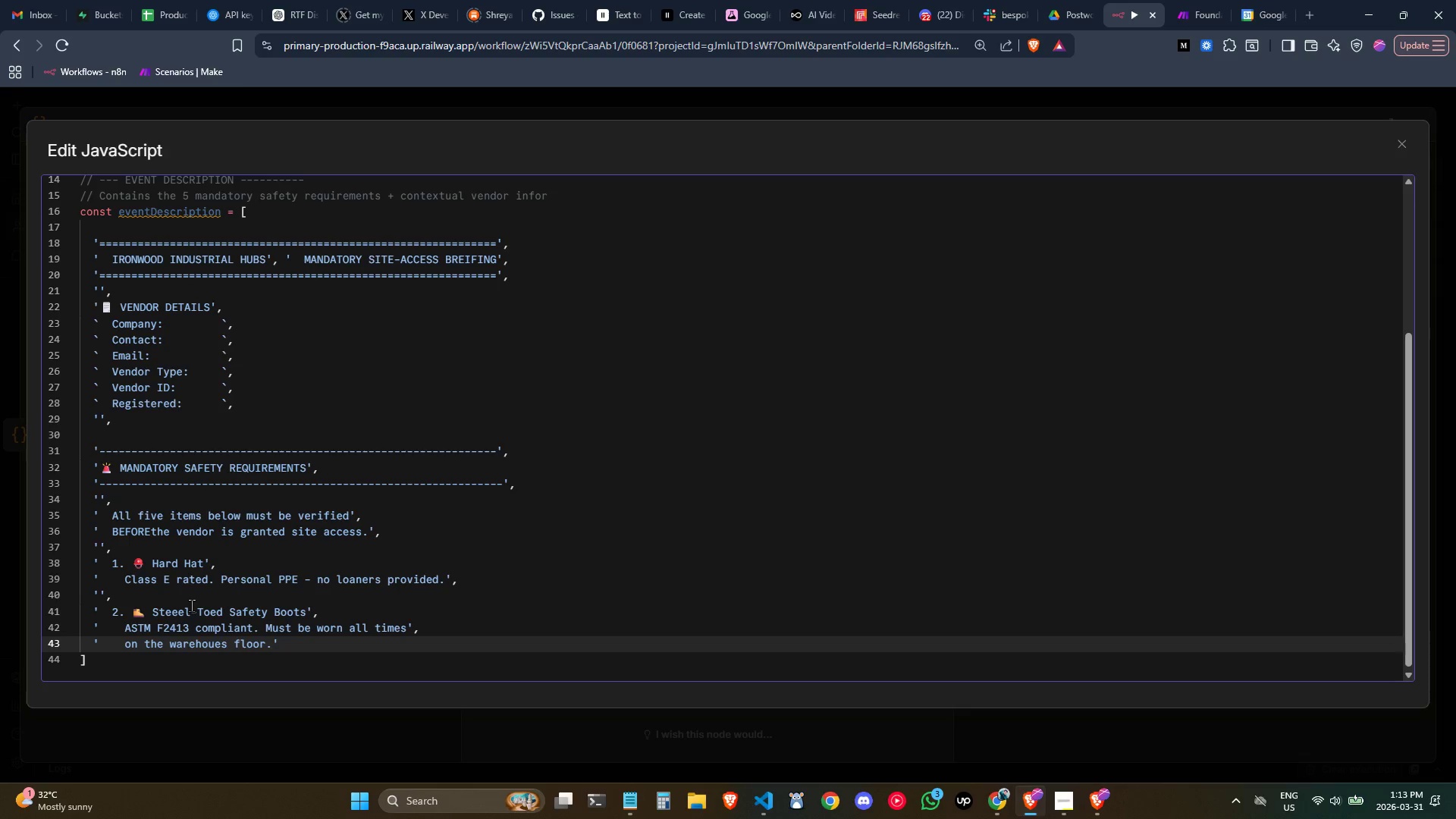 
key(ArrowRight)
 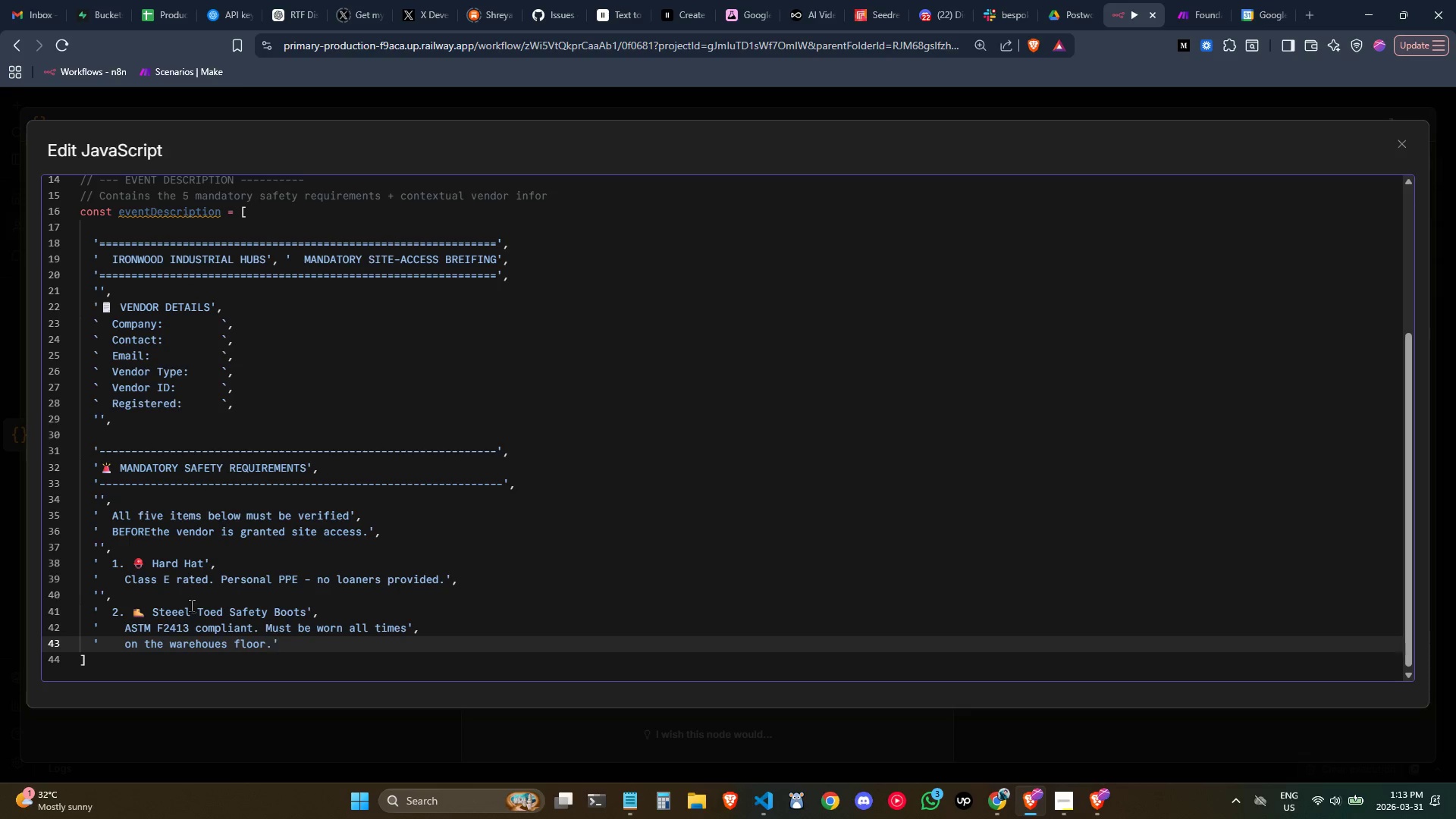 
key(Comma)
 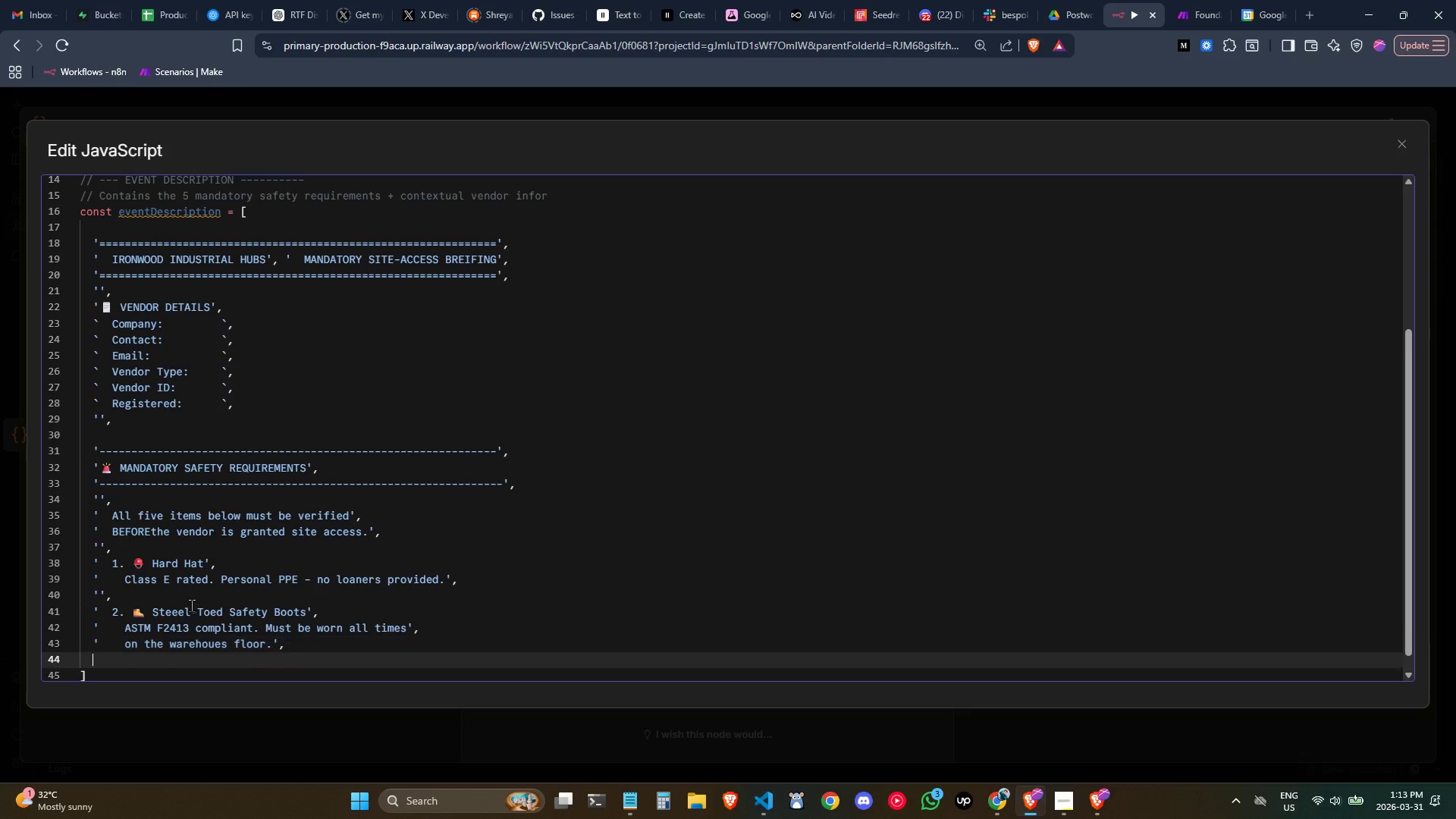 
key(Enter)
 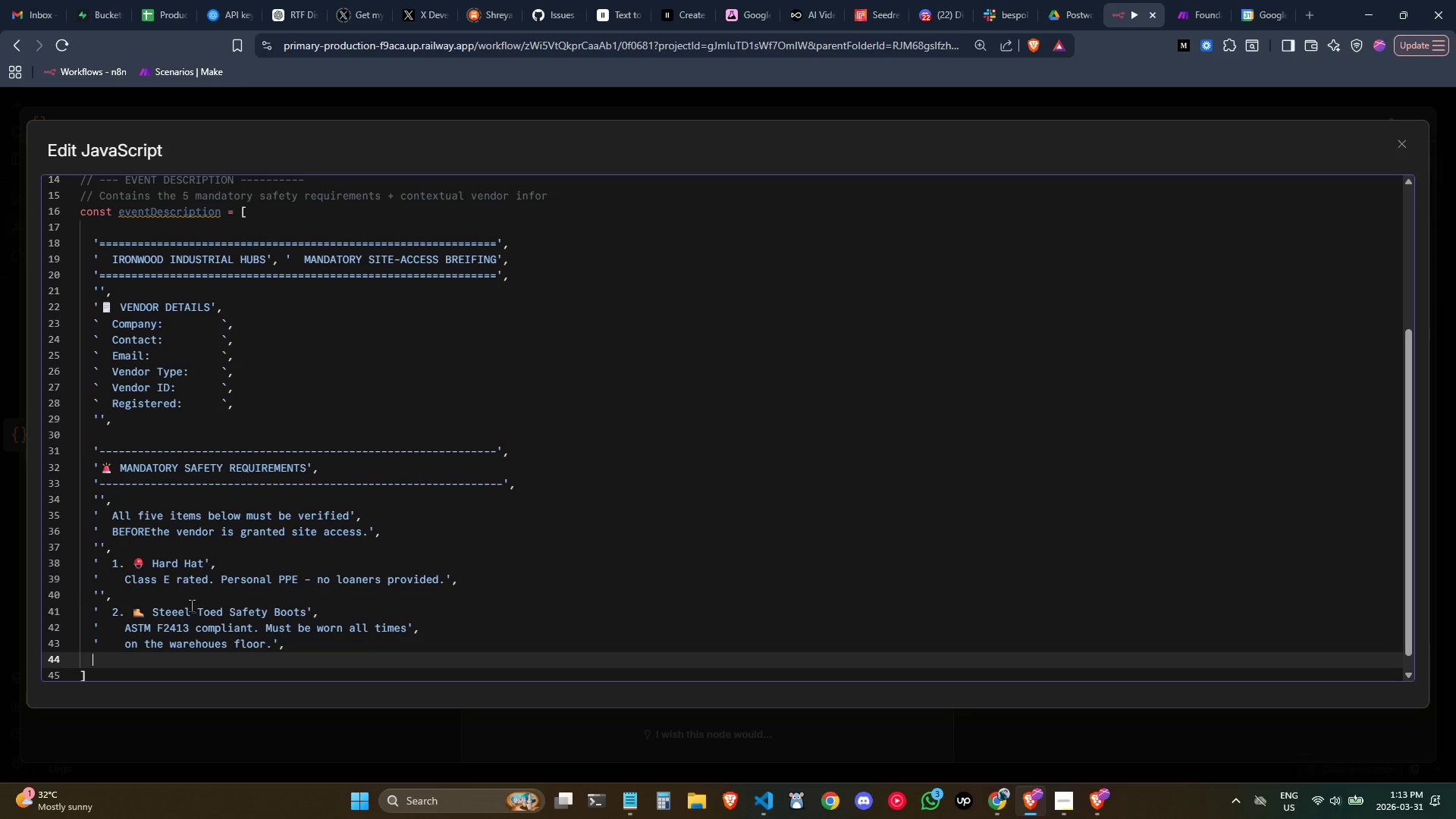 
key(Quote)
 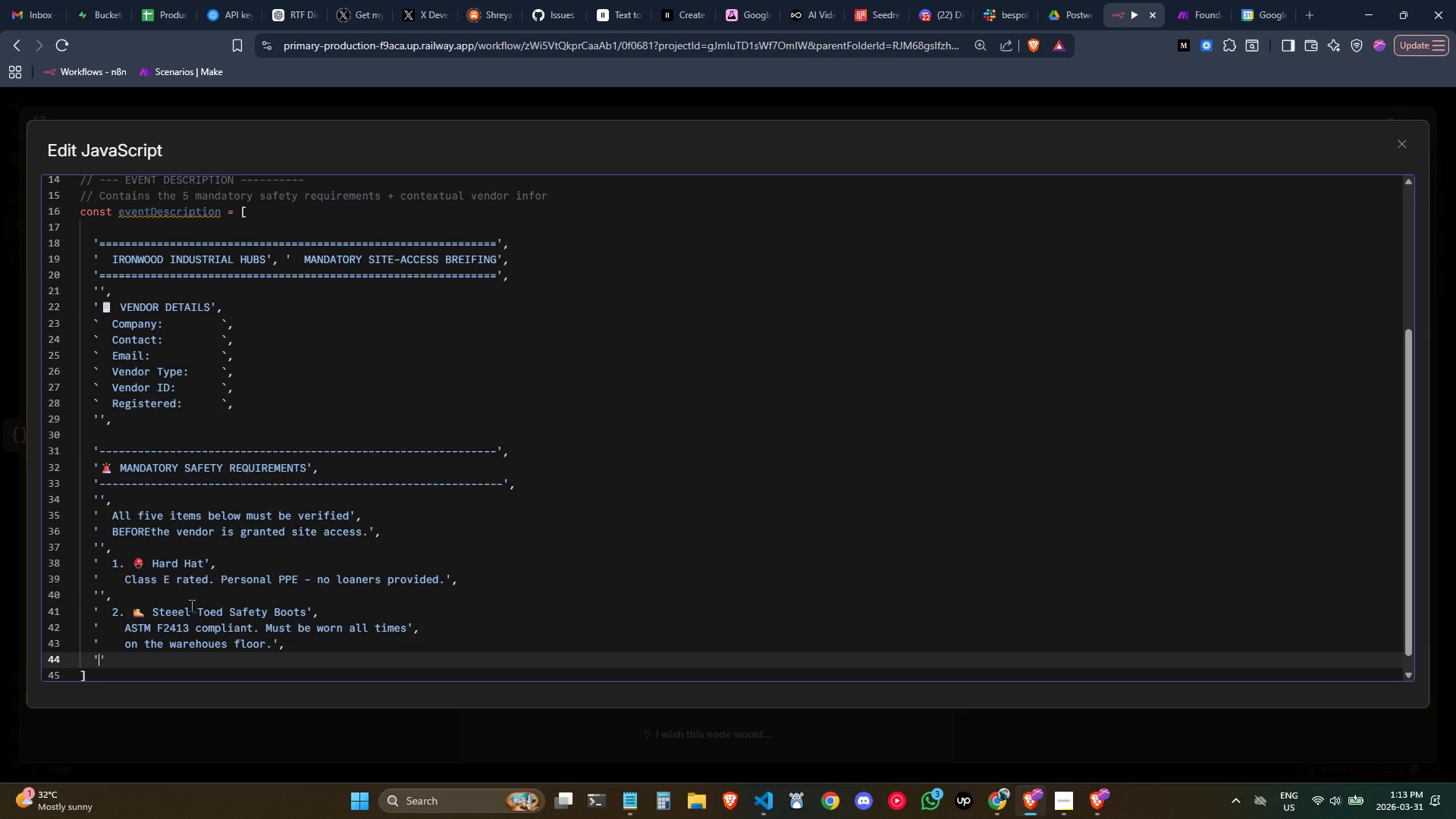 
key(Quote)
 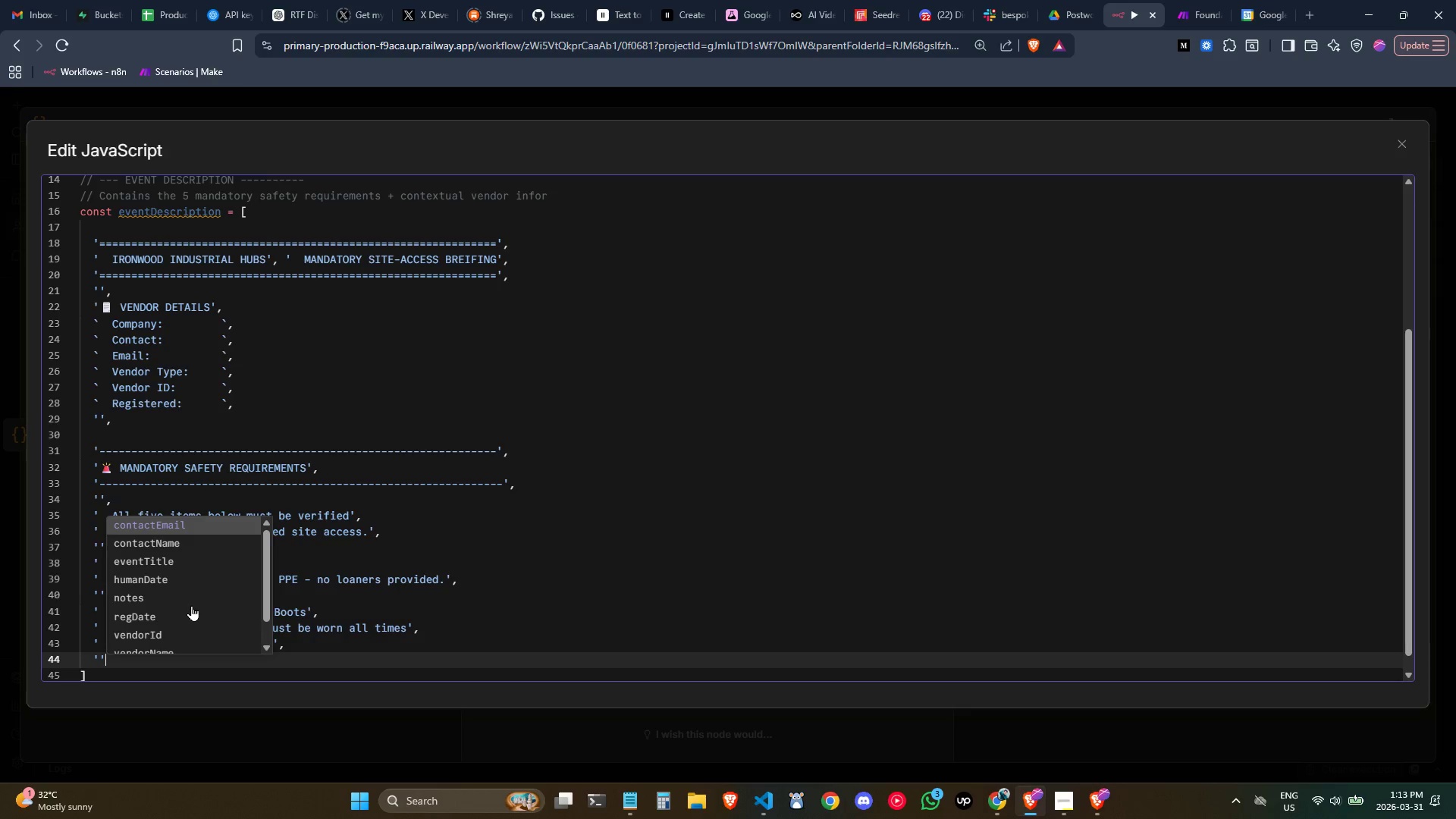 
key(Comma)
 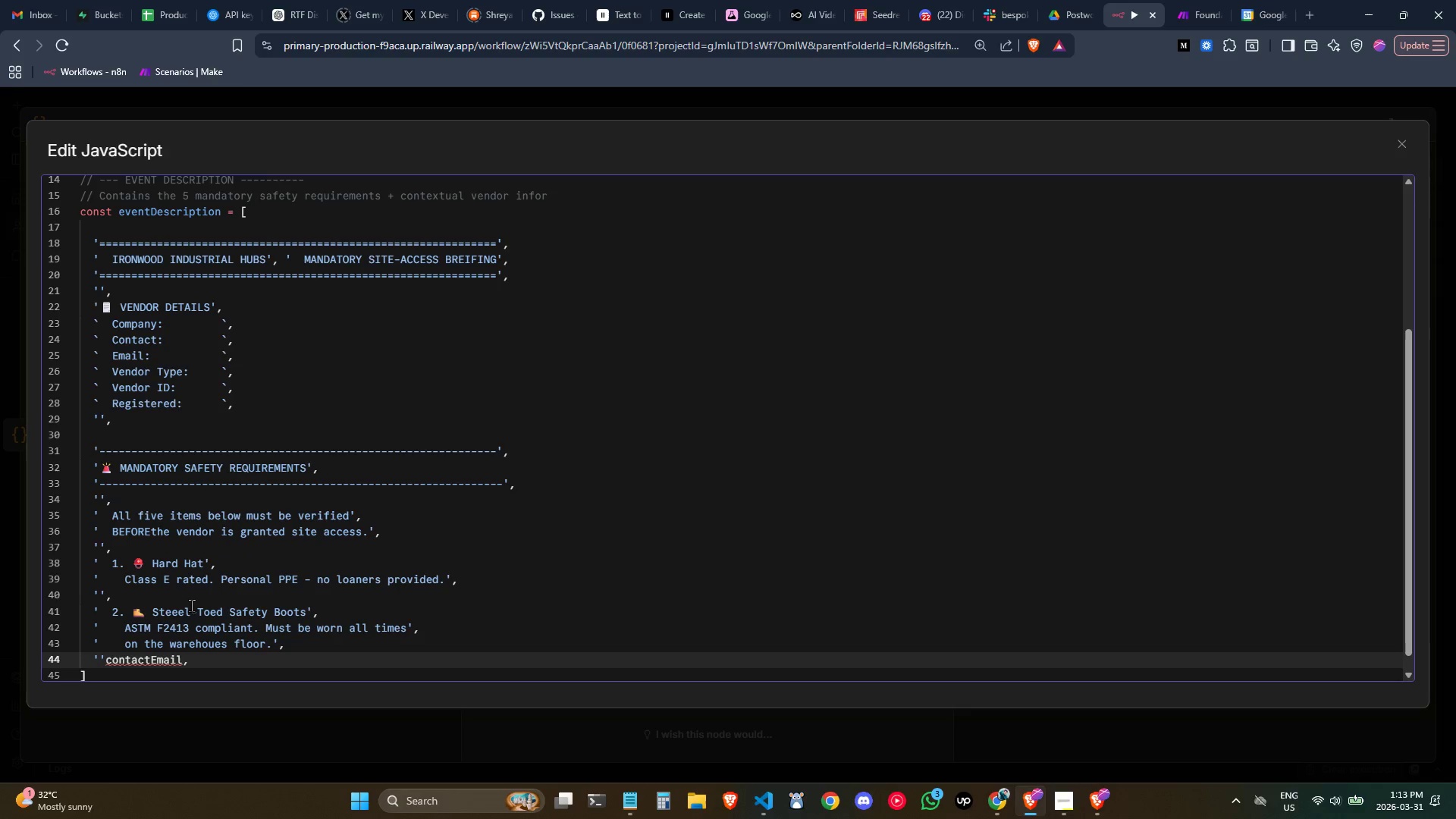 
key(Control+Backspace)
 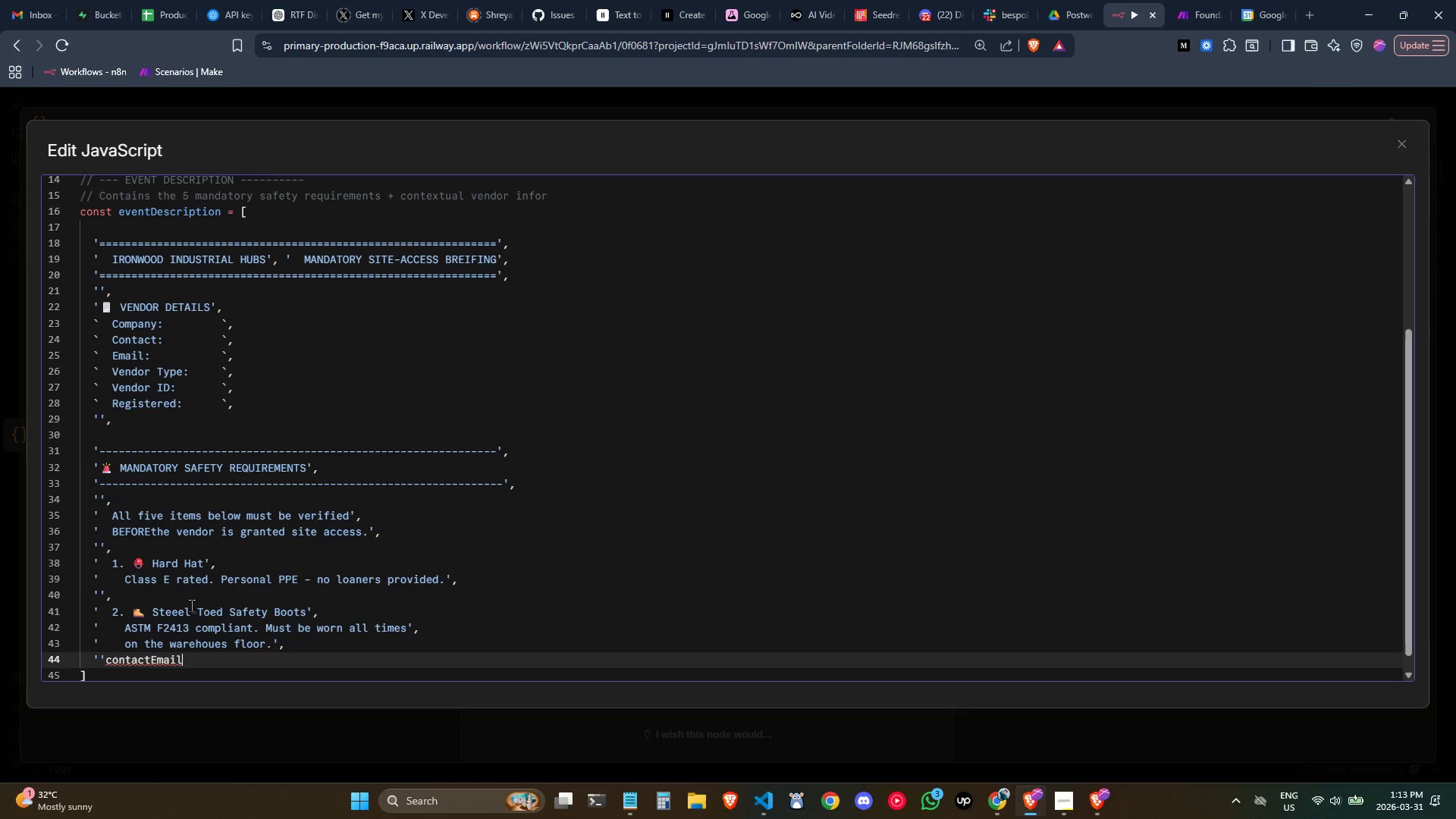 
key(Control+Backspace)
 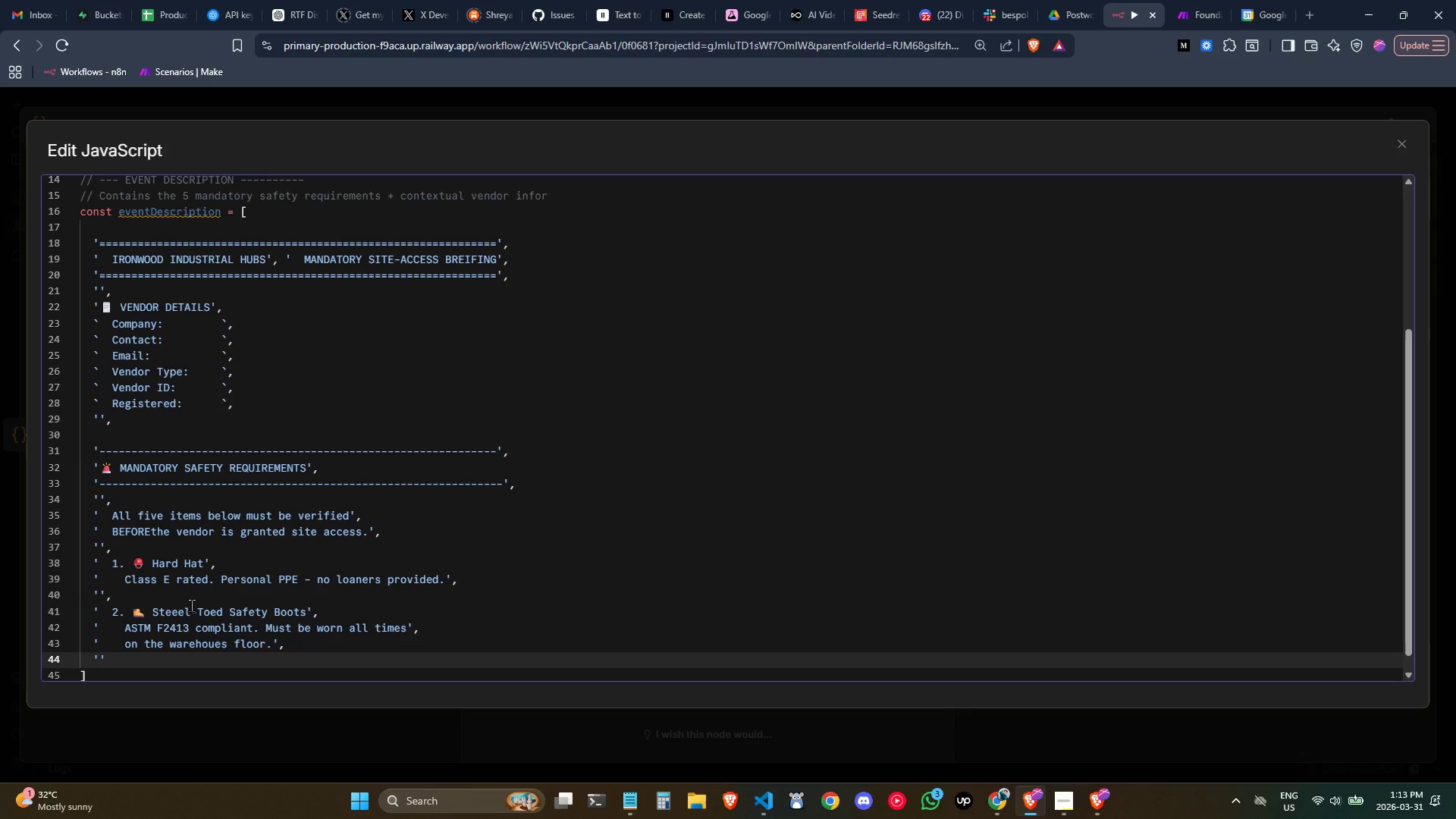 
key(Comma)
 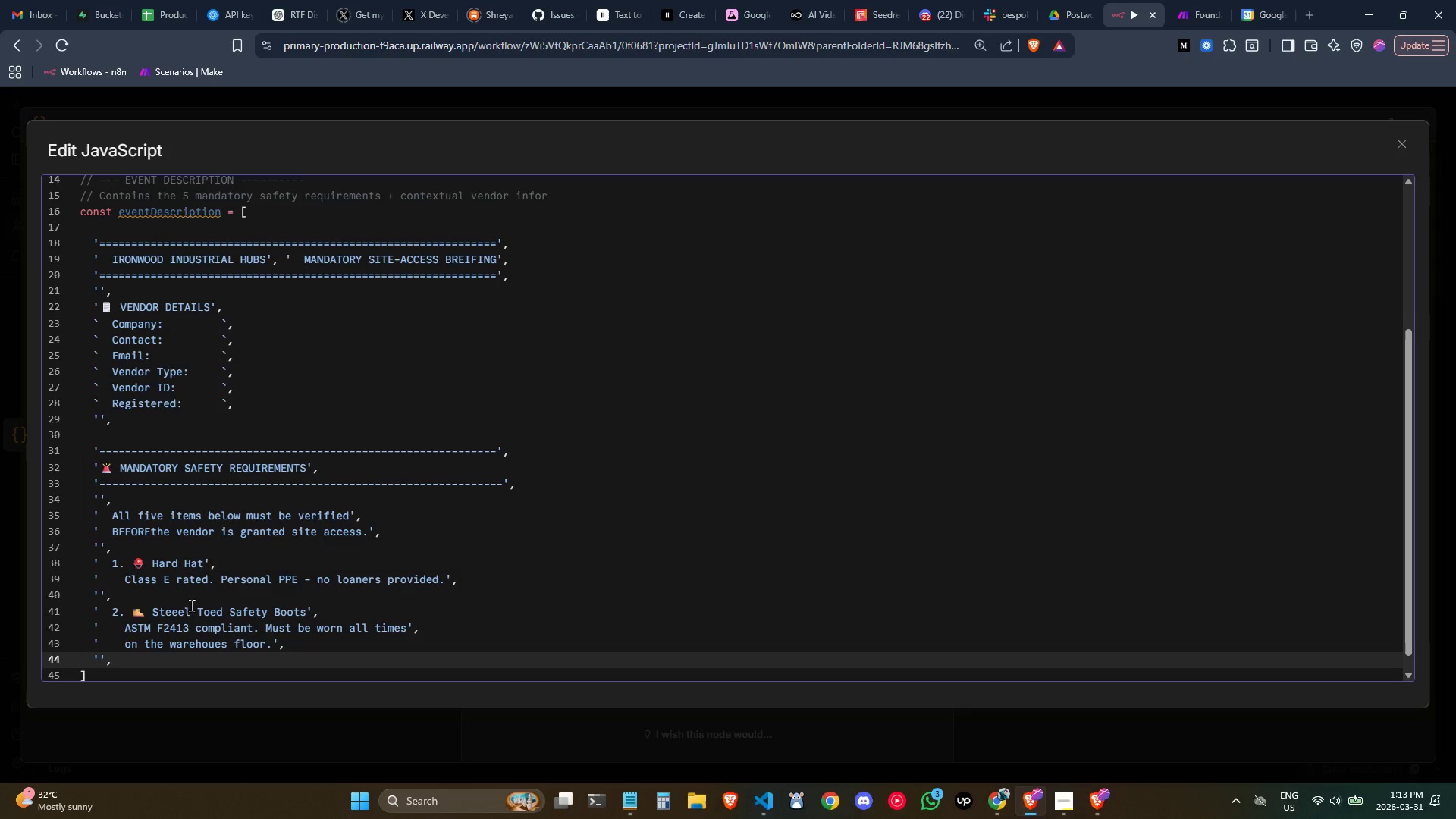 
key(Enter)
 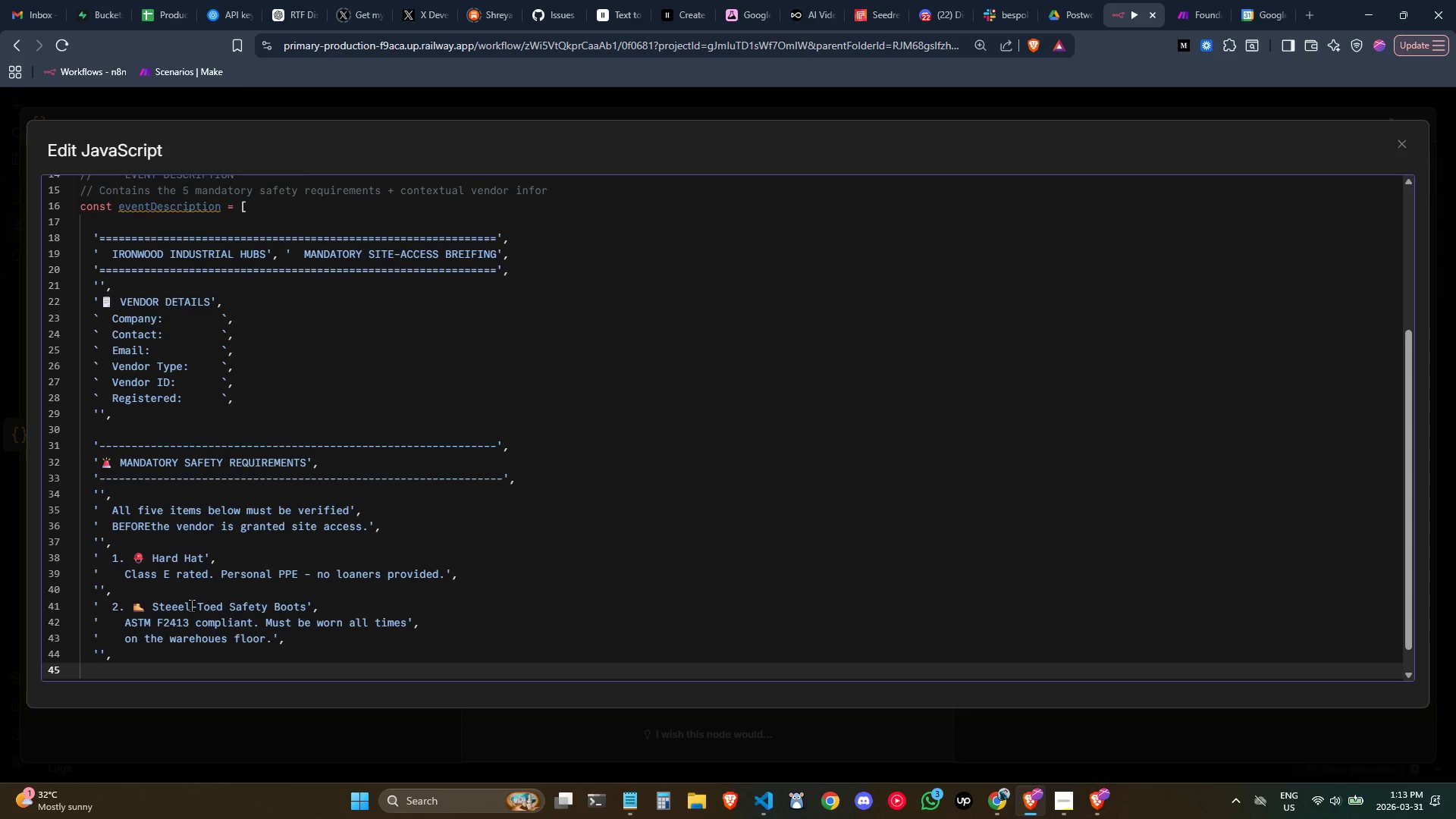 
scroll: coordinate [194, 604], scroll_direction: down, amount: 2.0
 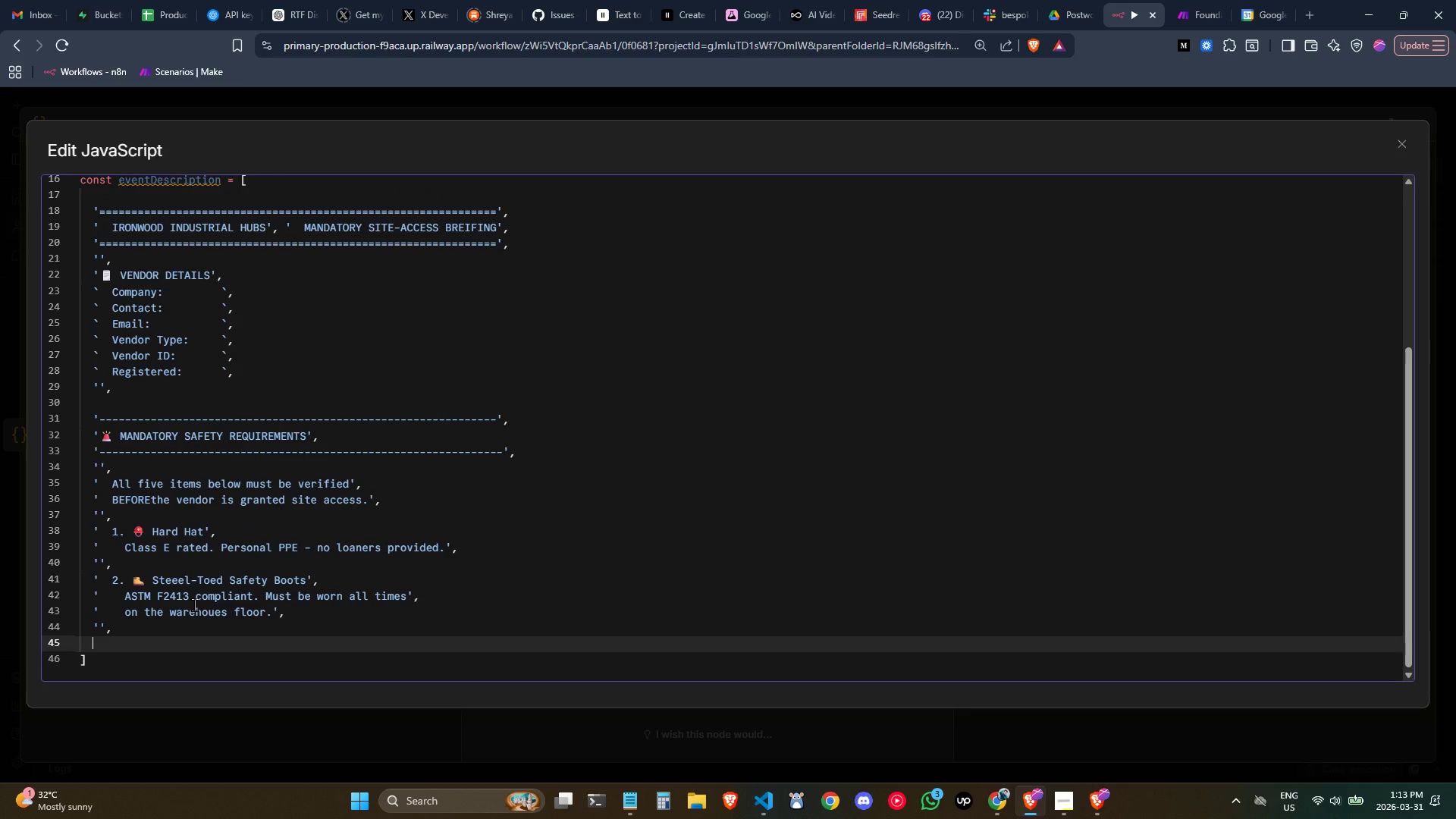 
key(Quote)
 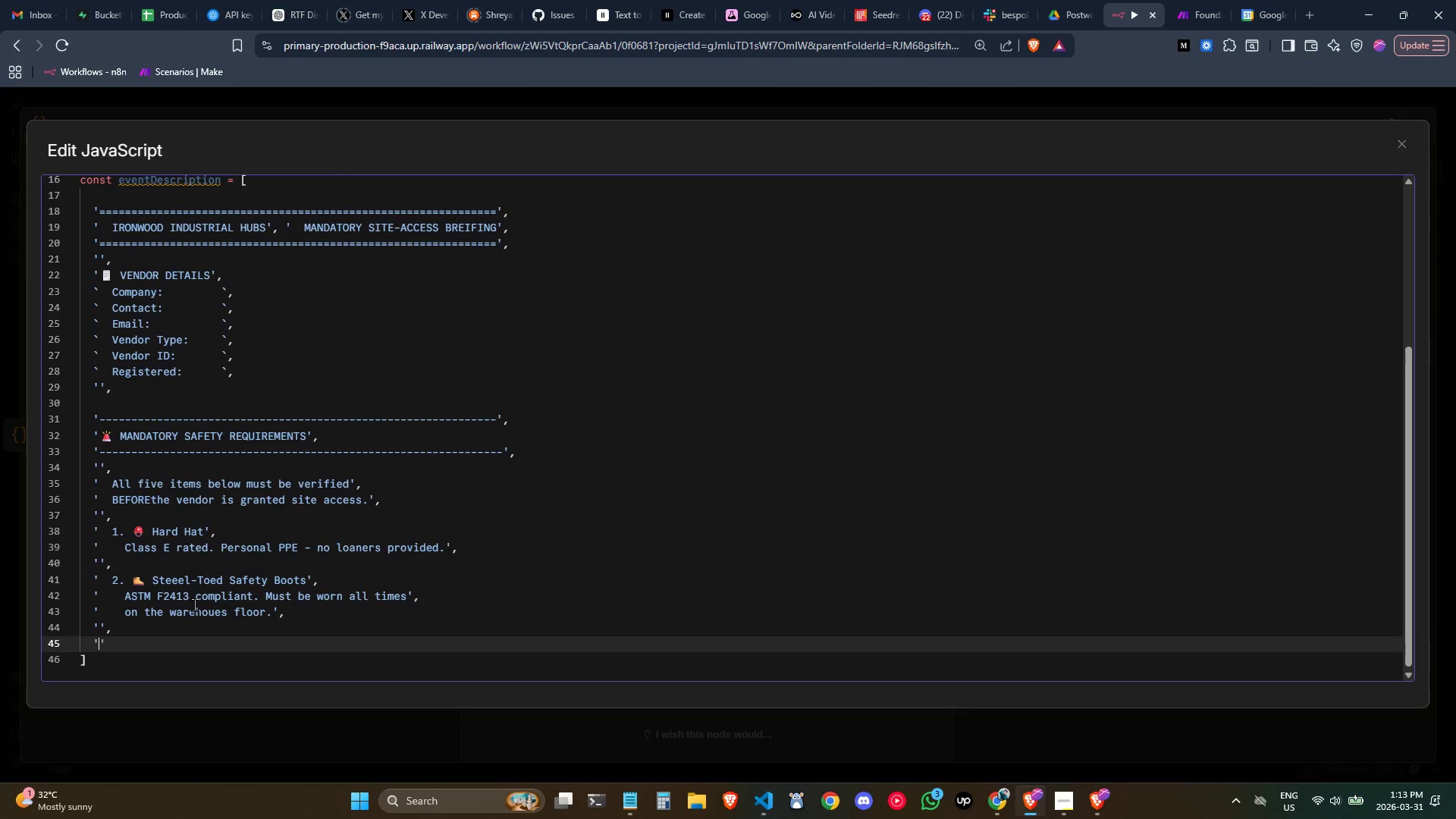 
key(Space)
 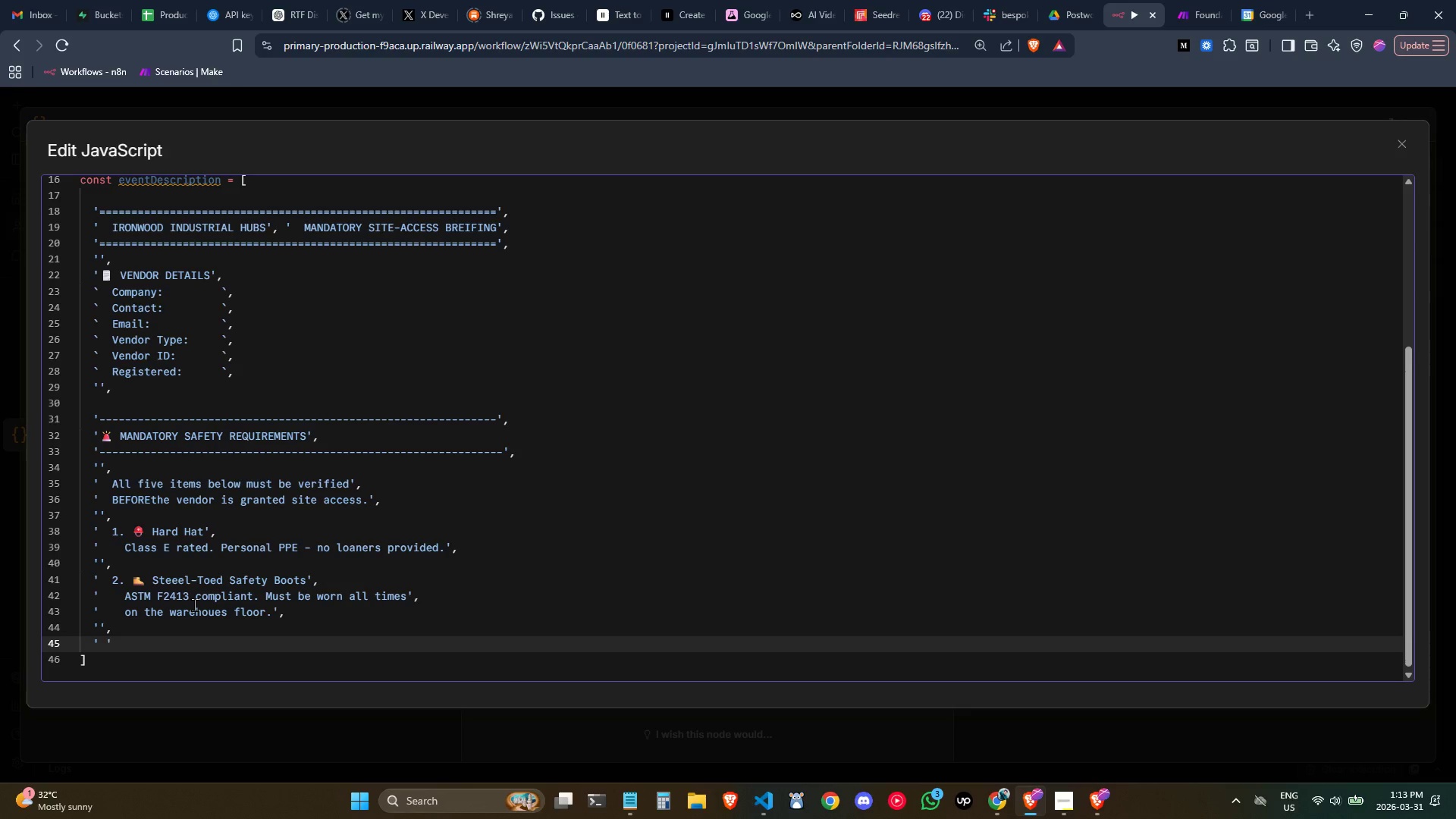 
key(Space)
 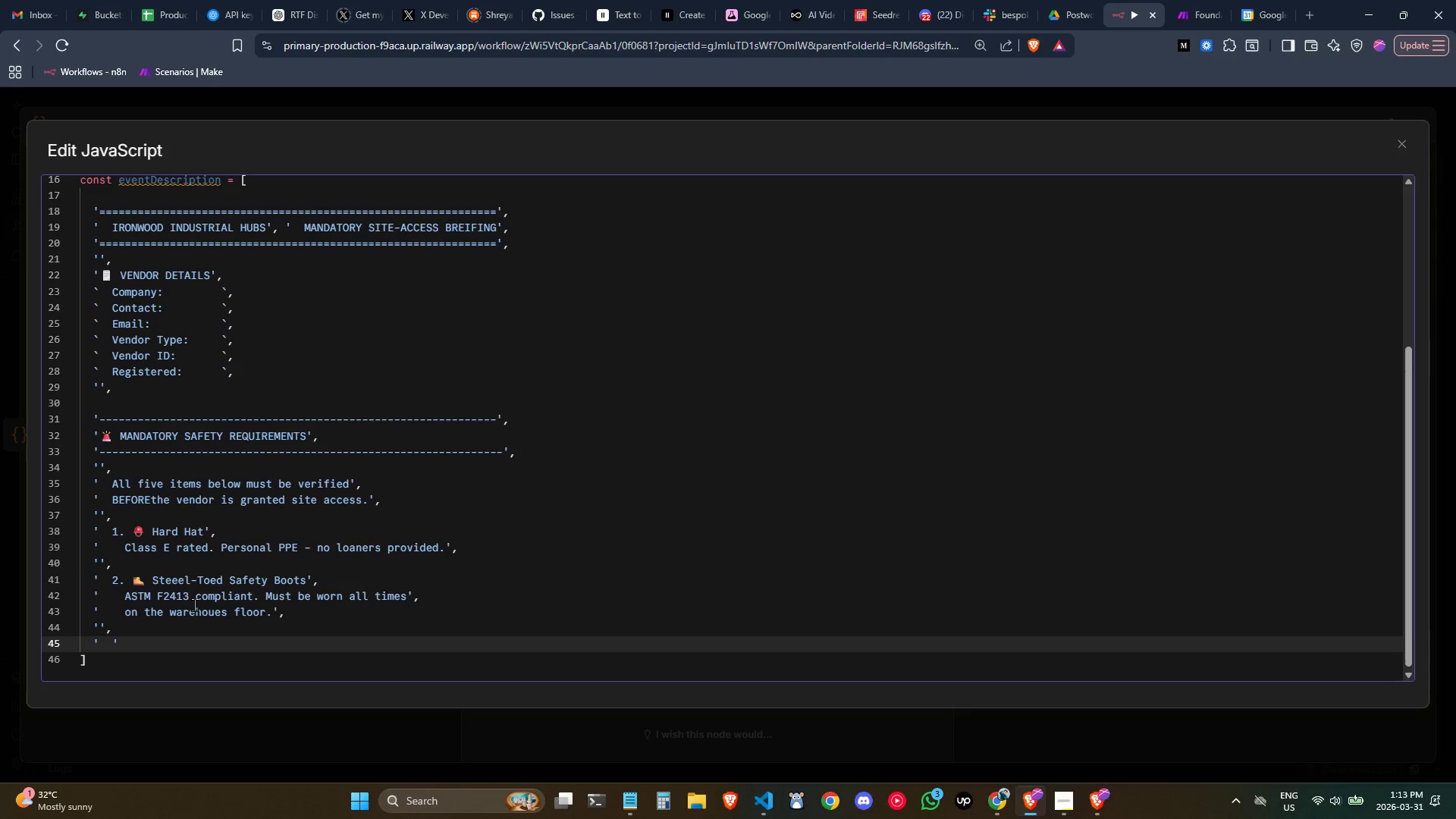 
key(3)
 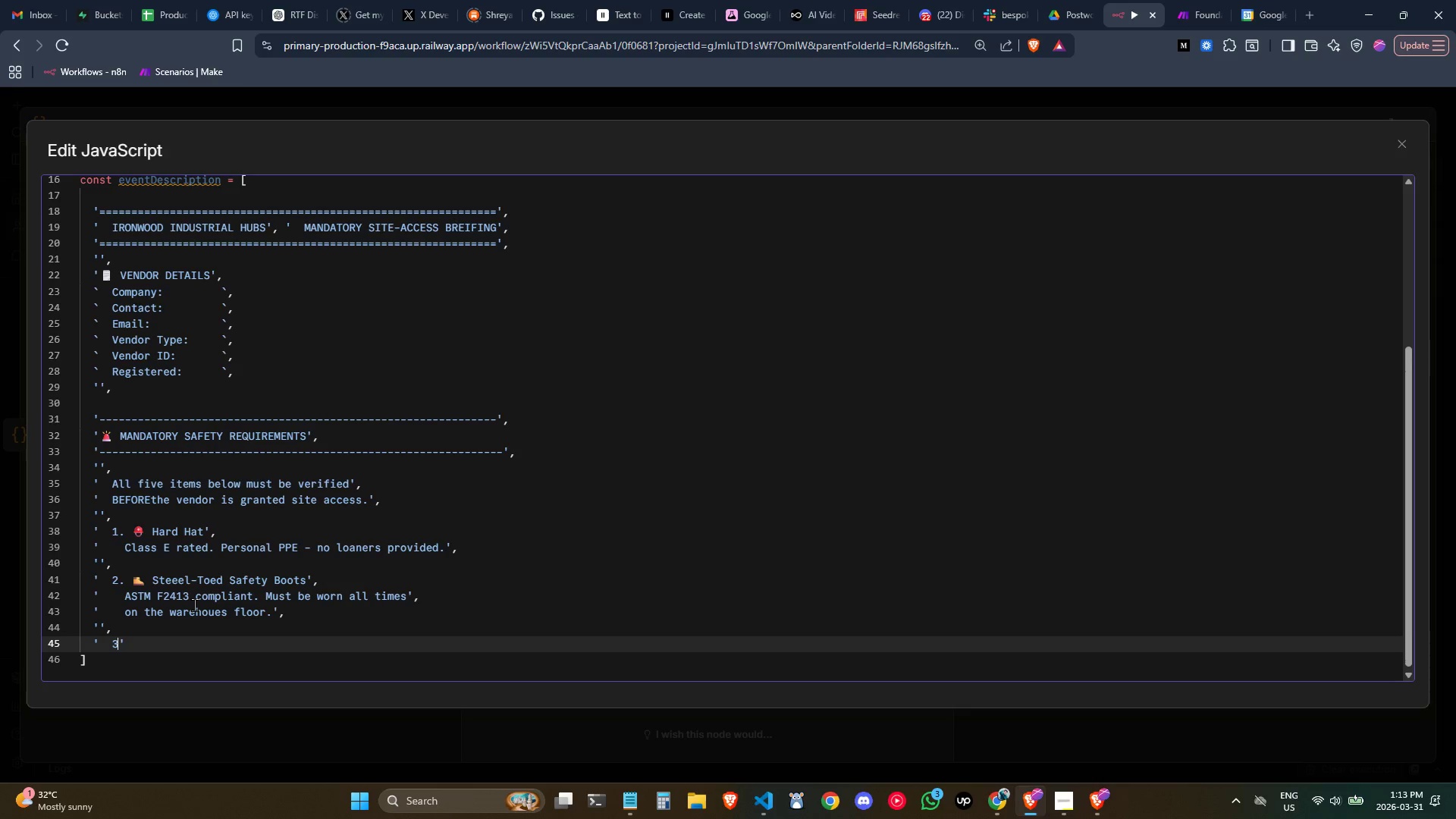 
key(Period)
 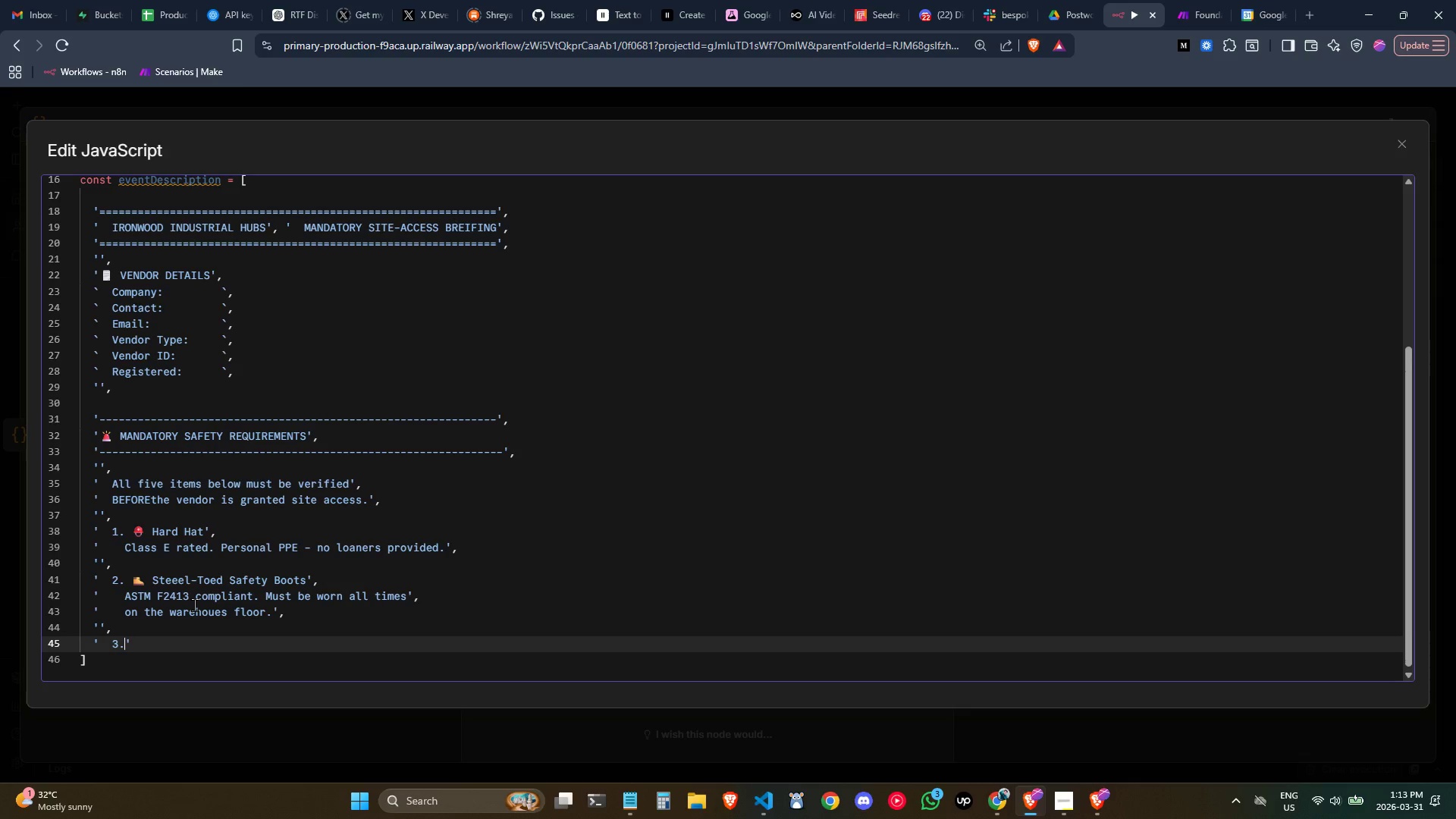 
key(Space)
 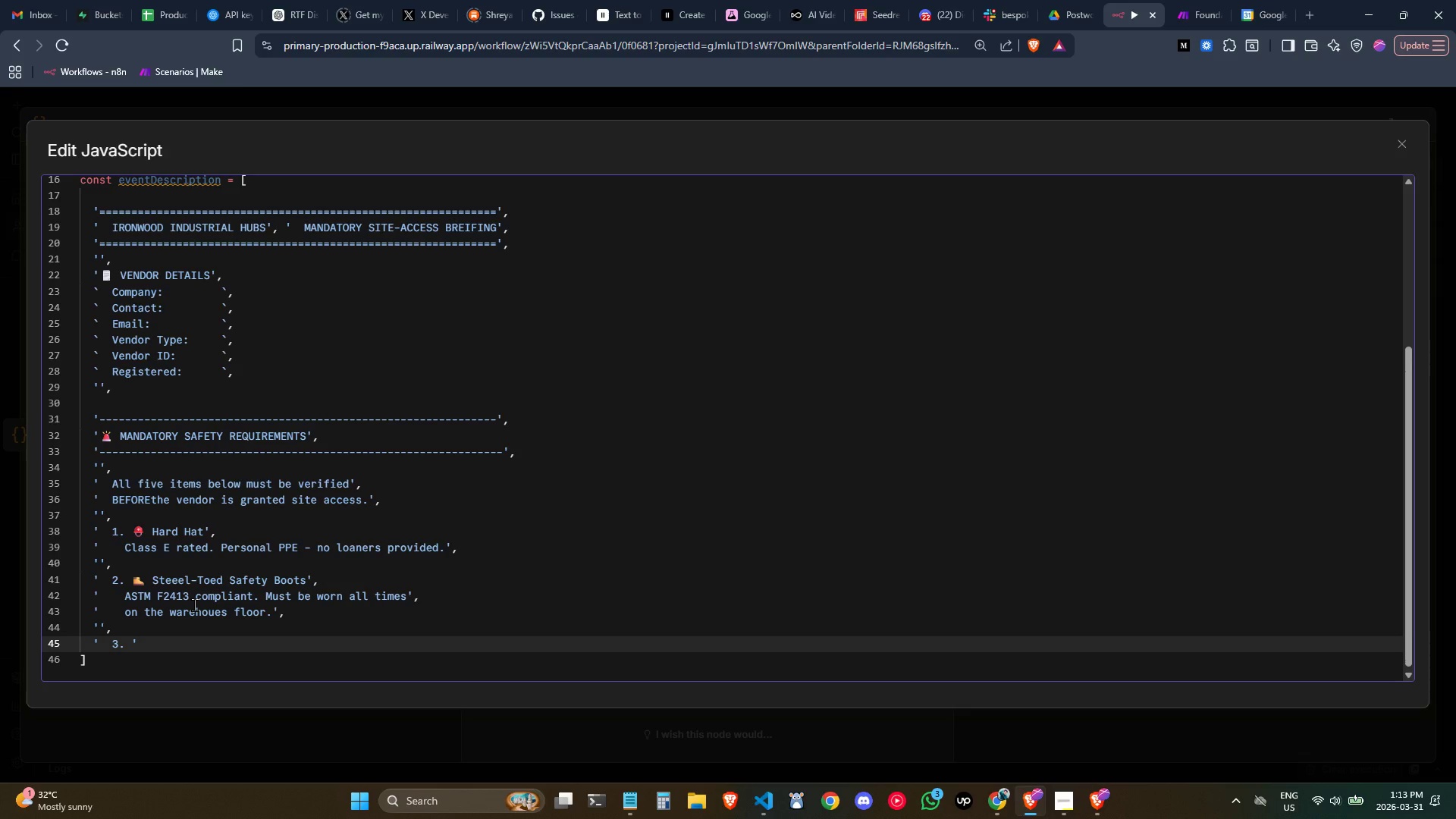 
key(Meta+Period)
 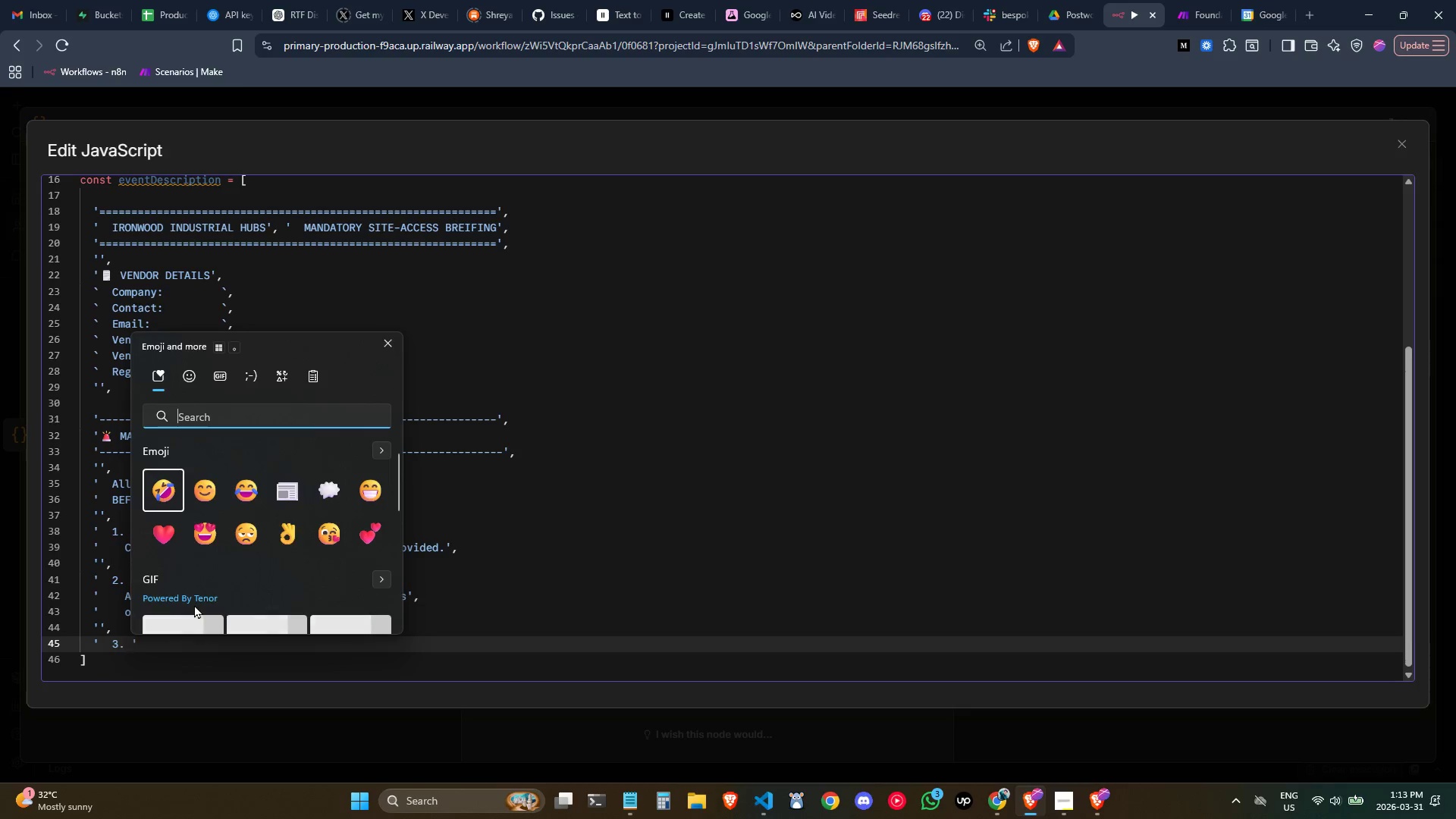 
type(id)
 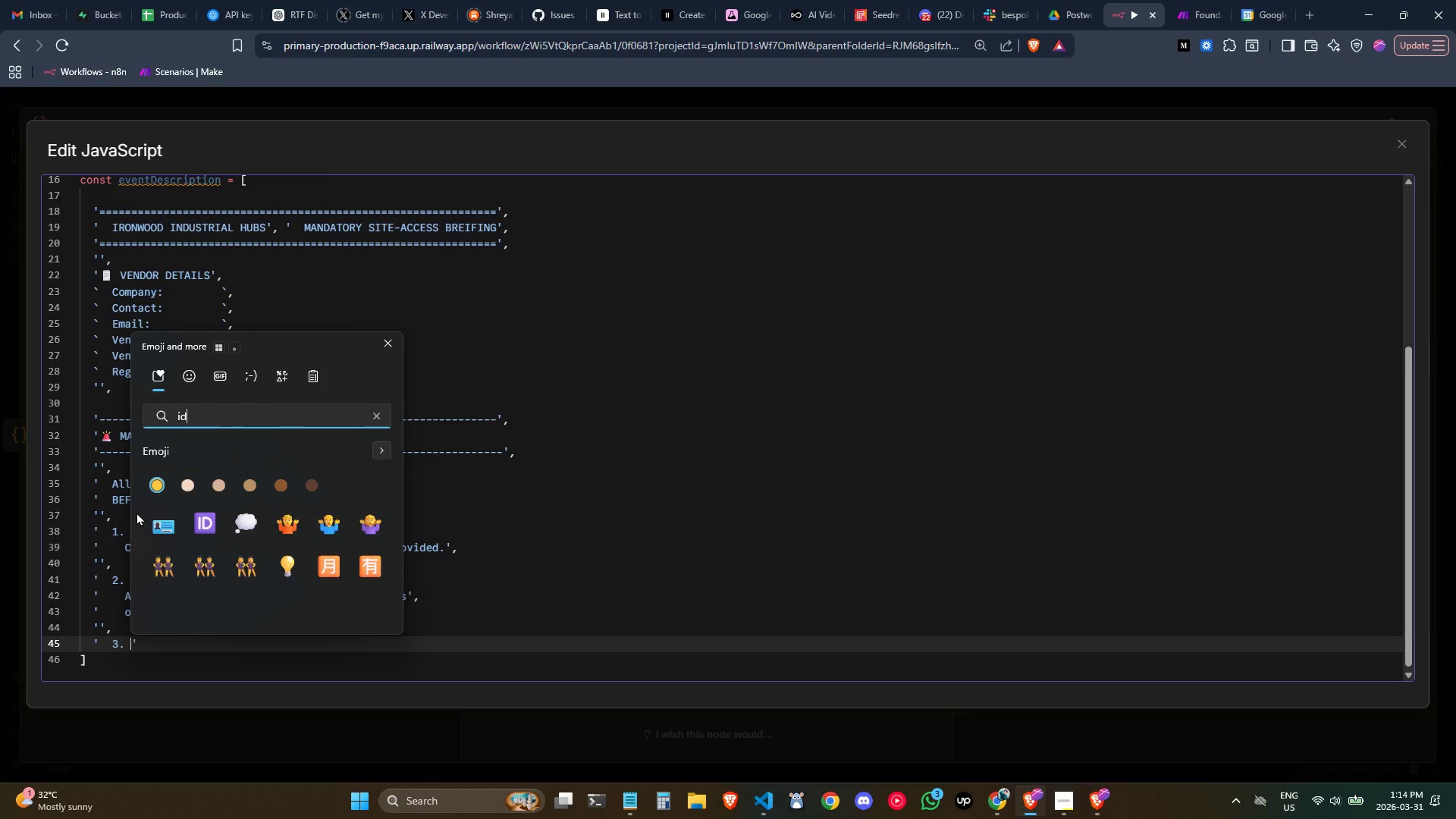 
left_click([162, 522])
 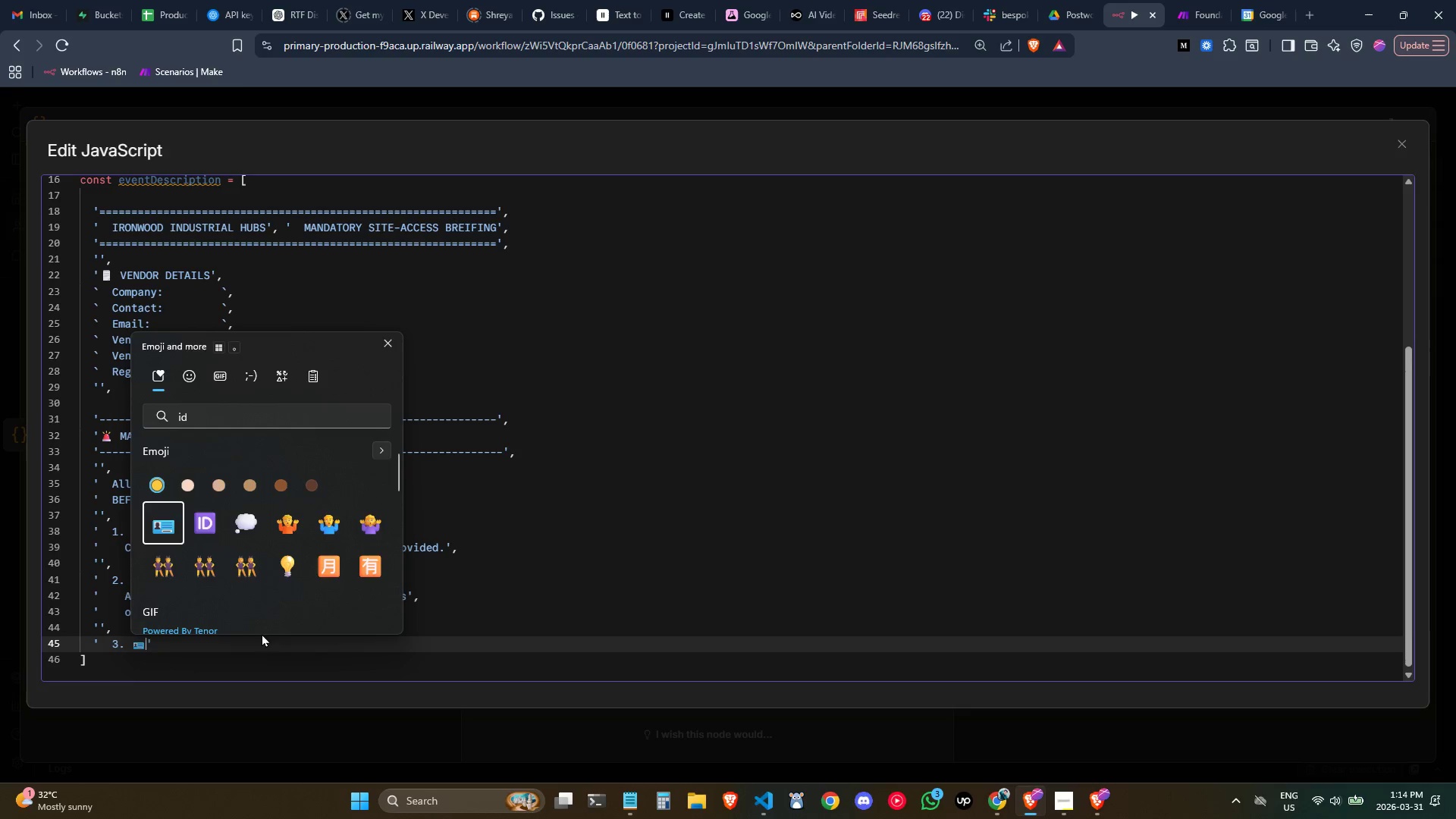 
left_click([262, 643])
 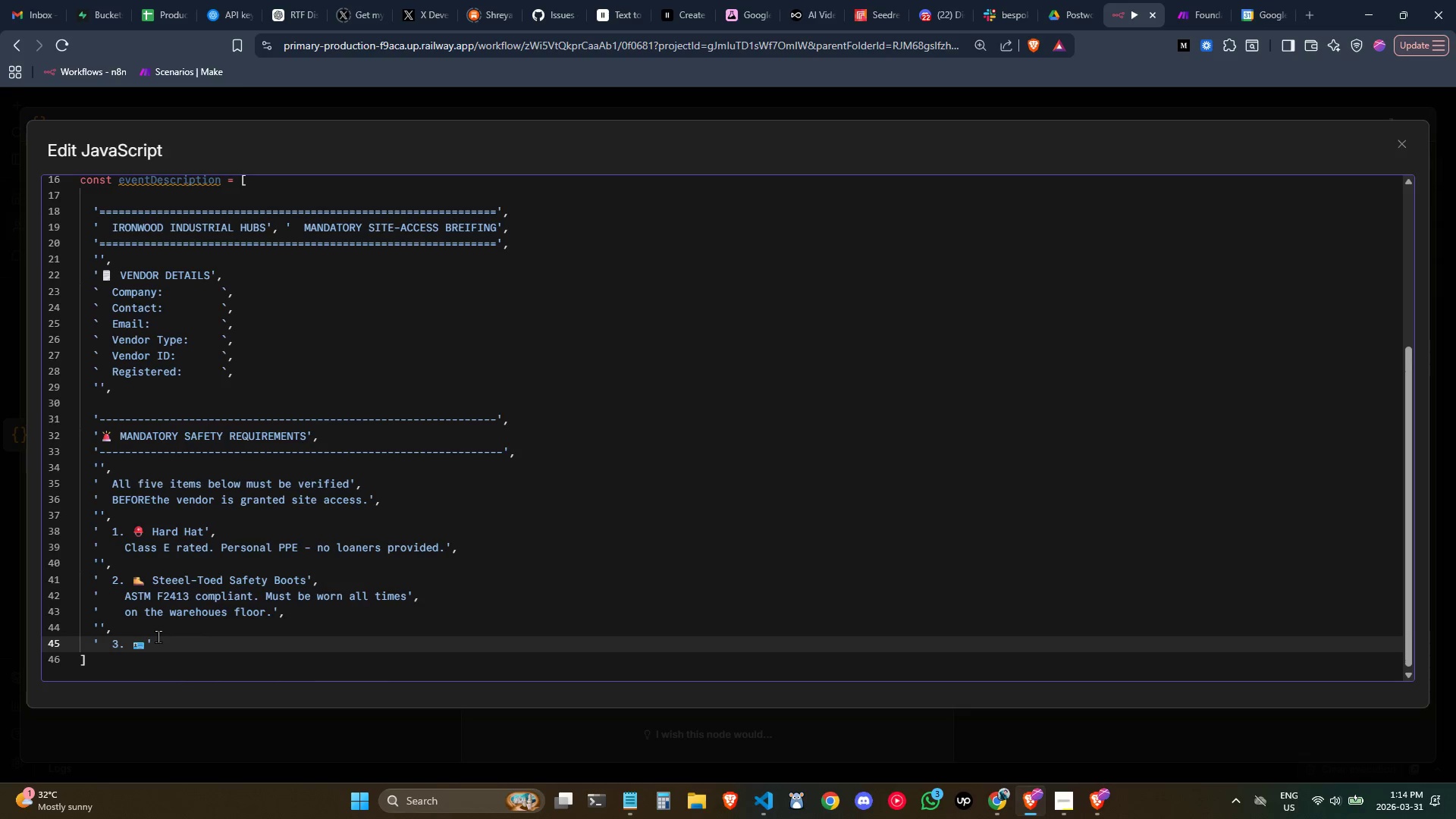 
type( Valid ID Badge)
 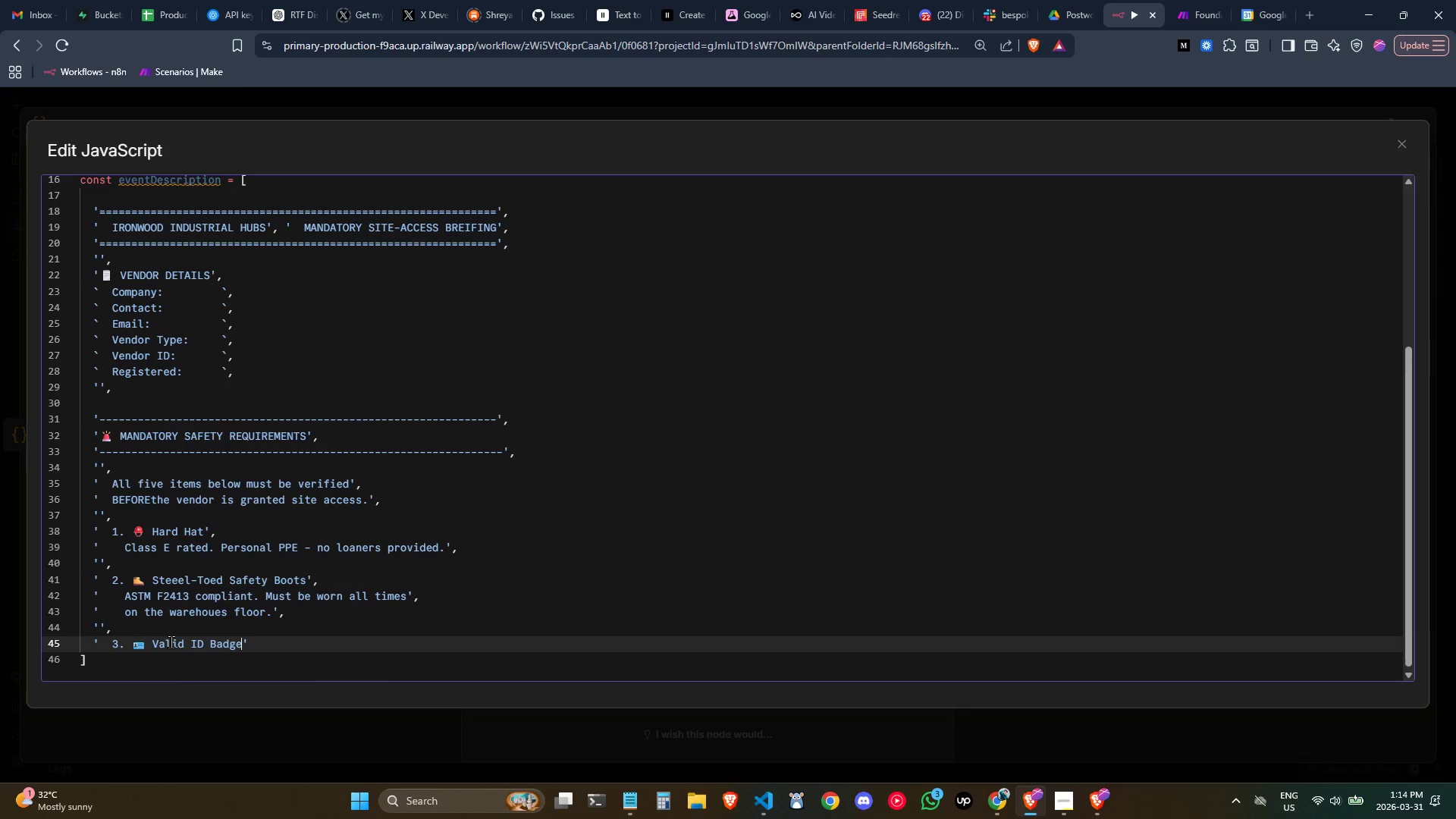 
key(ArrowRight)
 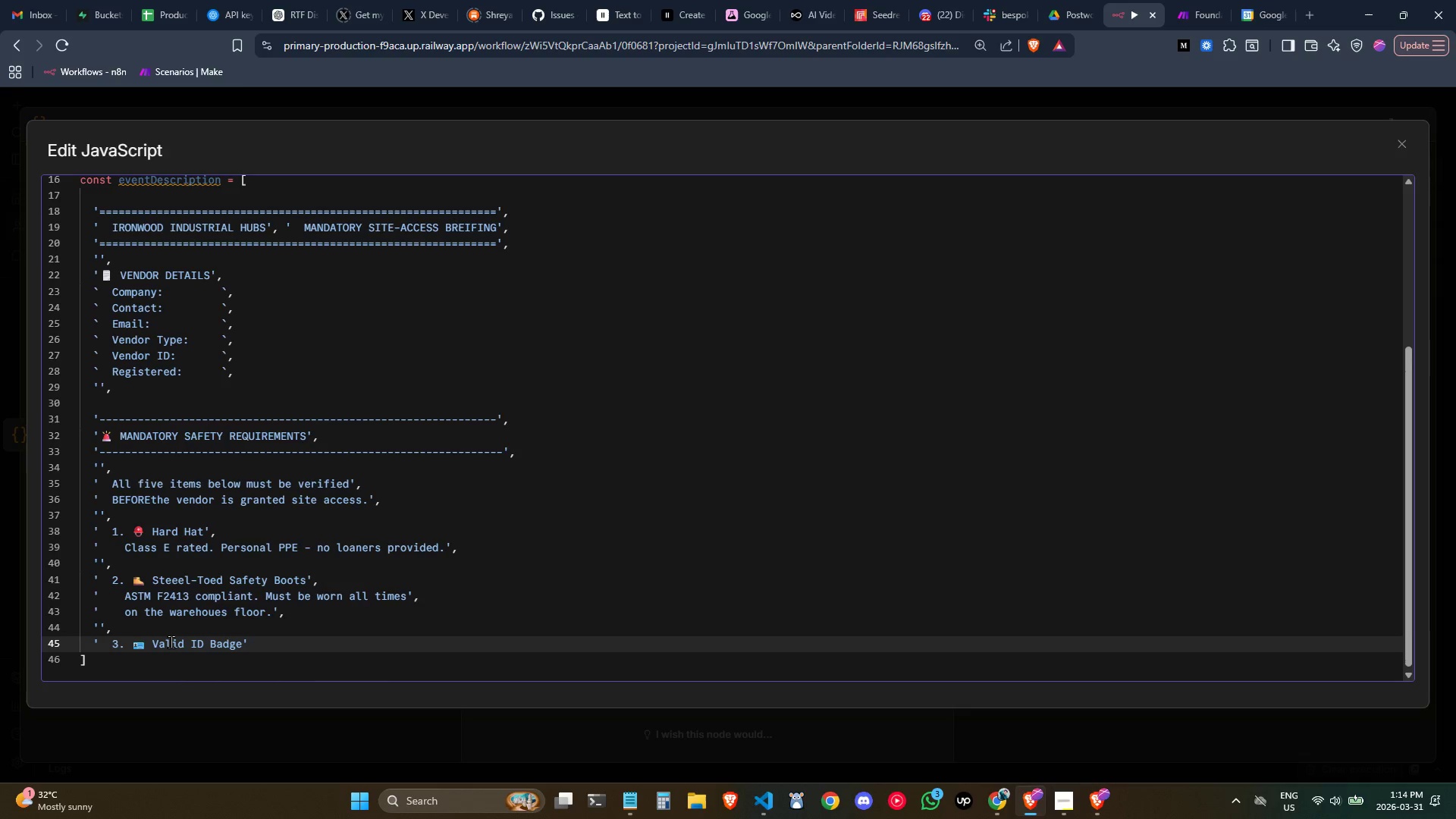 
key(Comma)
 